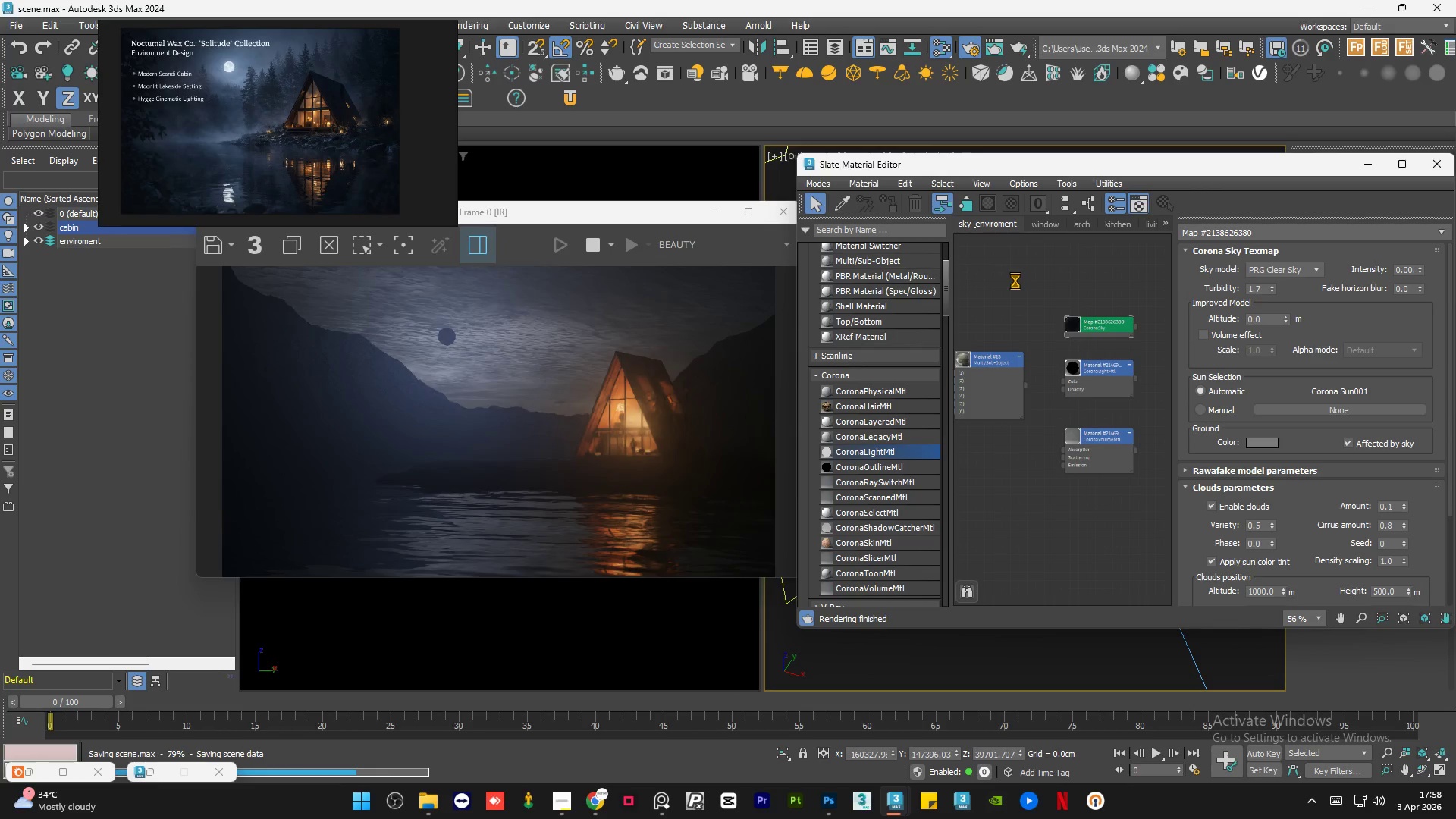 
left_click_drag(start_coordinate=[639, 213], to_coordinate=[635, 220])
 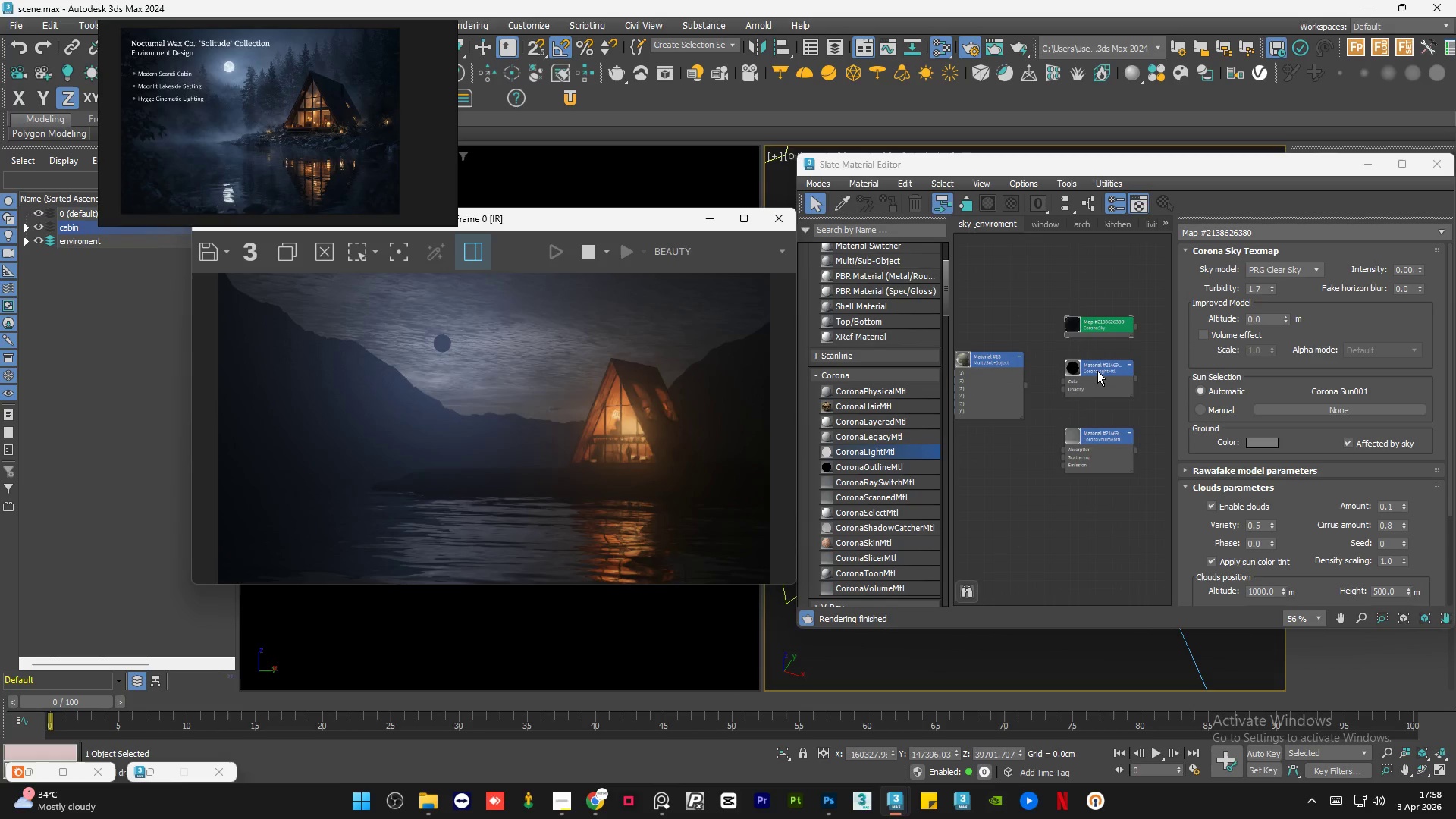 
scroll: coordinate [1097, 371], scroll_direction: up, amount: 2.0
 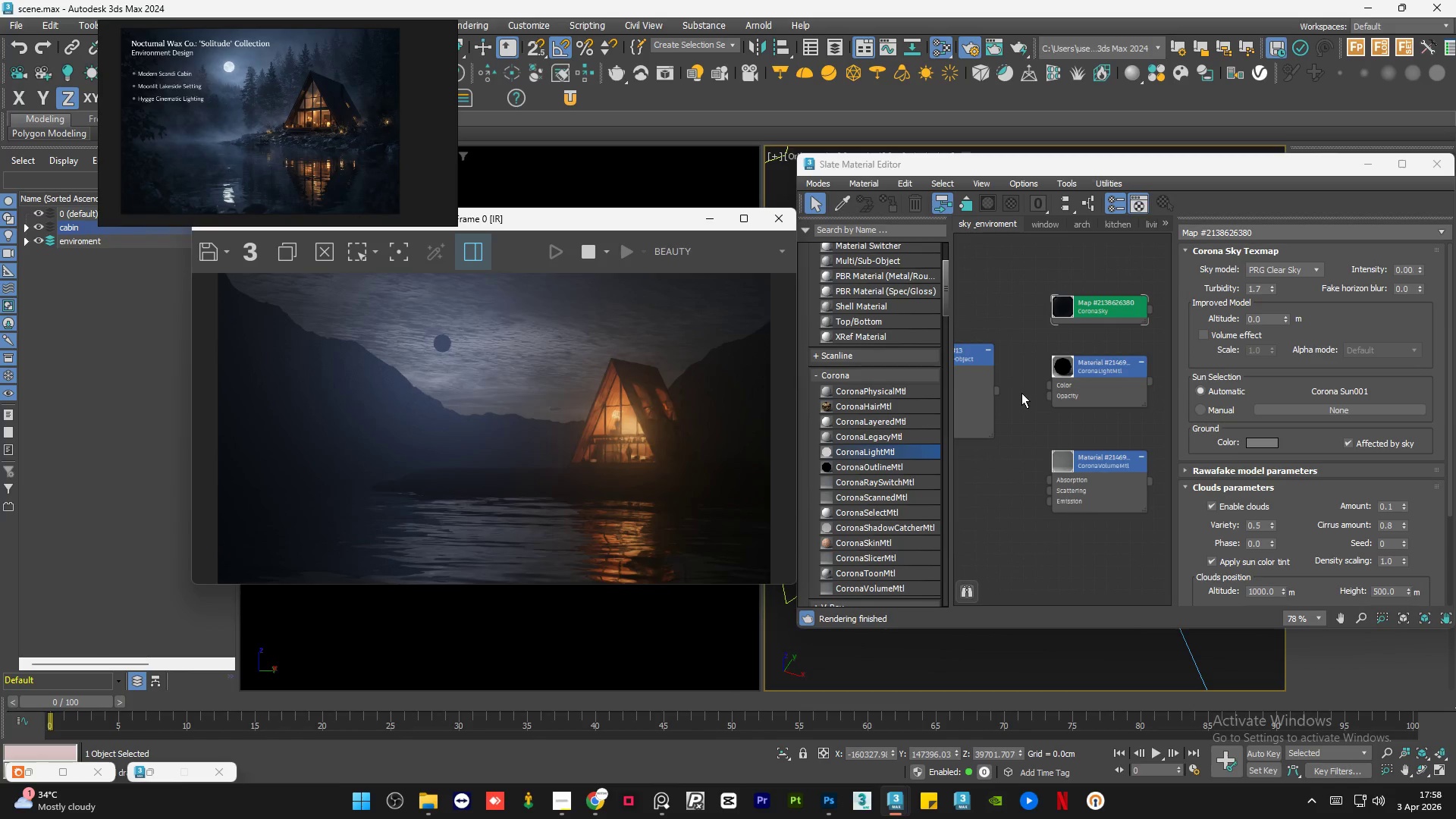 
double_click([1021, 393])
 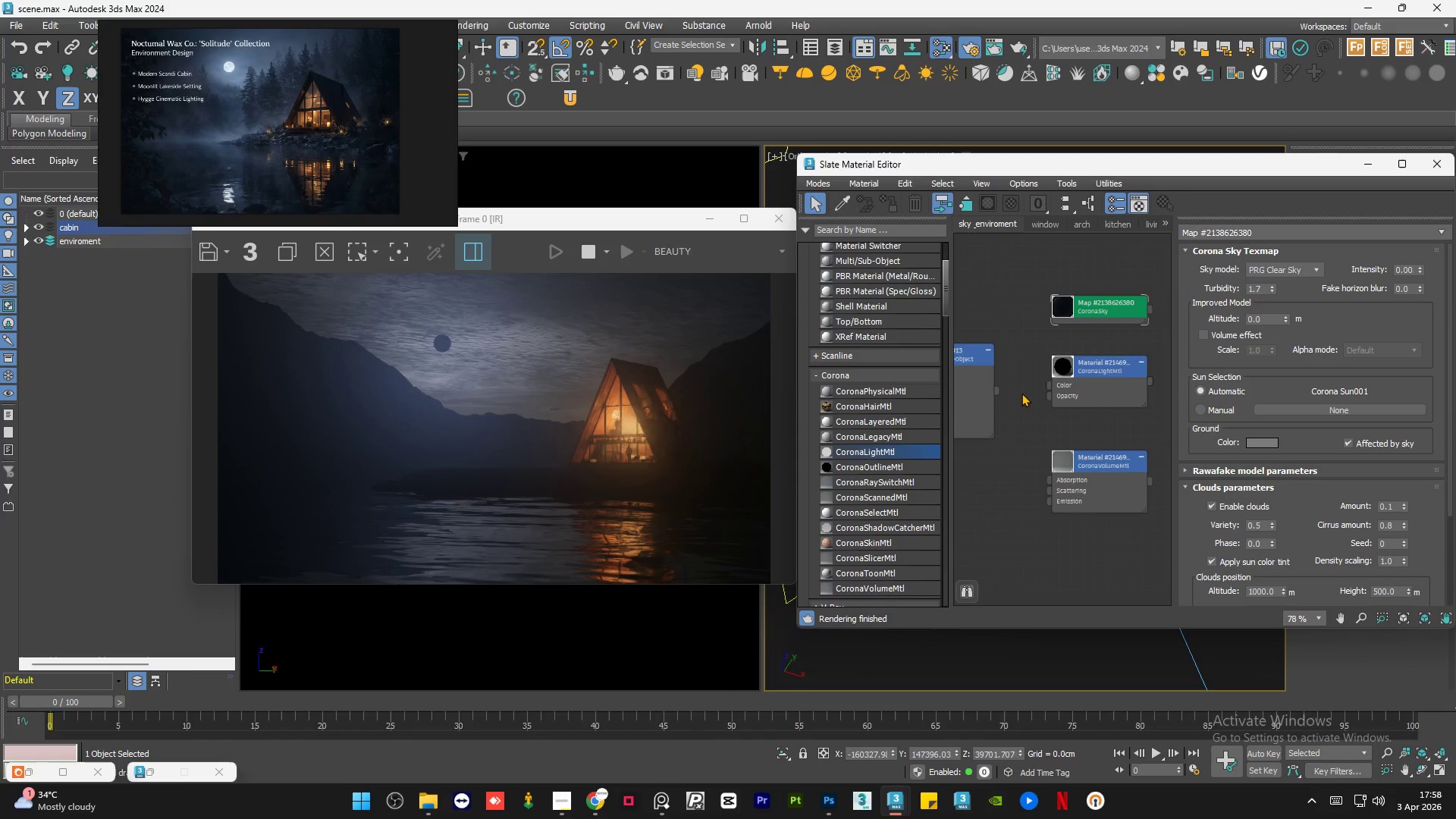 
triple_click([1021, 393])
 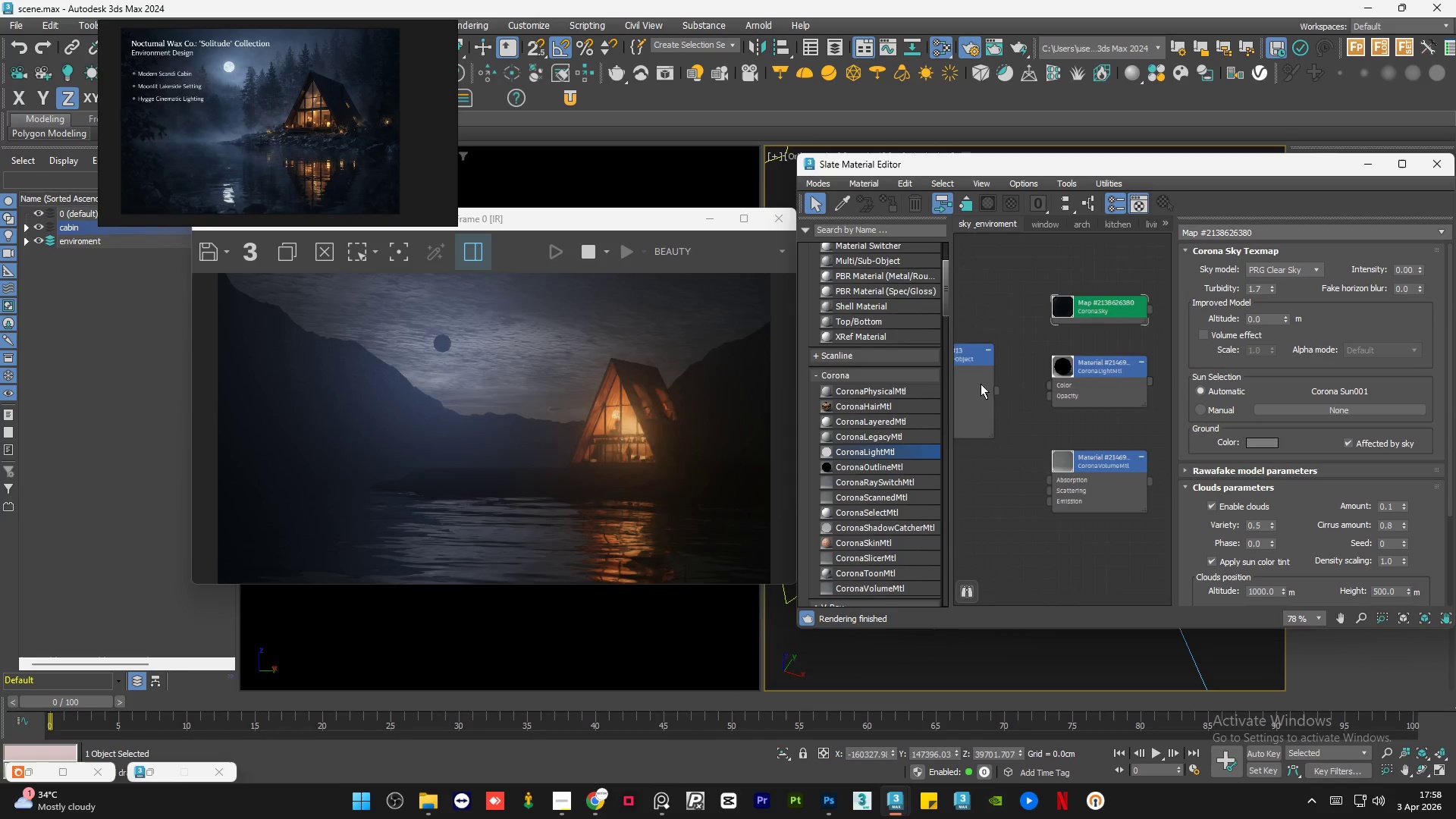 
left_click_drag(start_coordinate=[1053, 318], to_coordinate=[1005, 460])
 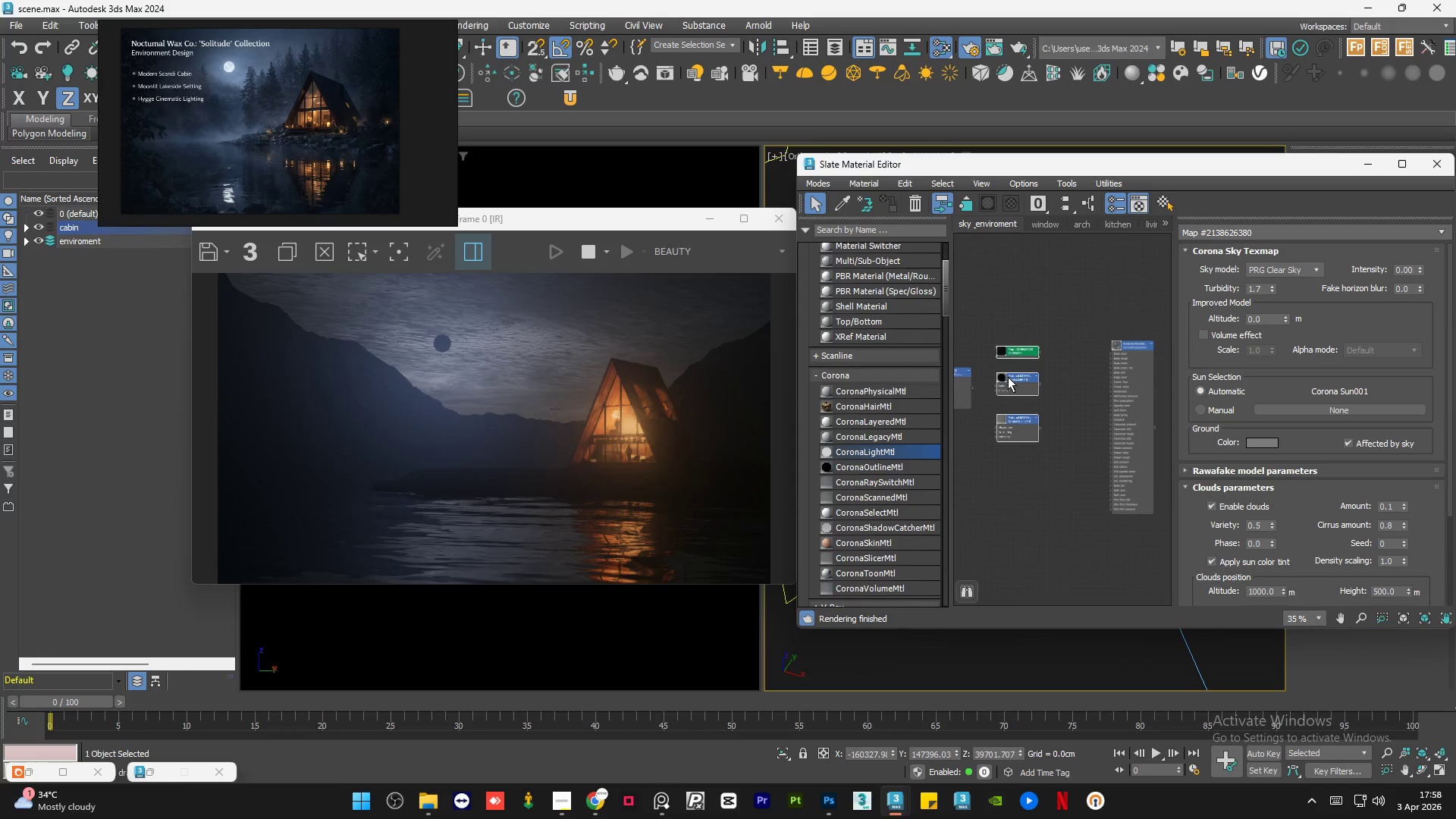 
scroll: coordinate [1028, 389], scroll_direction: down, amount: 4.0
 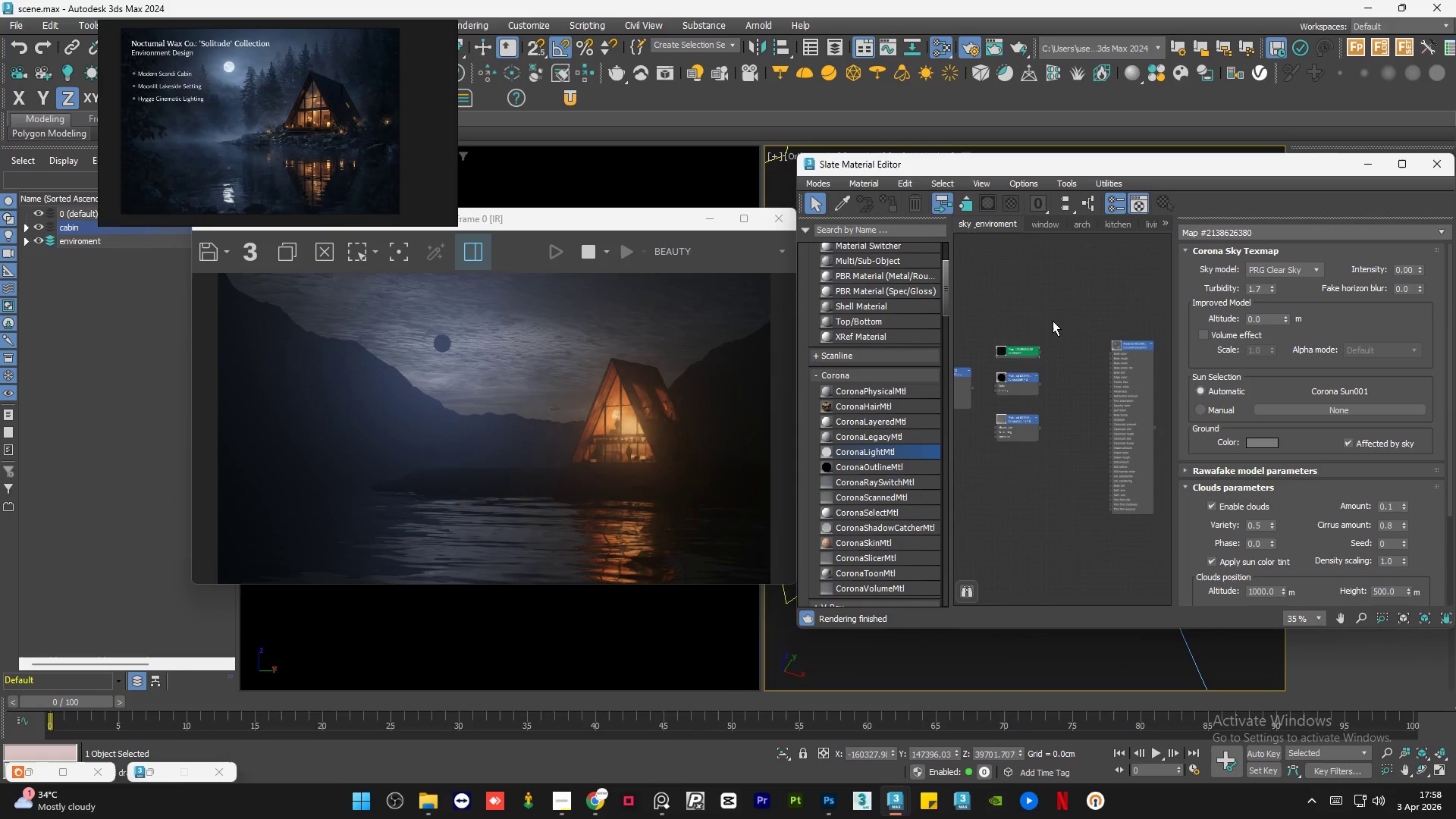 
left_click_drag(start_coordinate=[1009, 385], to_coordinate=[1036, 385])
 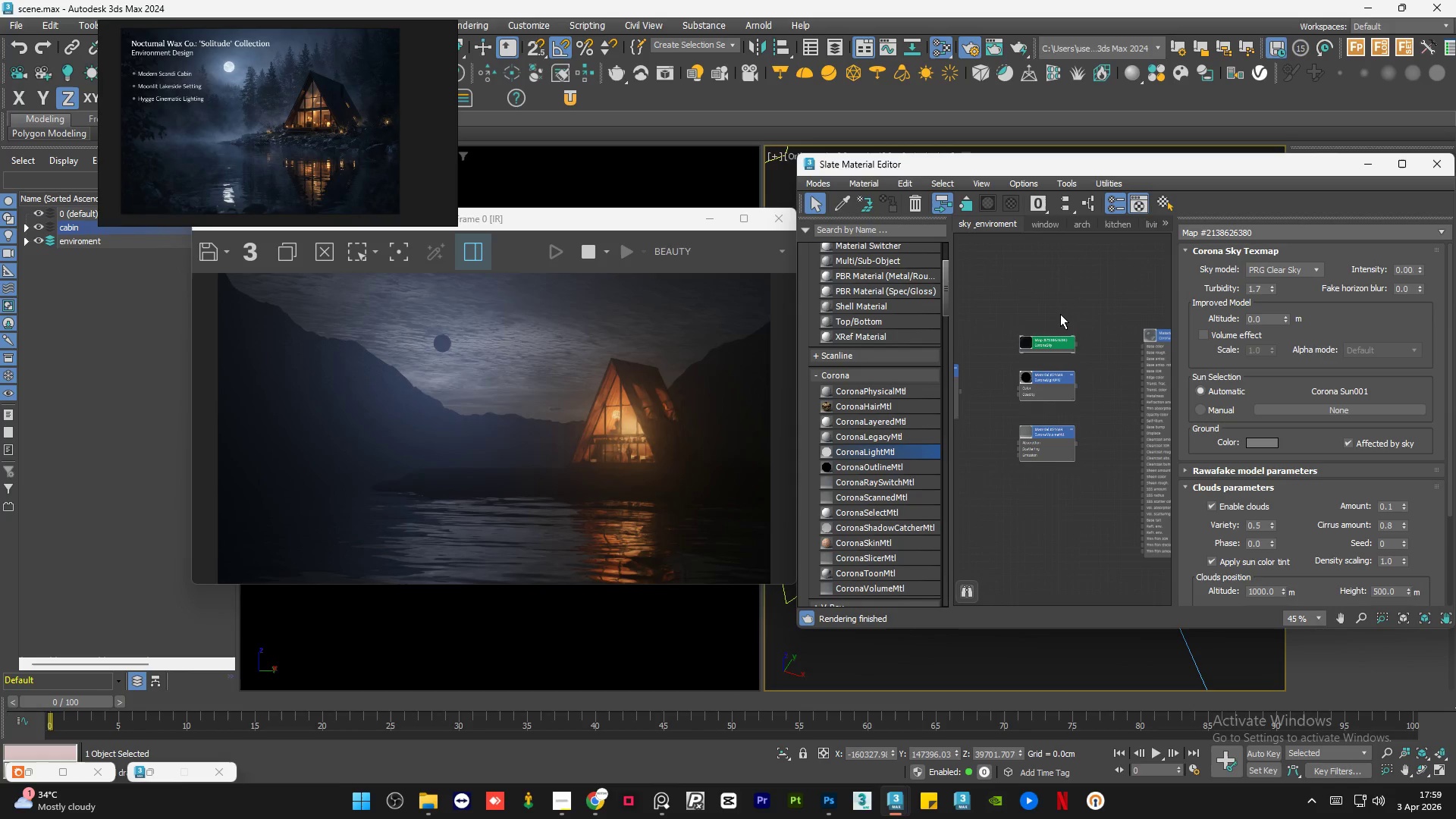 
scroll: coordinate [1008, 377], scroll_direction: up, amount: 1.0
 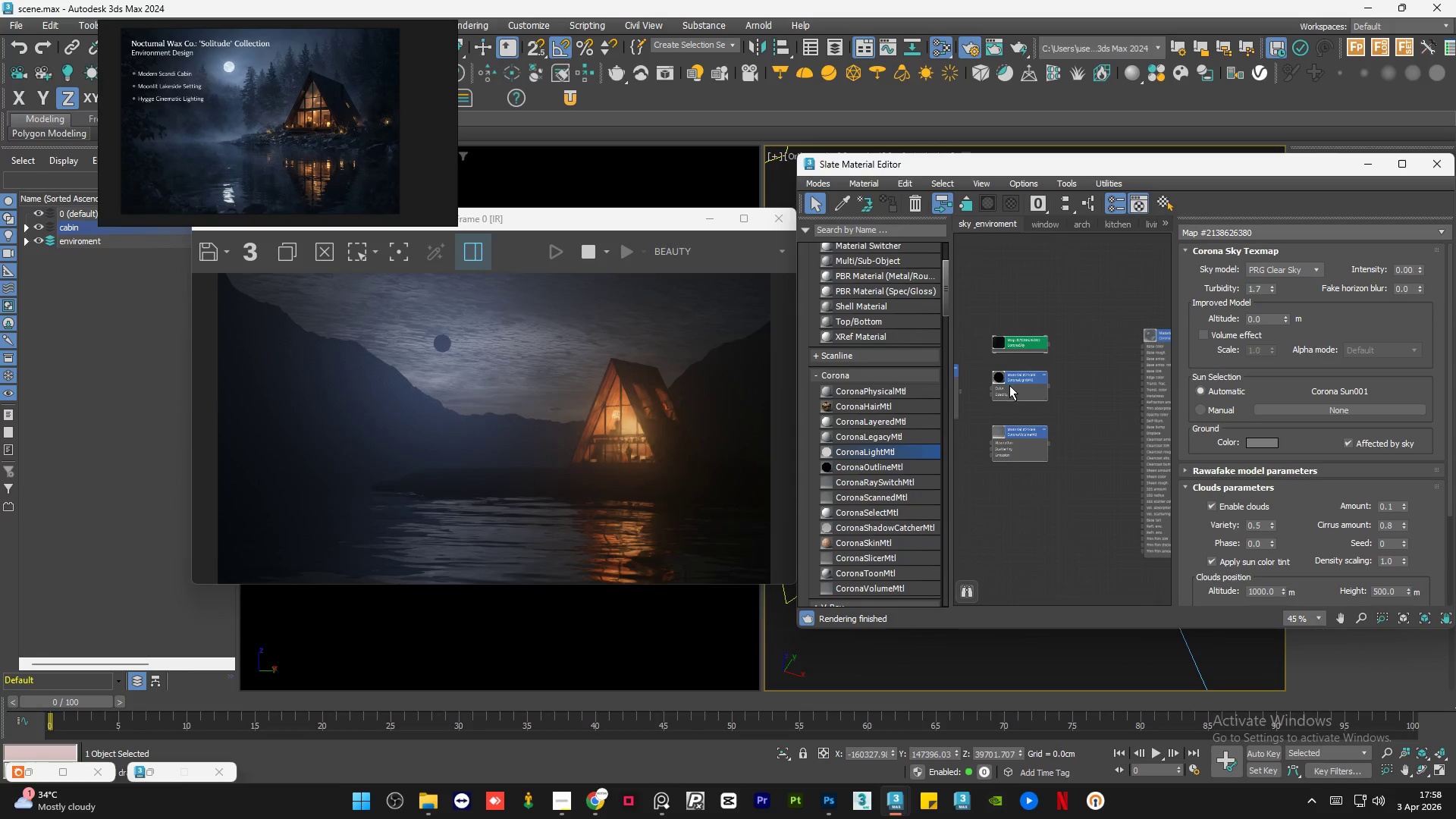 
double_click([1060, 314])
 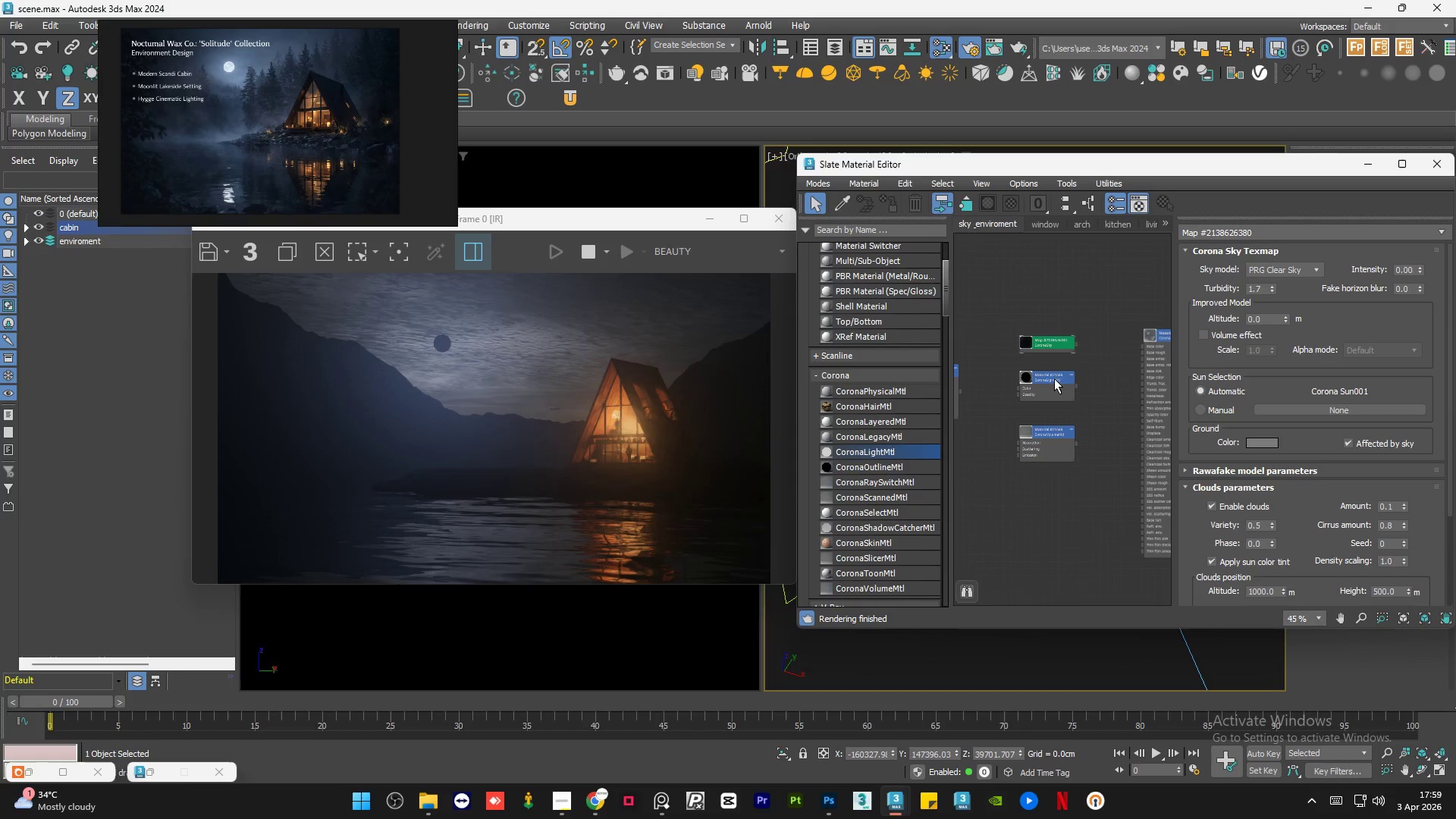 
double_click([1053, 380])
 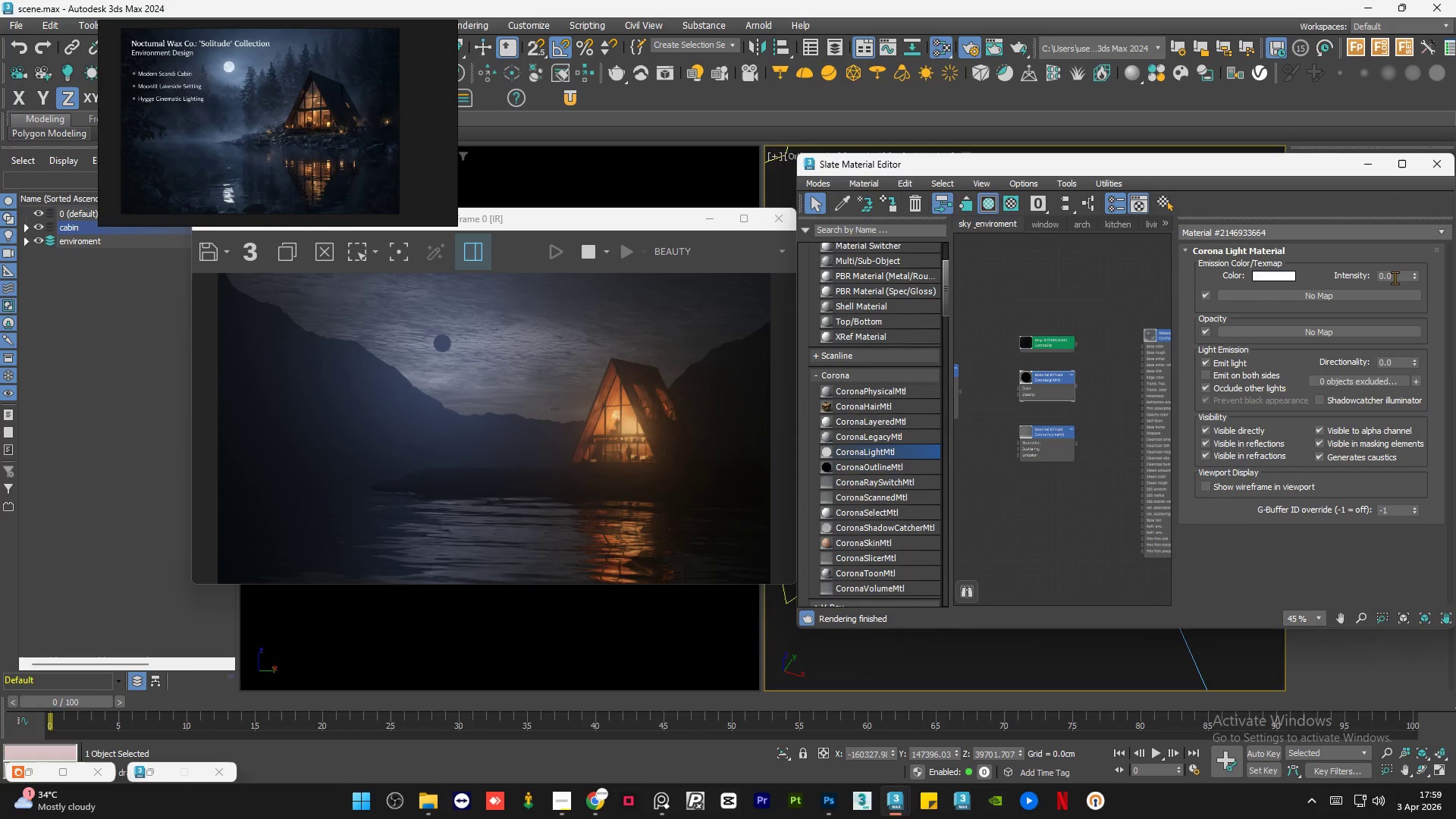 
double_click([1395, 278])
 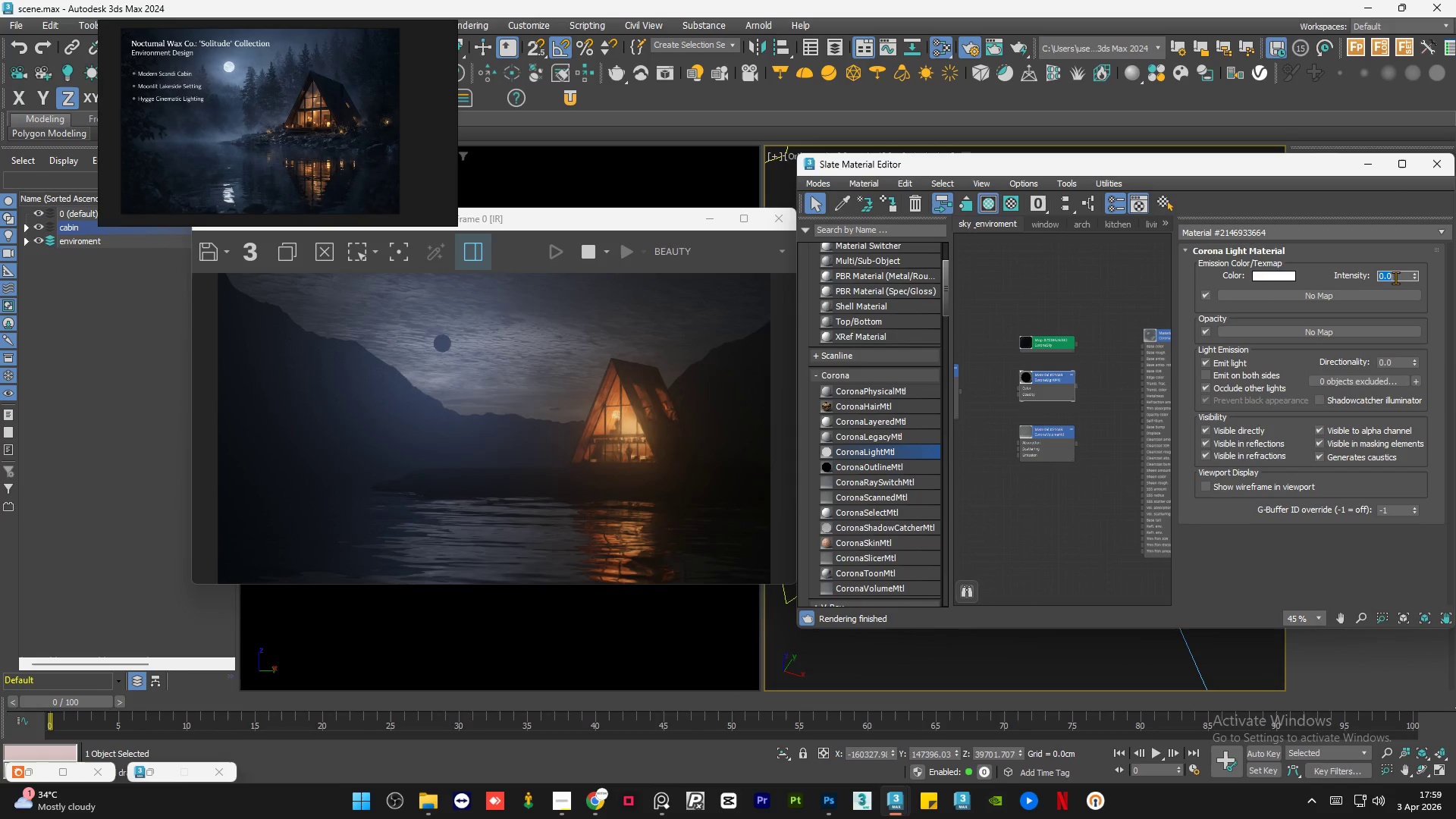 
key(Numpad5)
 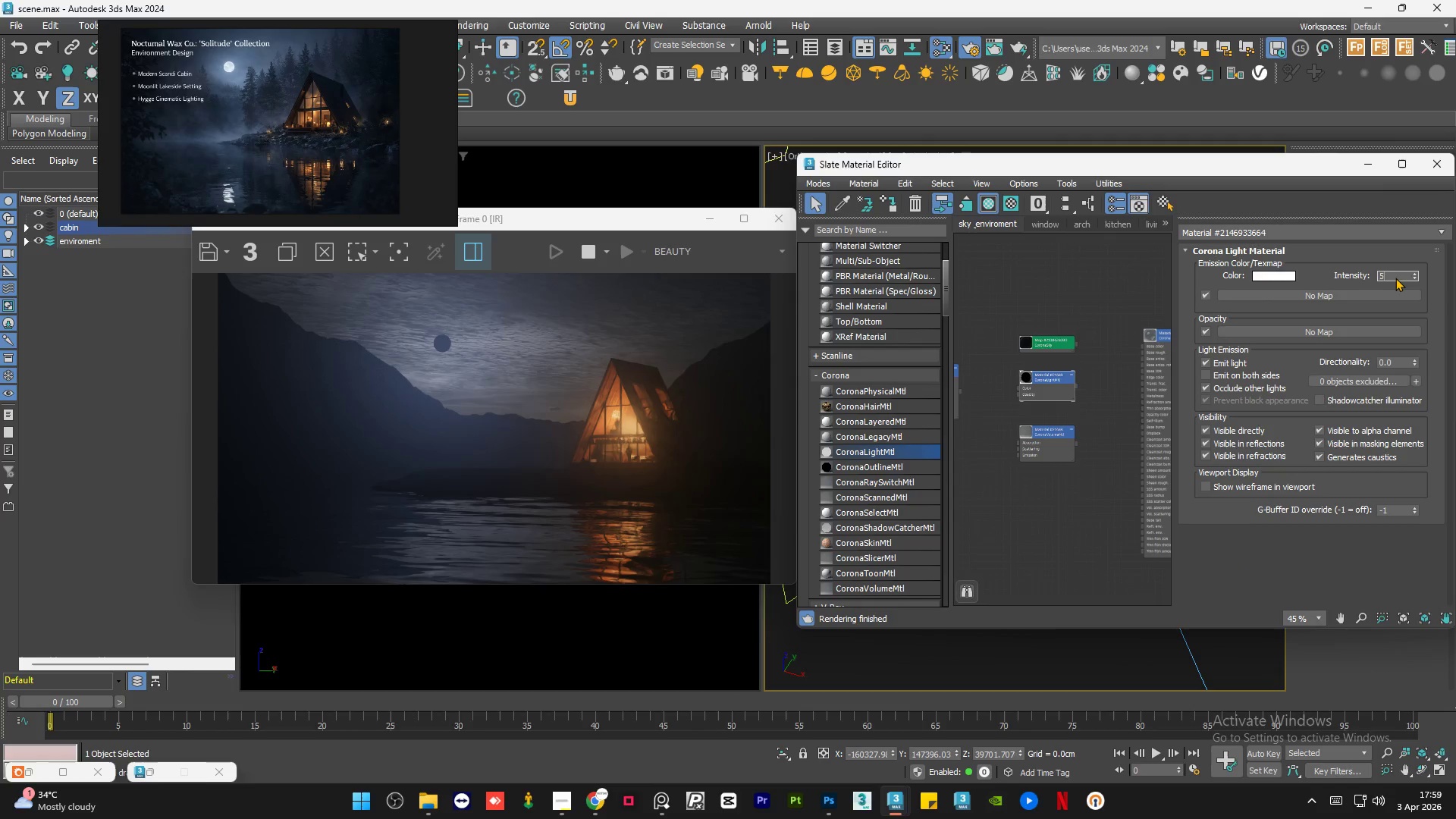 
key(Numpad0)
 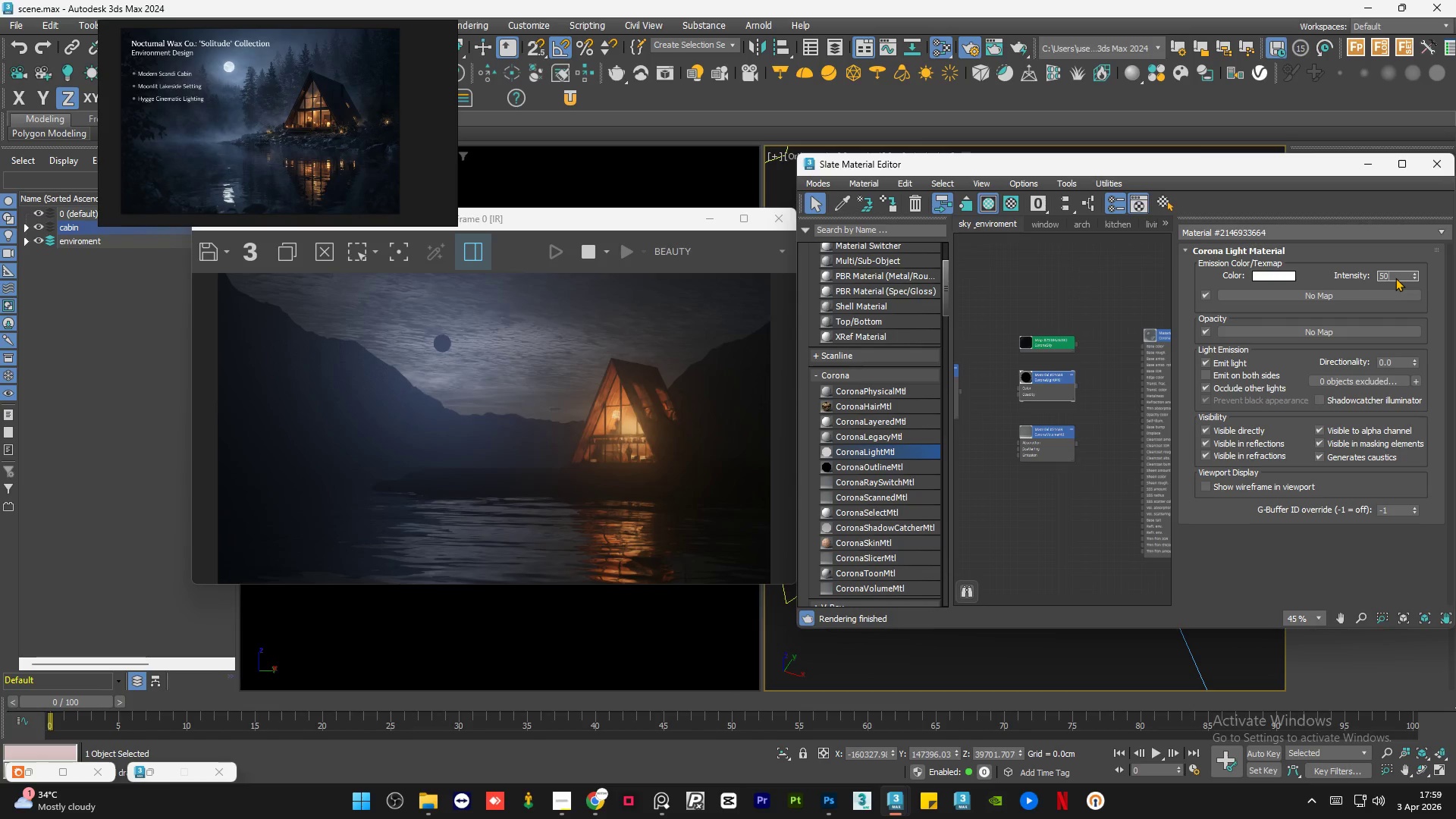 
key(NumpadEnter)
 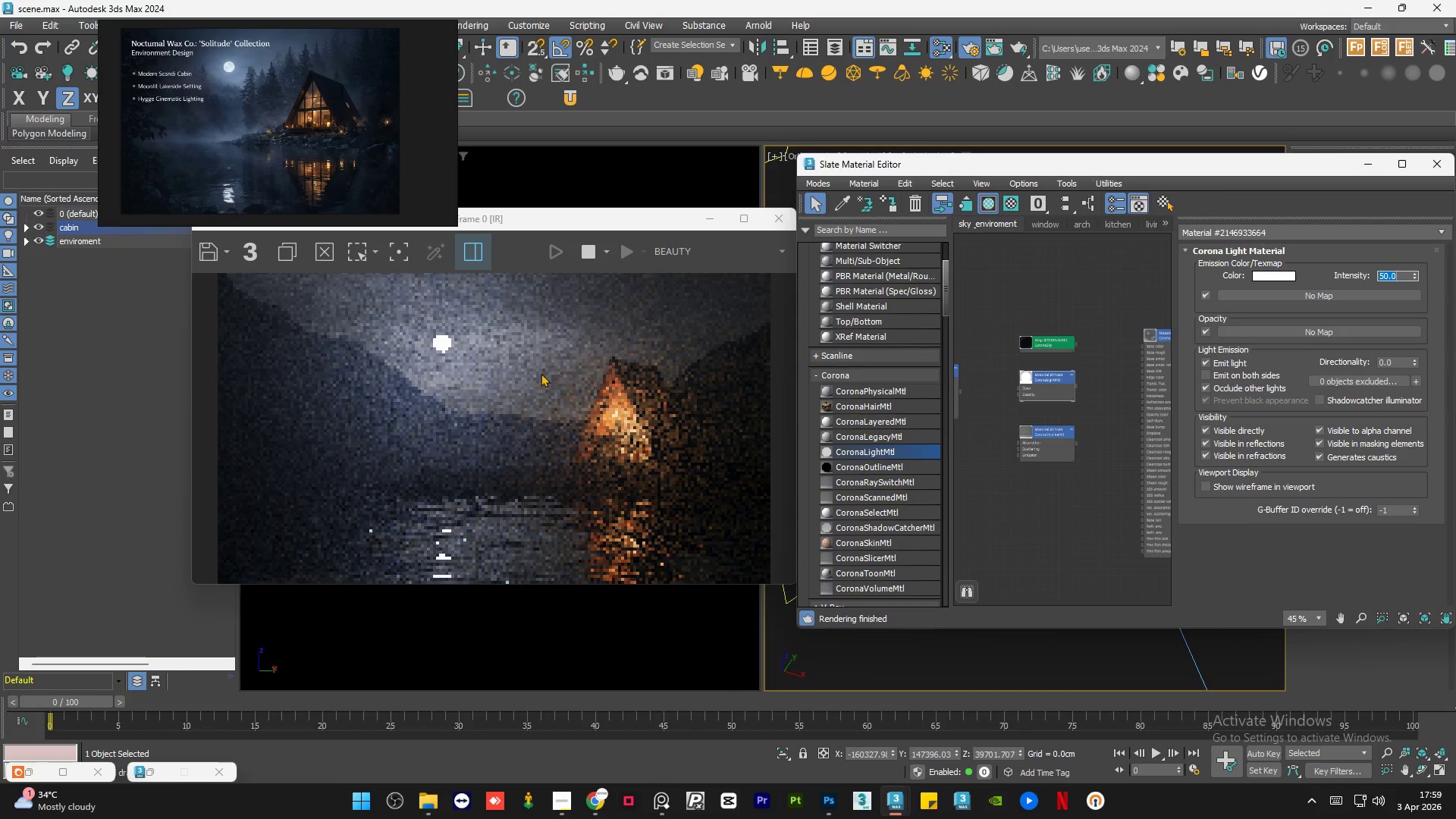 
scroll: coordinate [531, 379], scroll_direction: down, amount: 1.0
 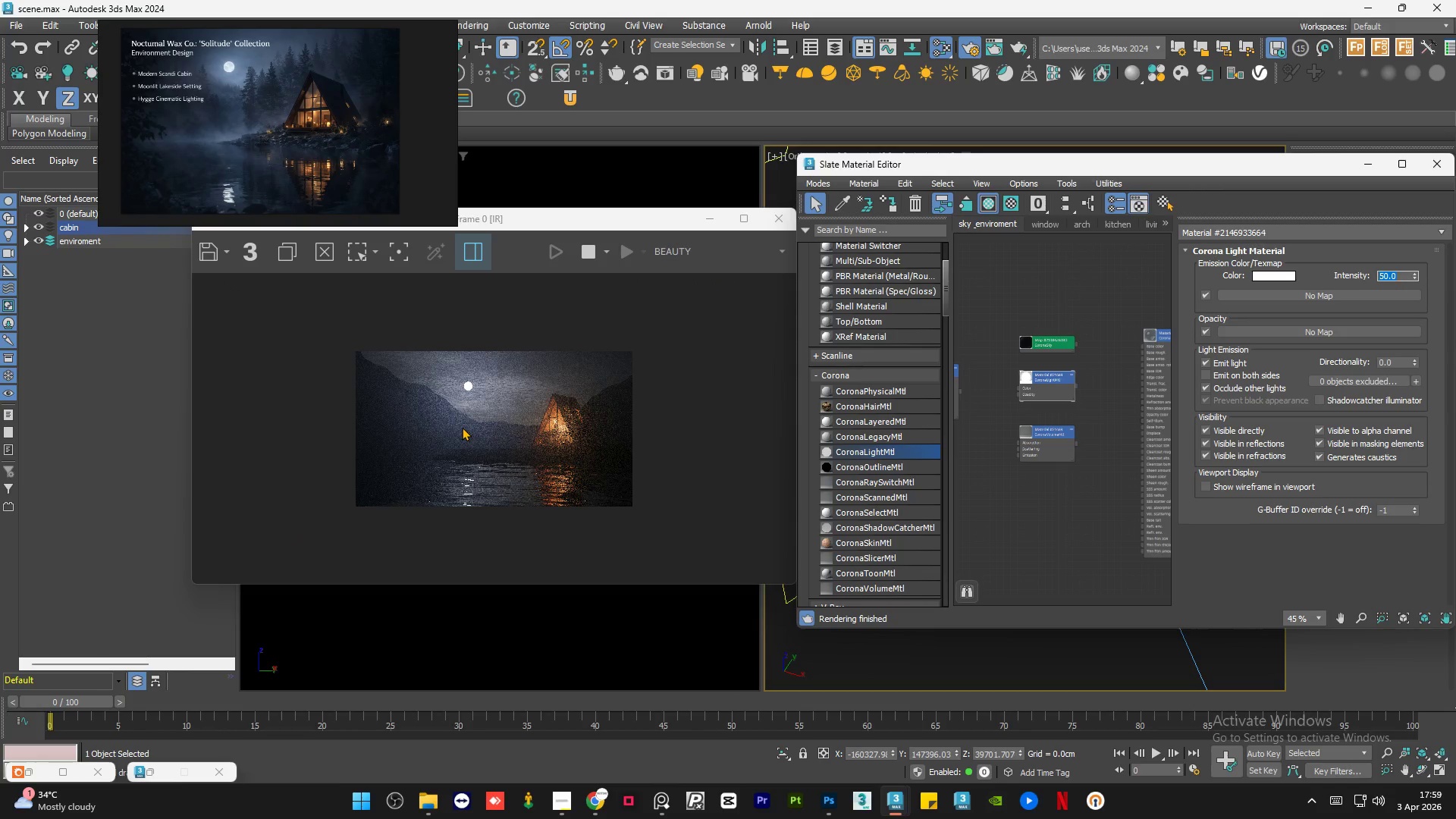 
scroll: coordinate [462, 427], scroll_direction: up, amount: 1.0
 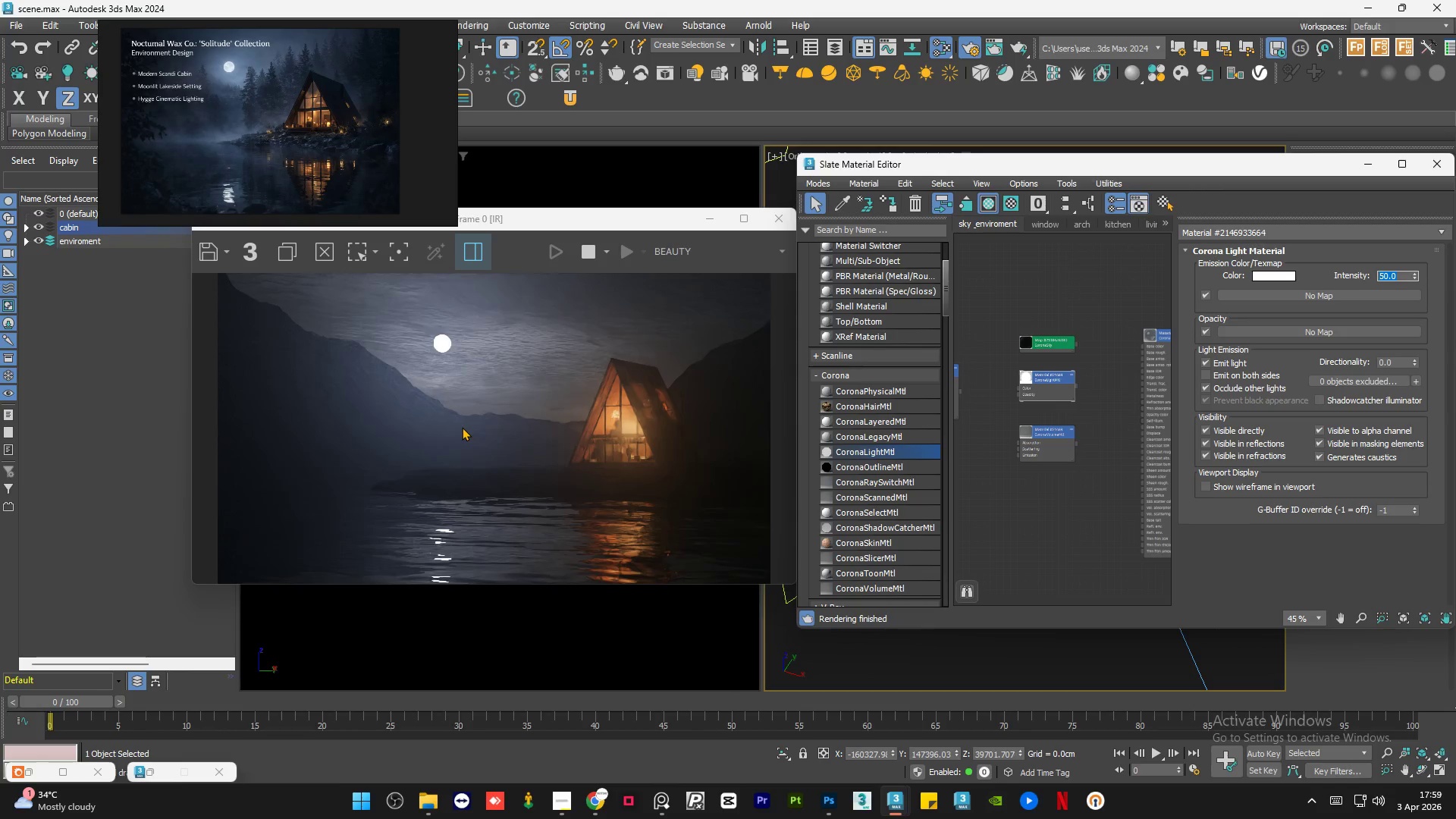 
scroll: coordinate [462, 427], scroll_direction: none, amount: 0.0
 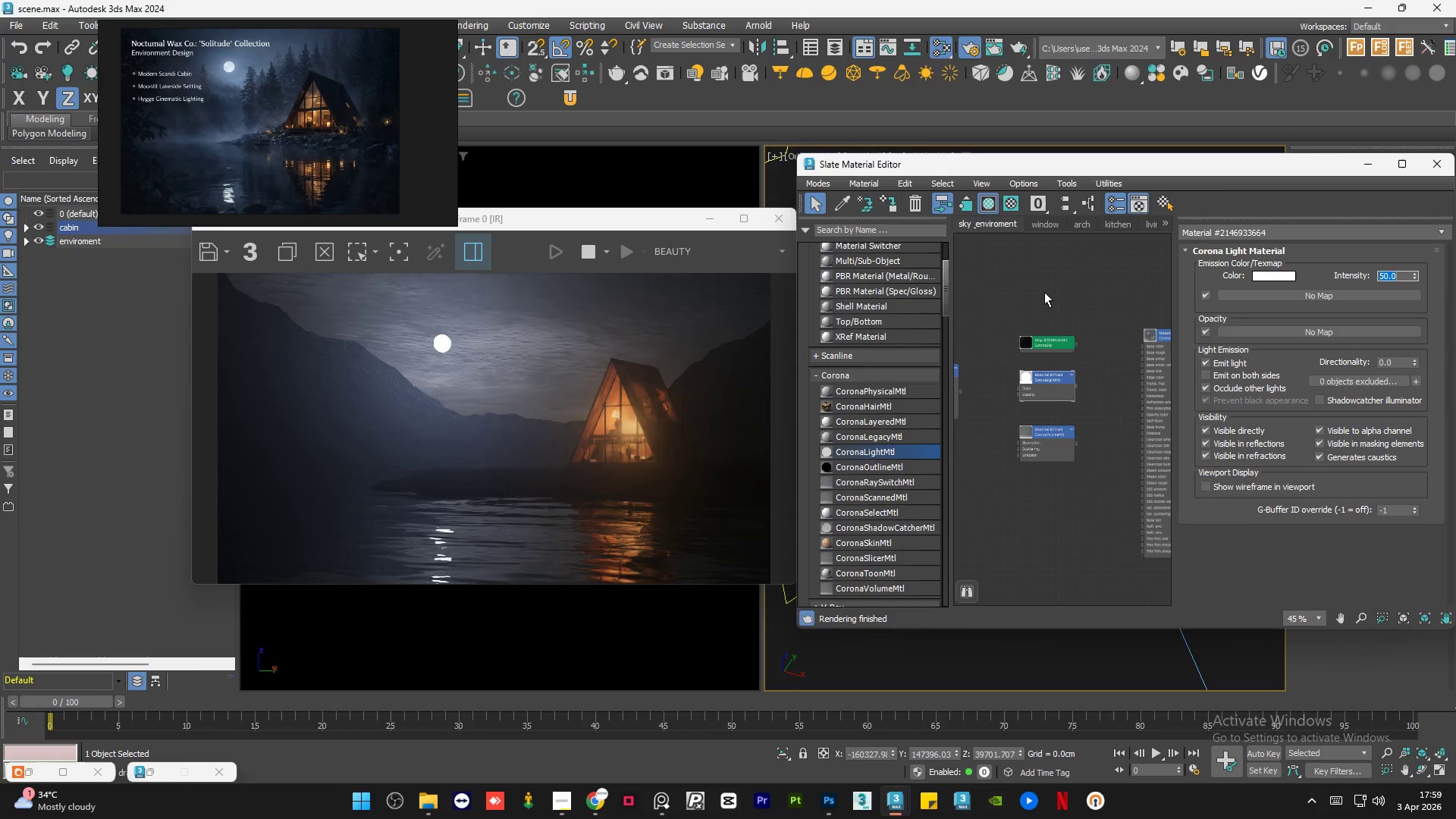 
left_click([1044, 291])
 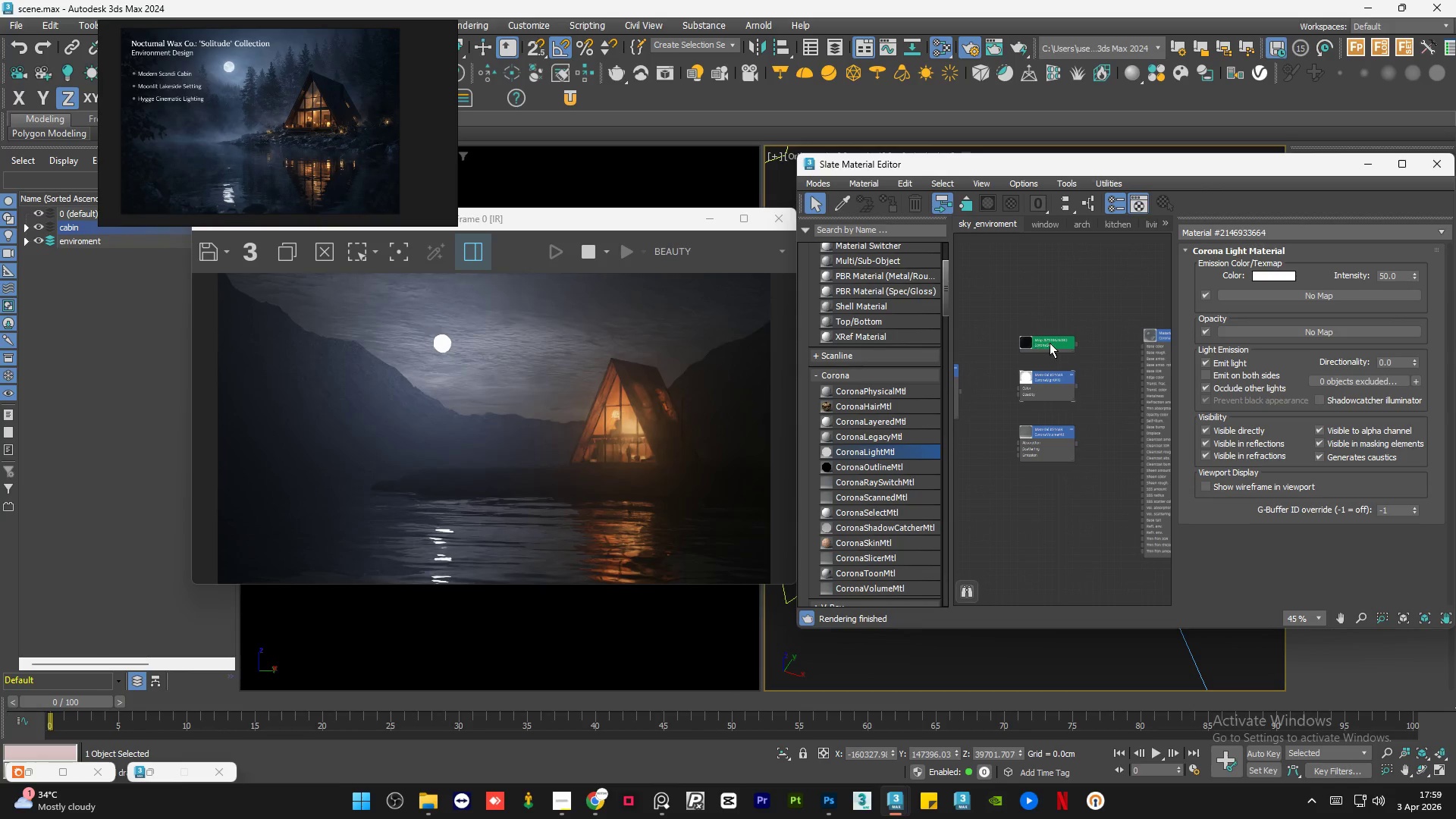 
double_click([1050, 342])
 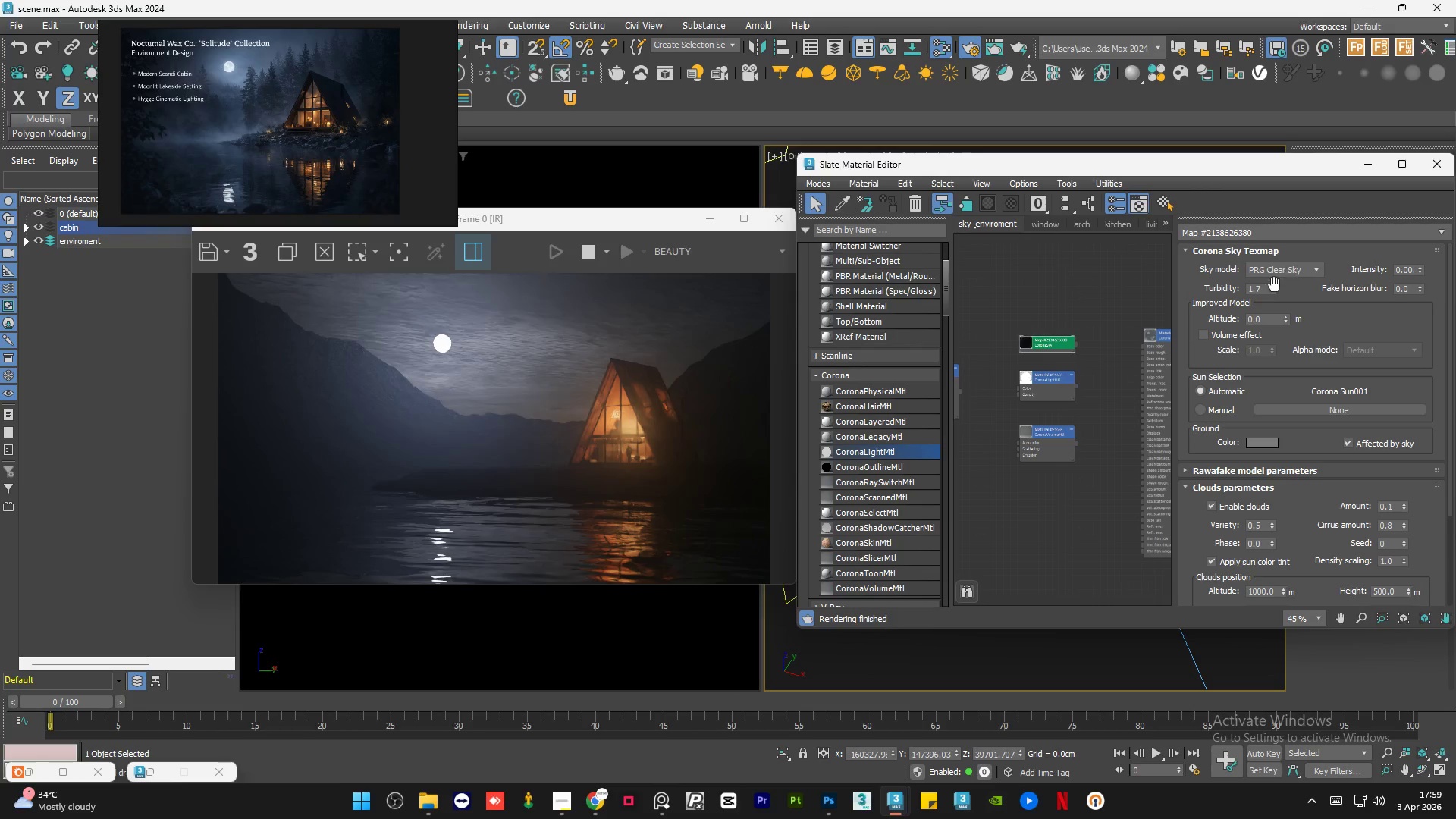 
double_click([1260, 290])
 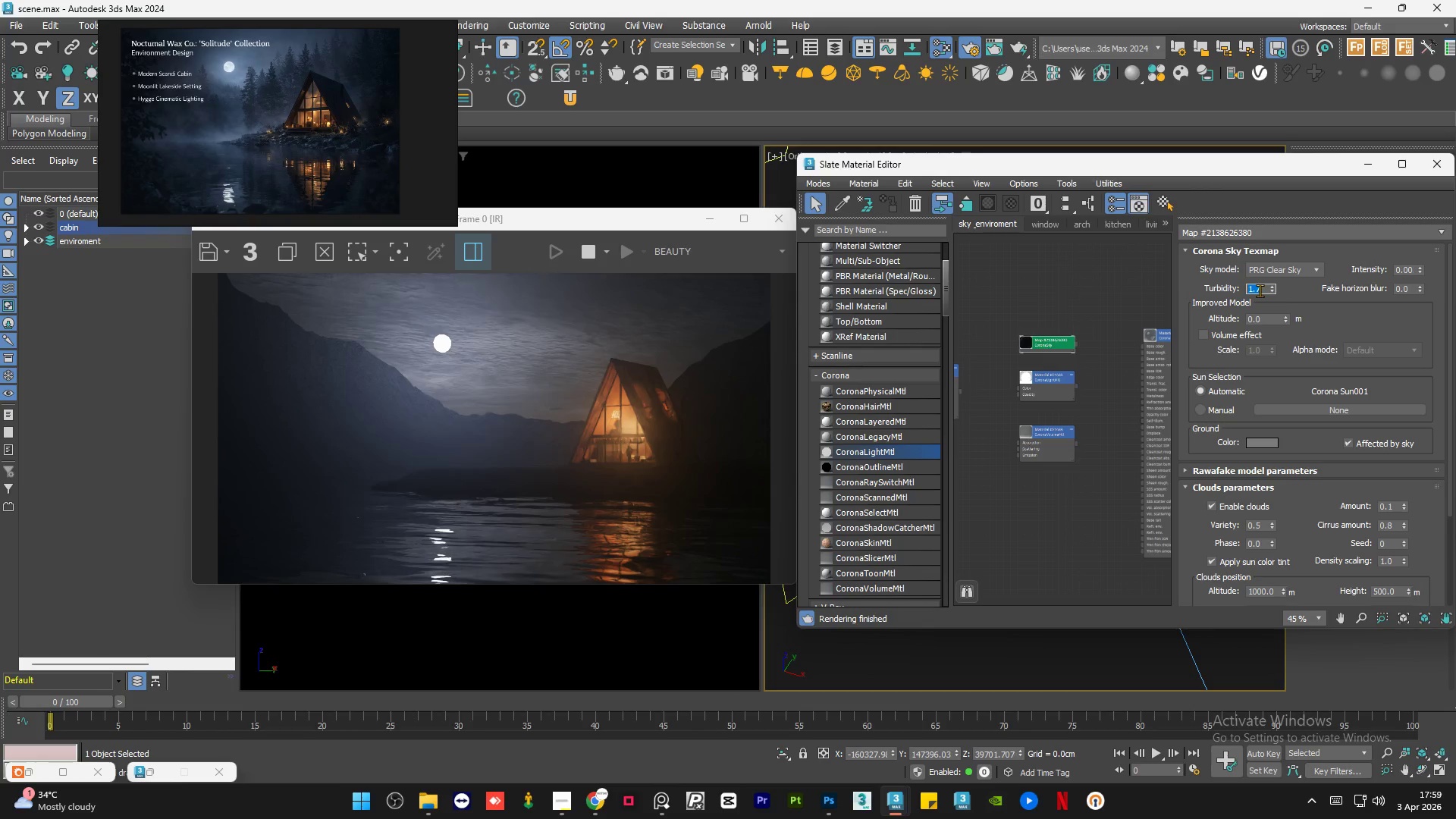 
key(Numpad0)
 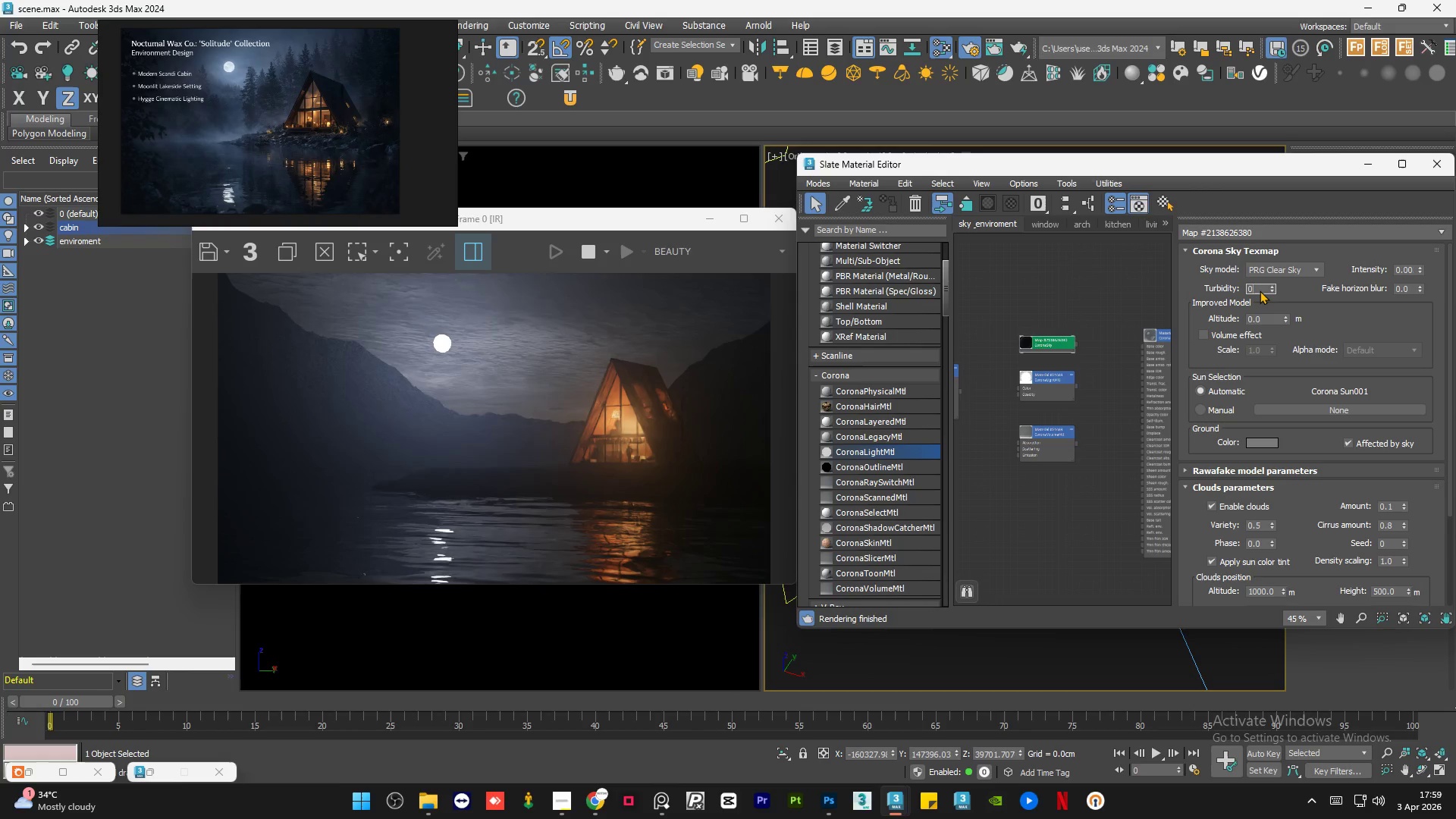 
key(NumpadEnter)
 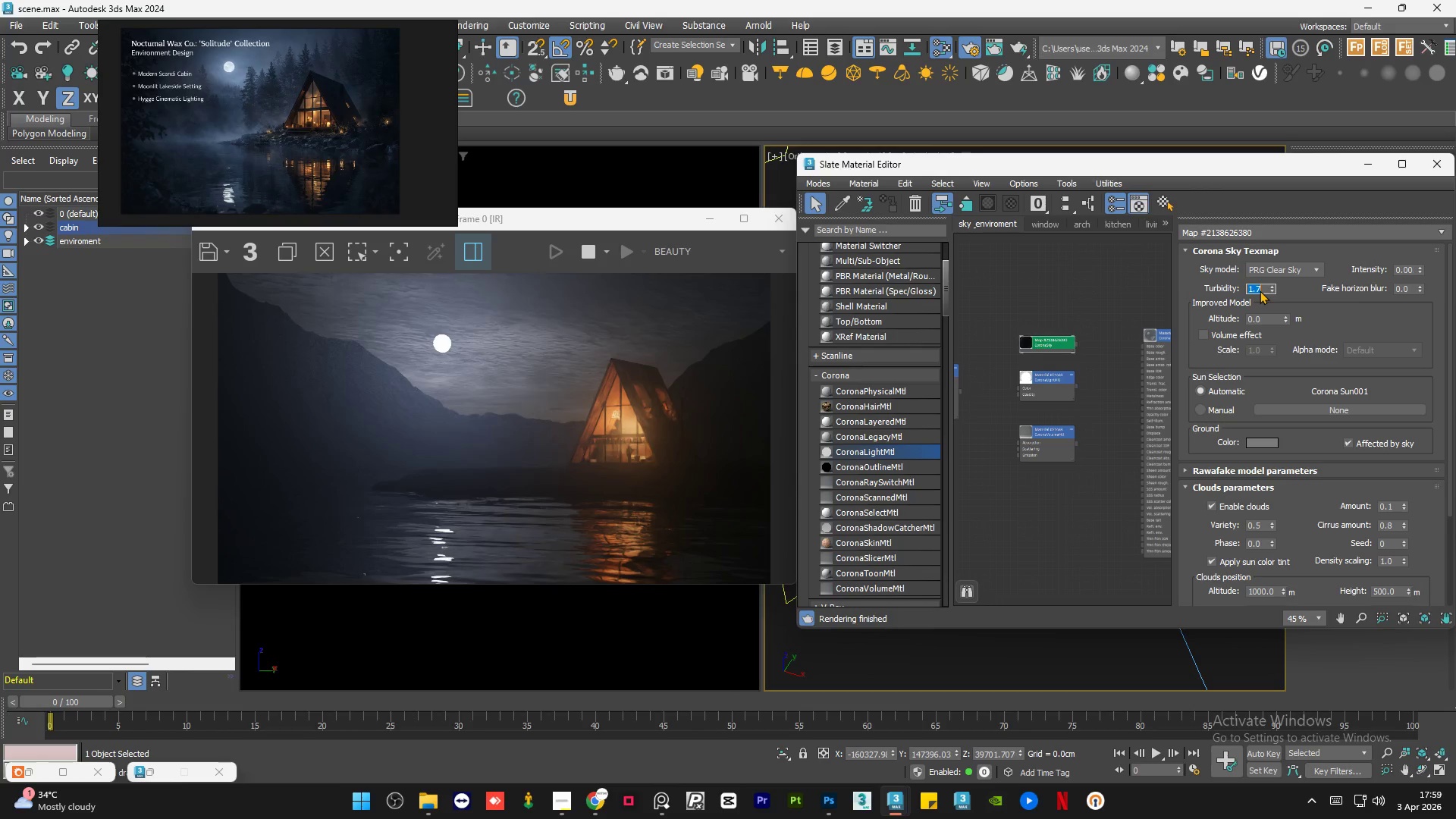 
key(Numpad0)
 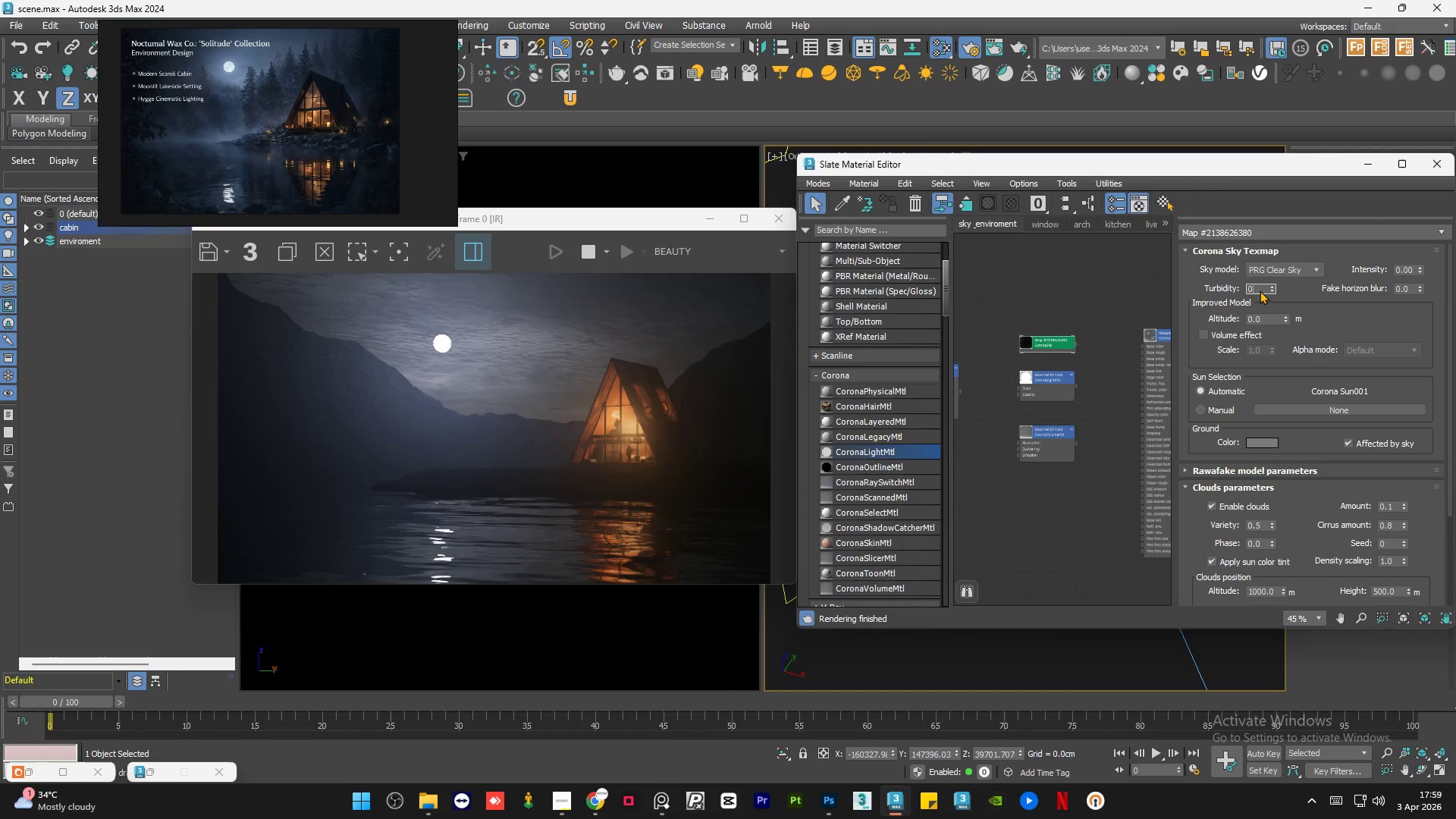 
key(NumpadEnter)
 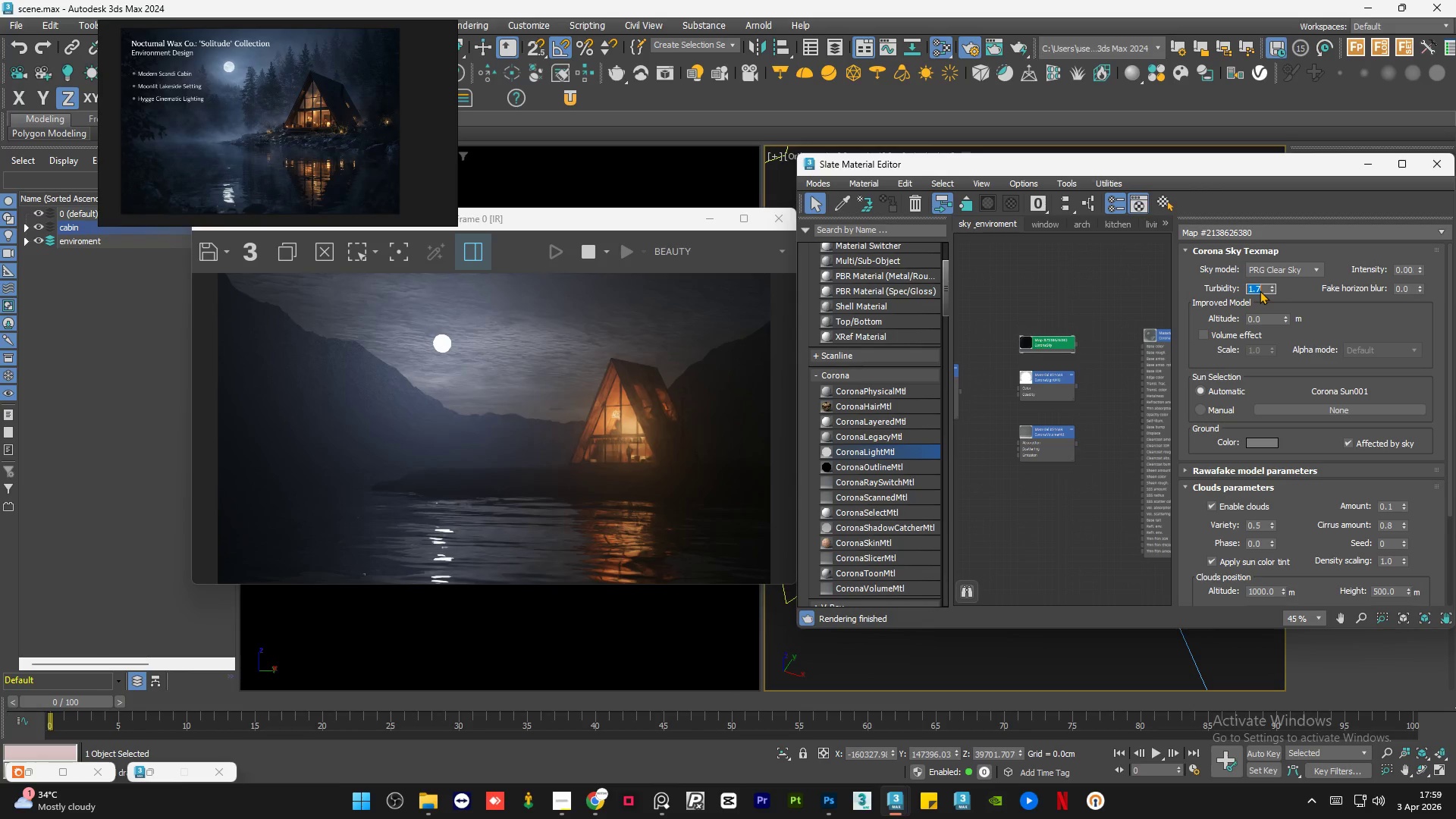 
key(Numpad1)
 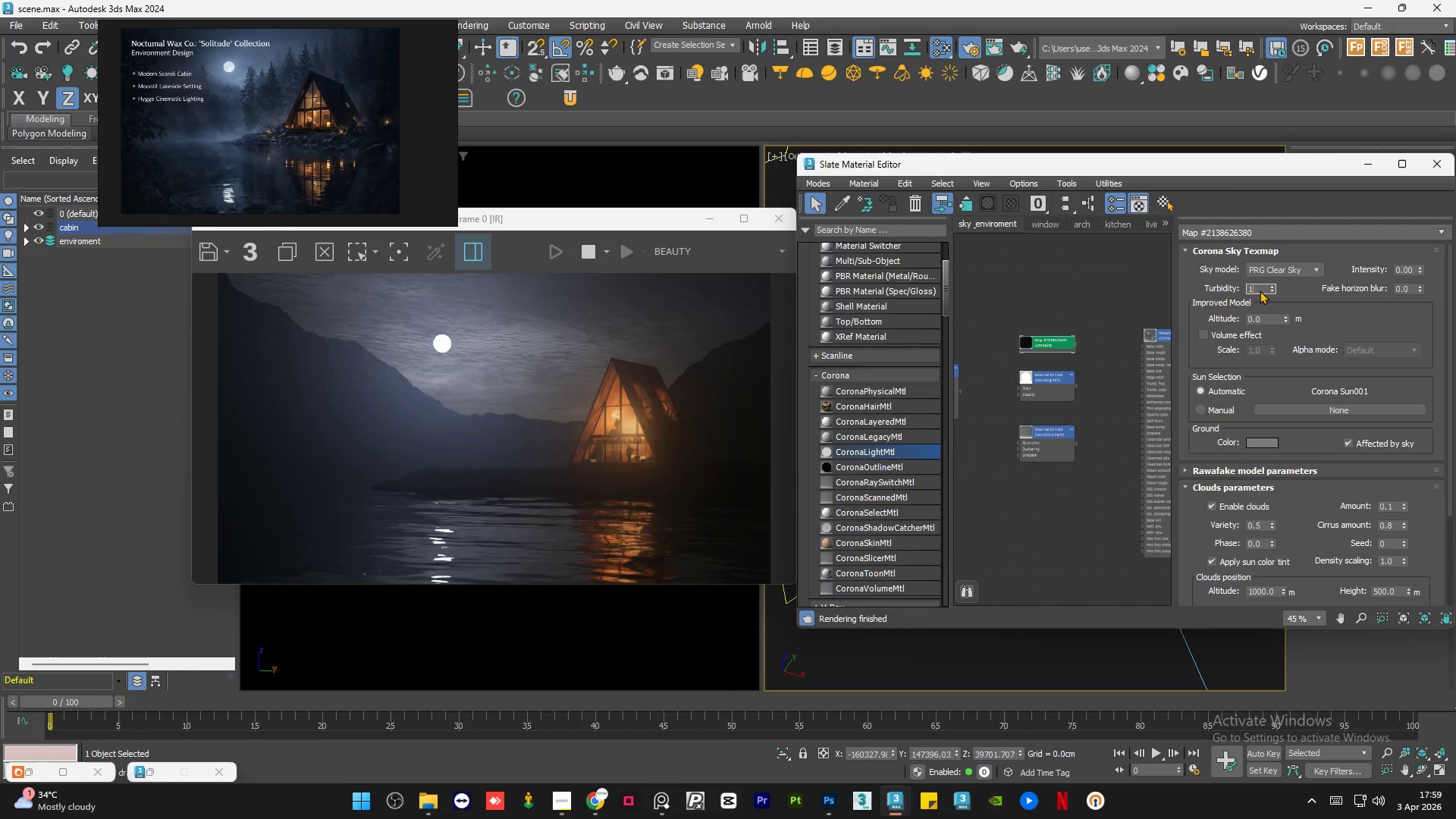 
key(Numpad0)
 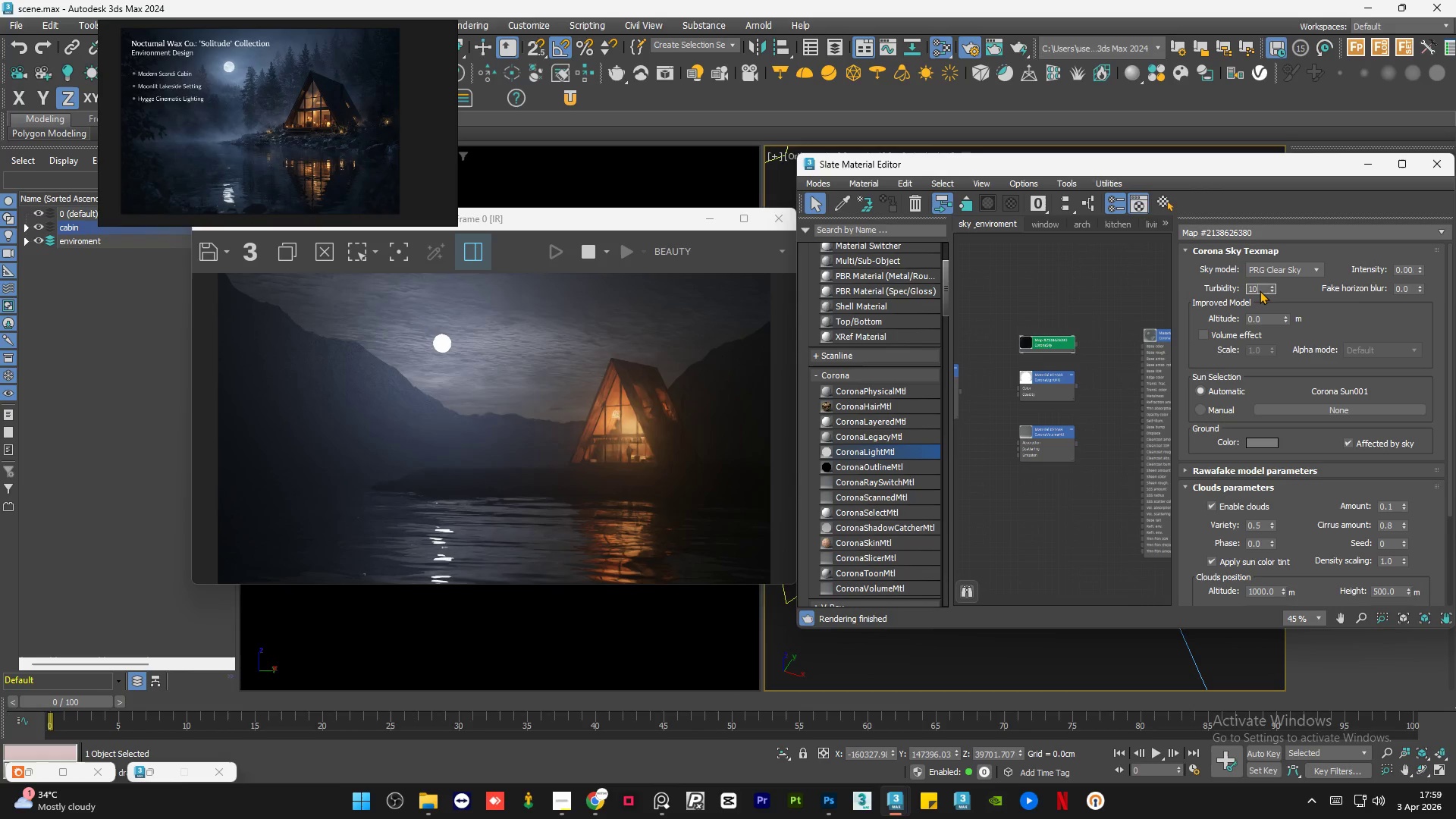 
key(NumpadEnter)
 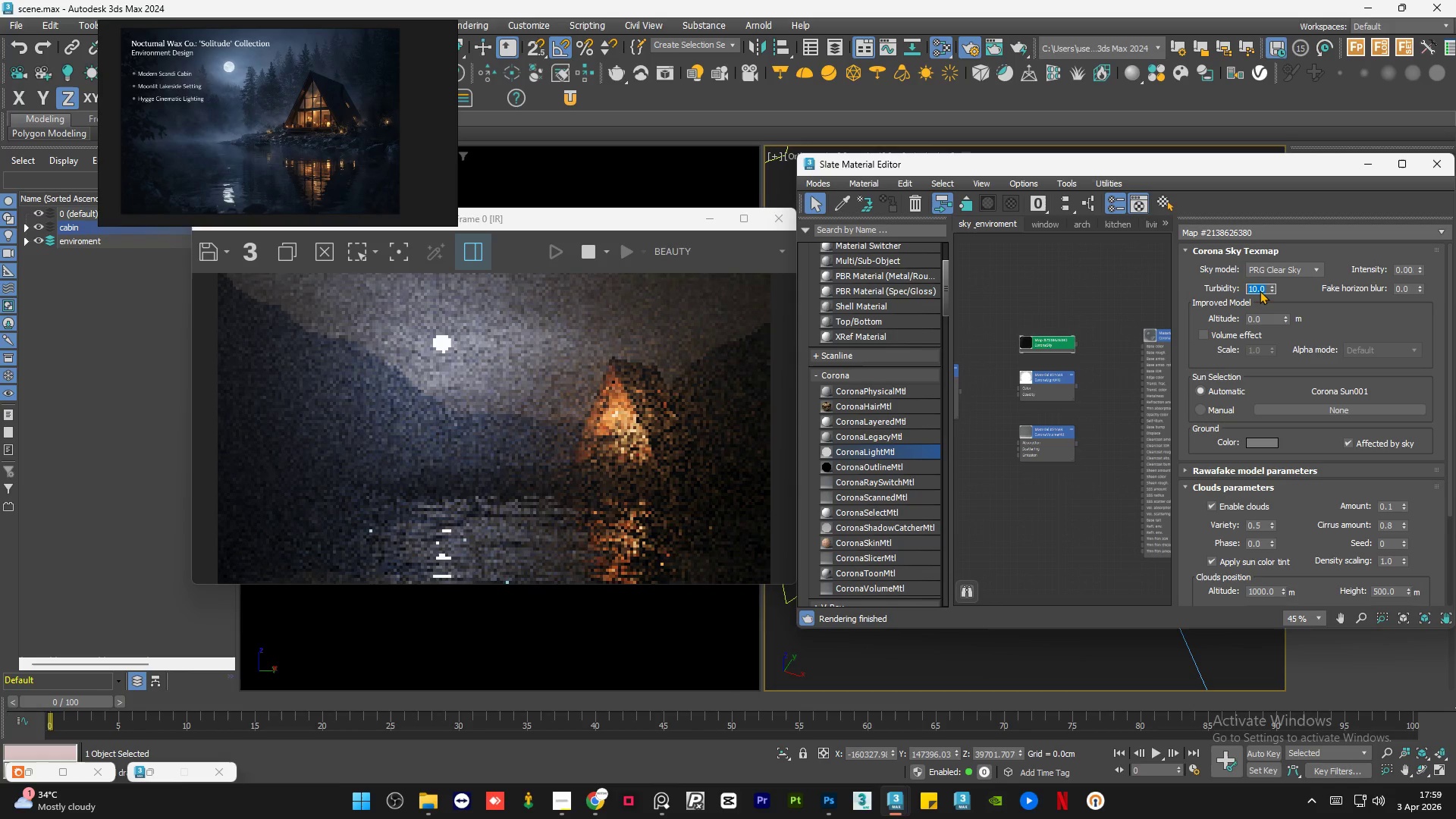 
key(Numpad0)
 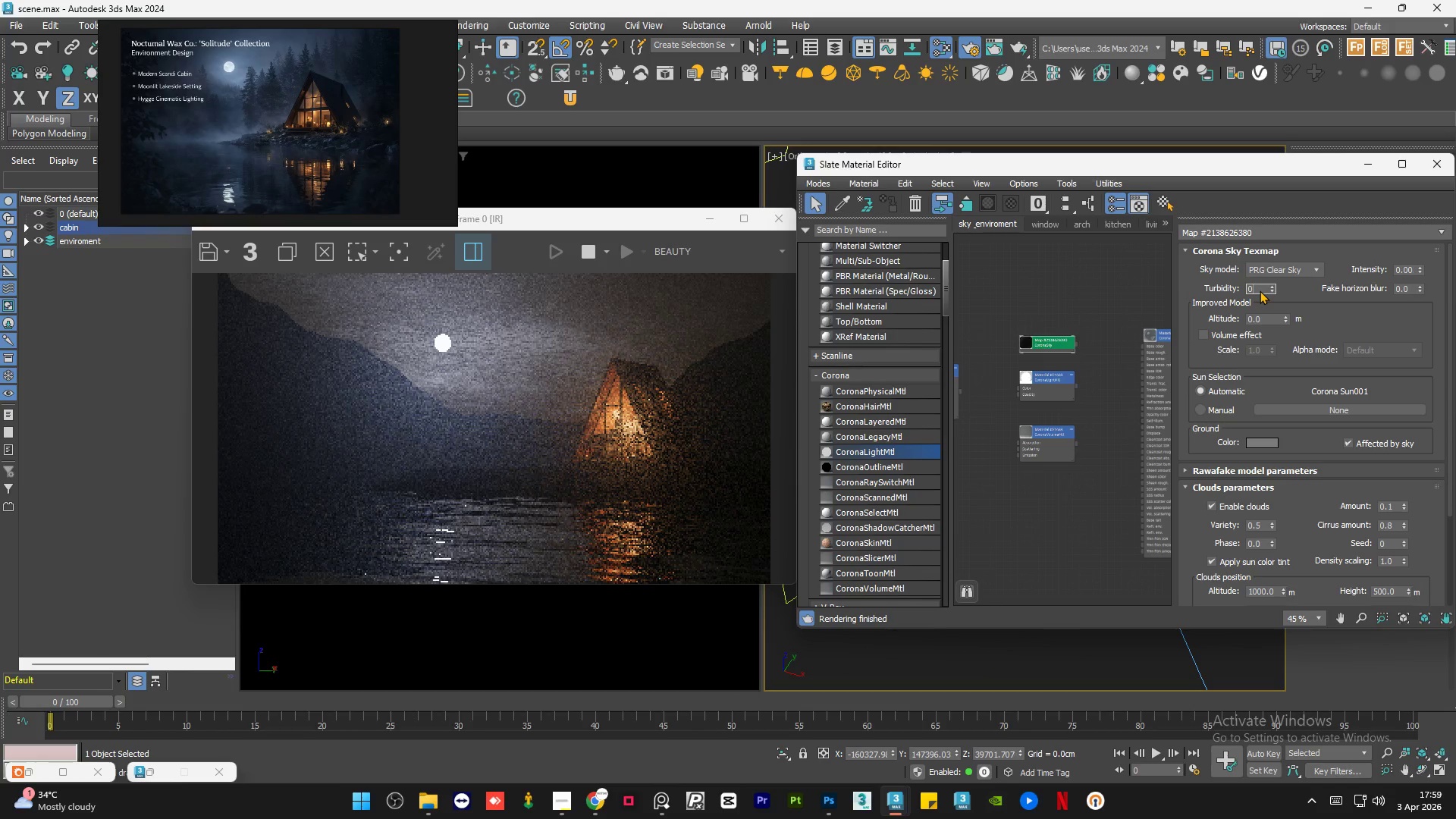 
key(NumpadEnter)
 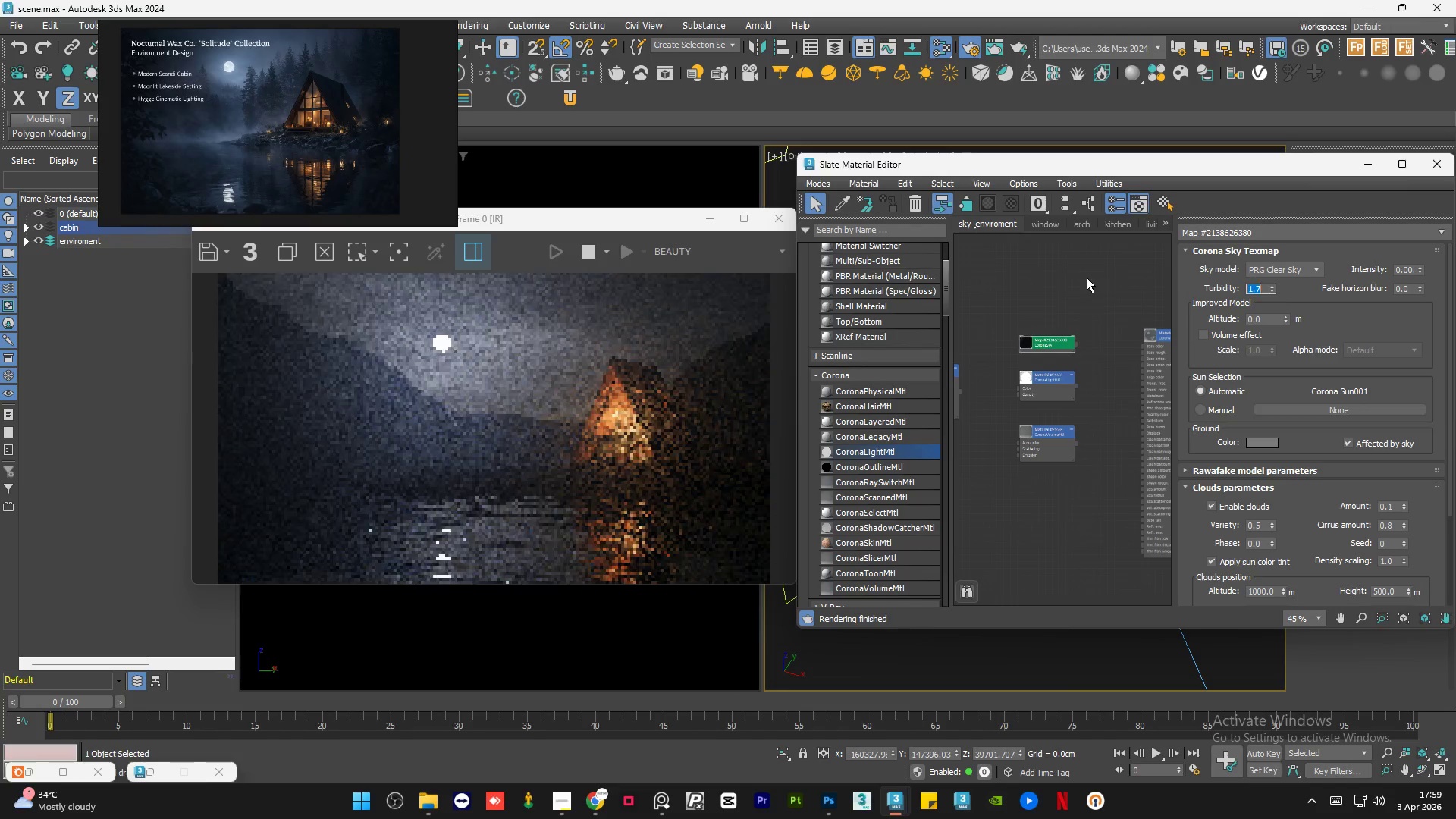 
left_click([1087, 278])
 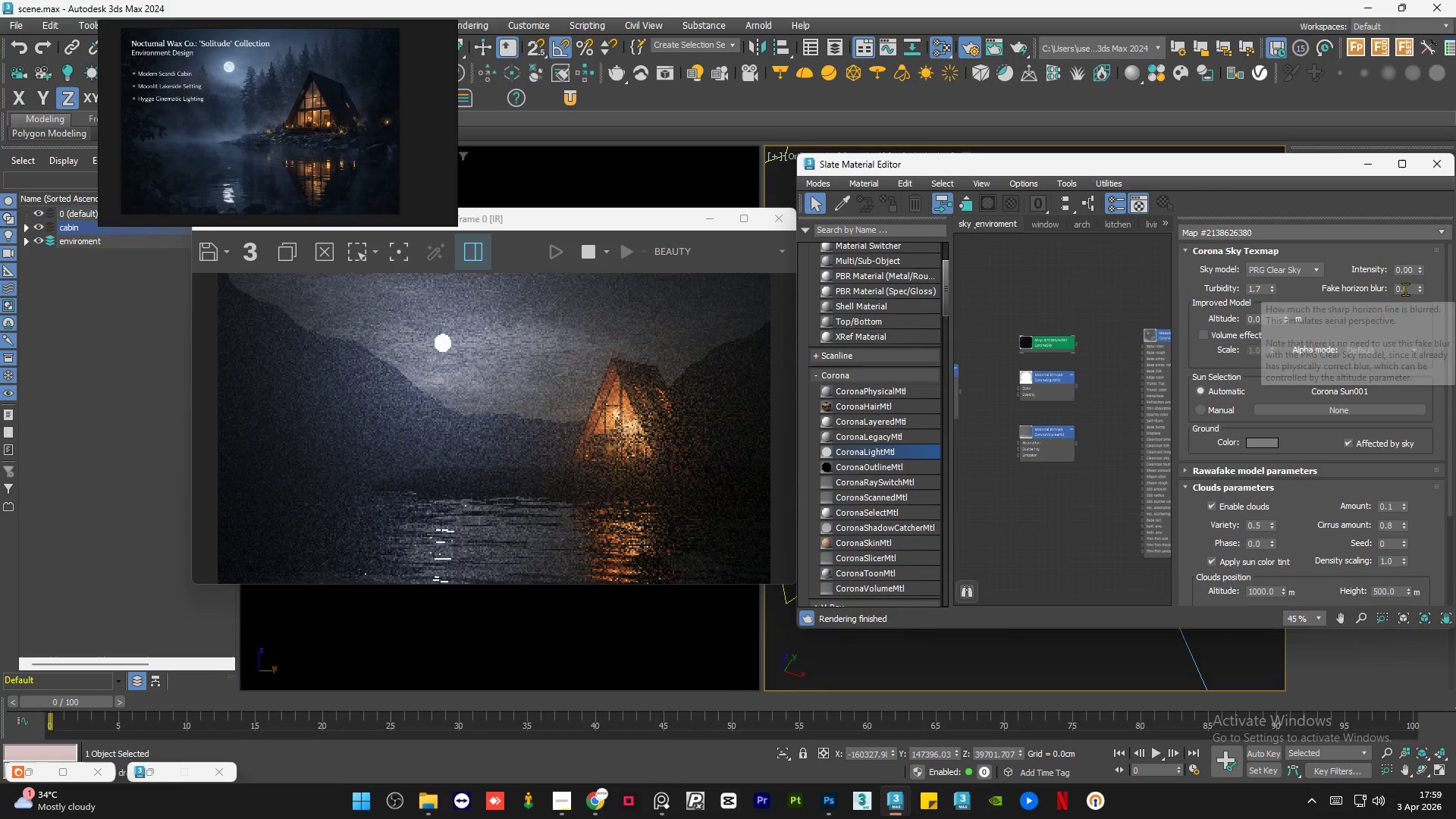 
double_click([1405, 289])
 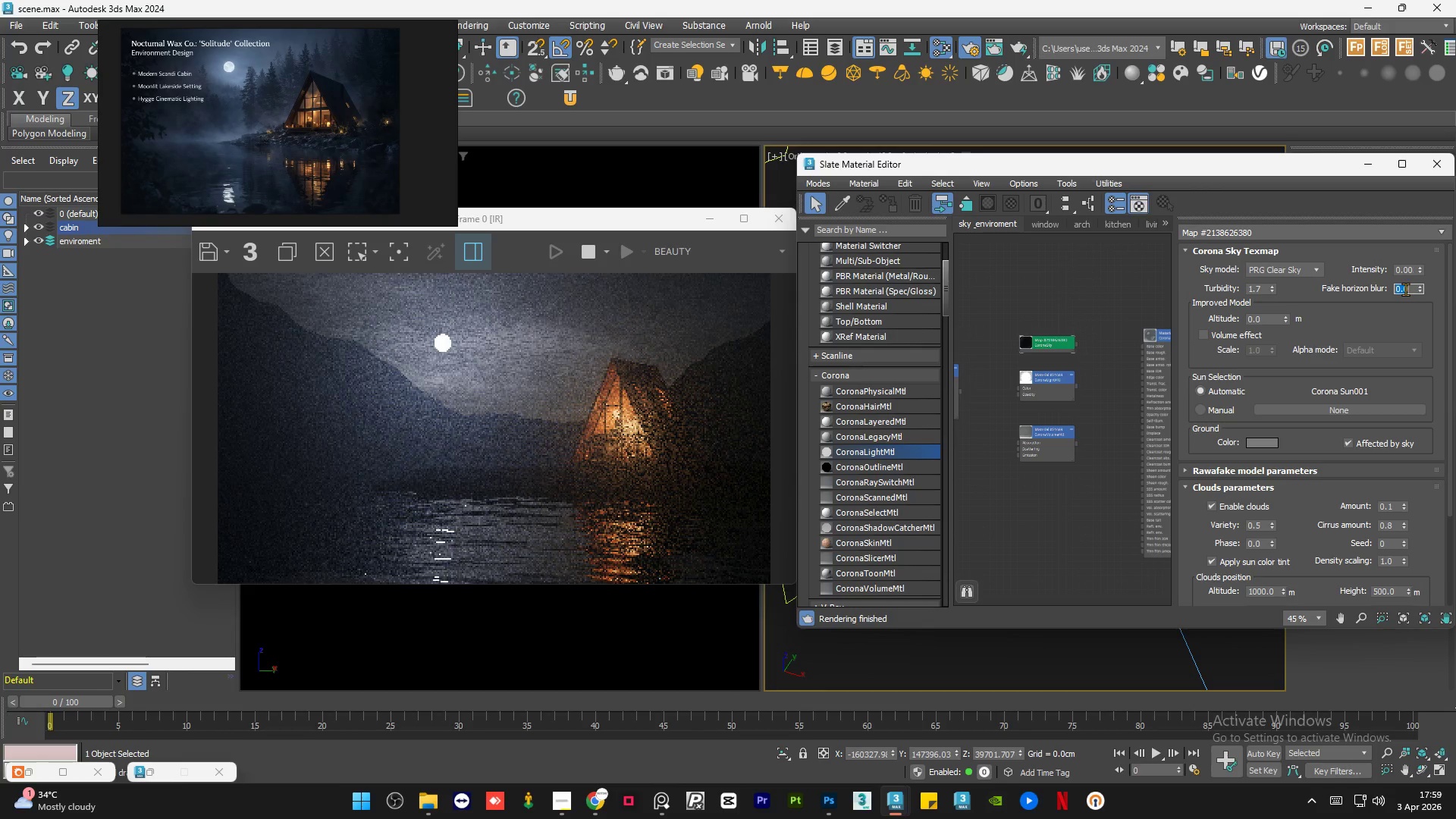 
key(Numpad1)
 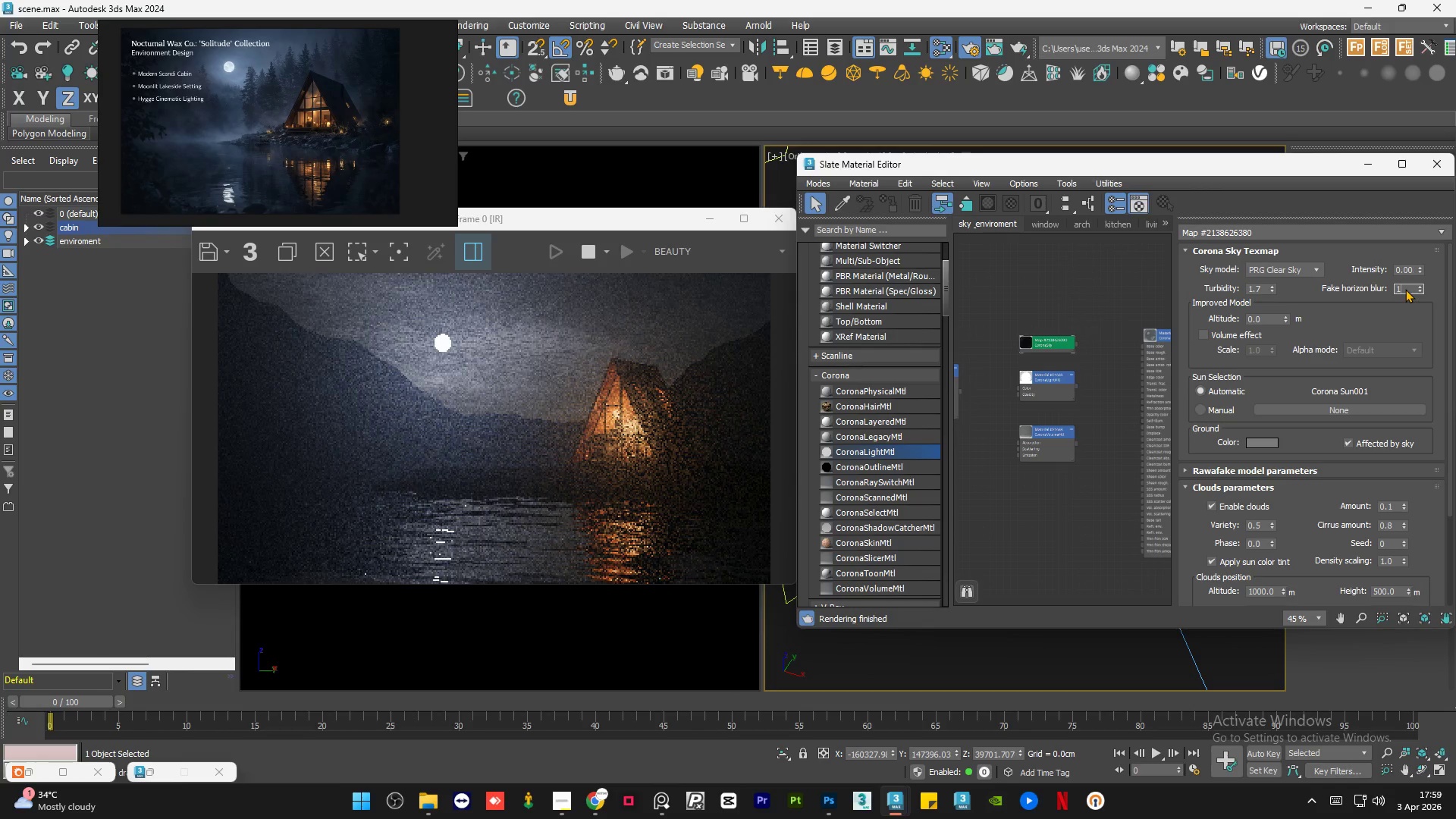 
key(NumpadEnter)
 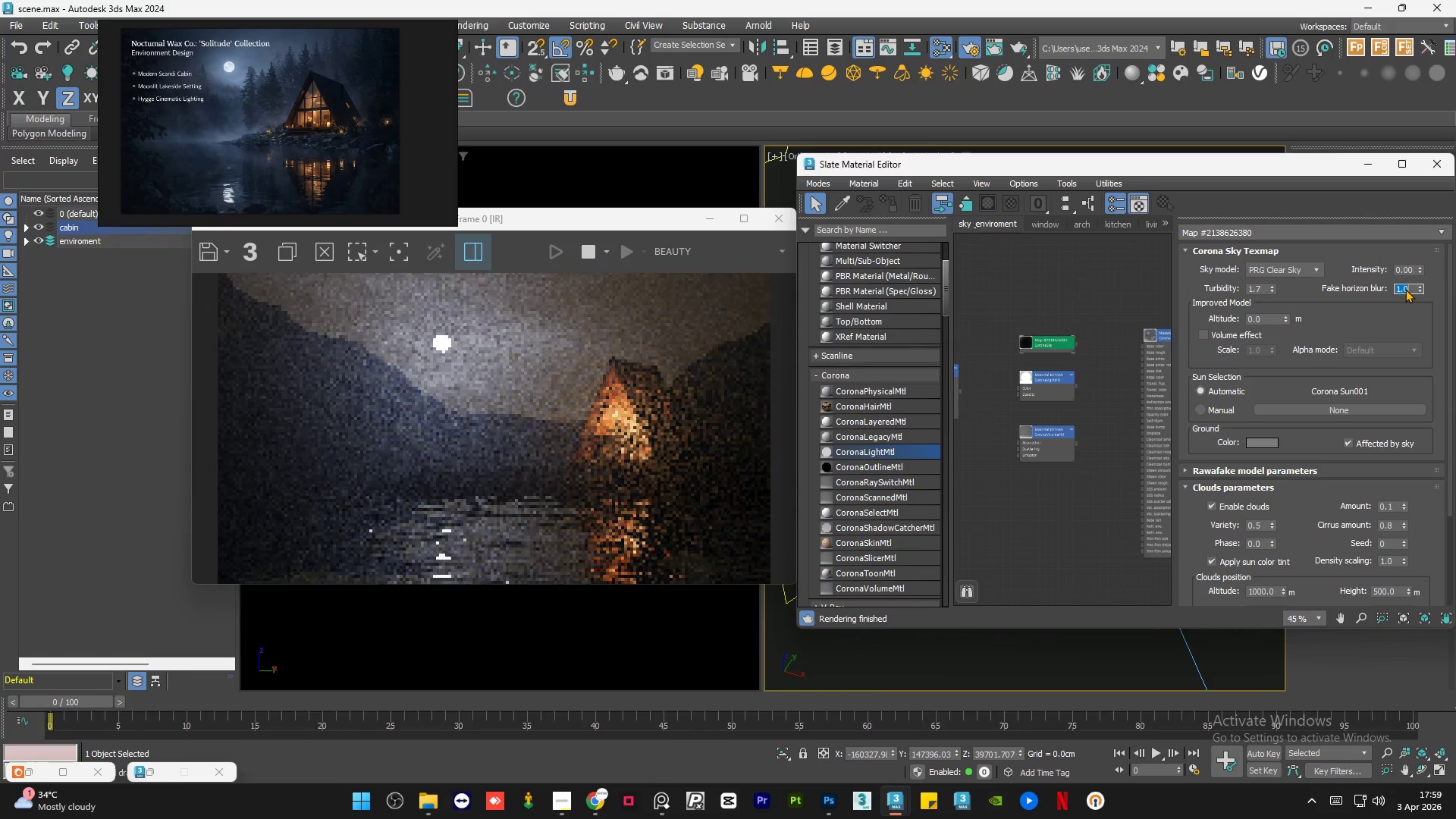 
key(Numpad0)
 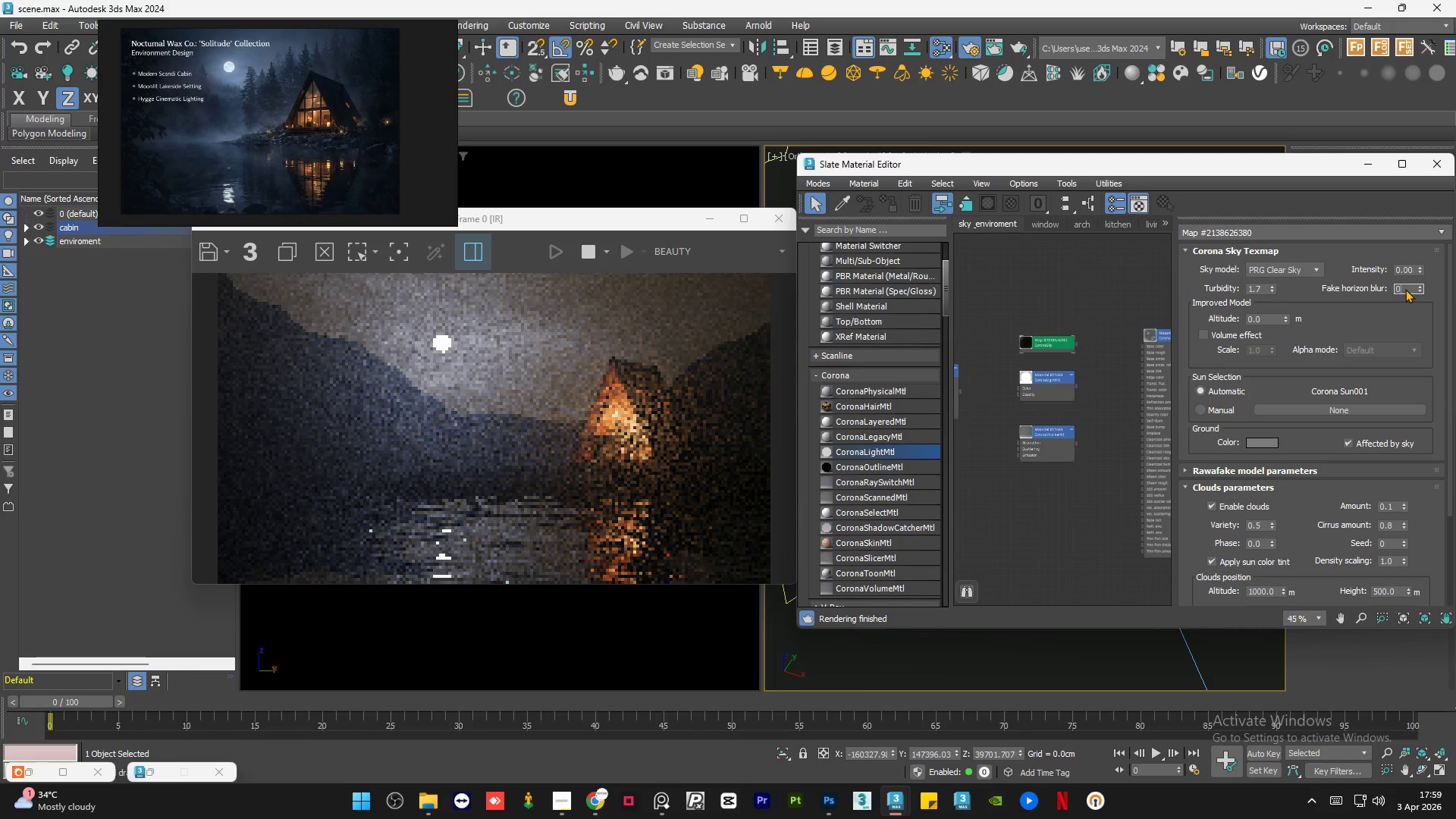 
key(NumpadEnter)
 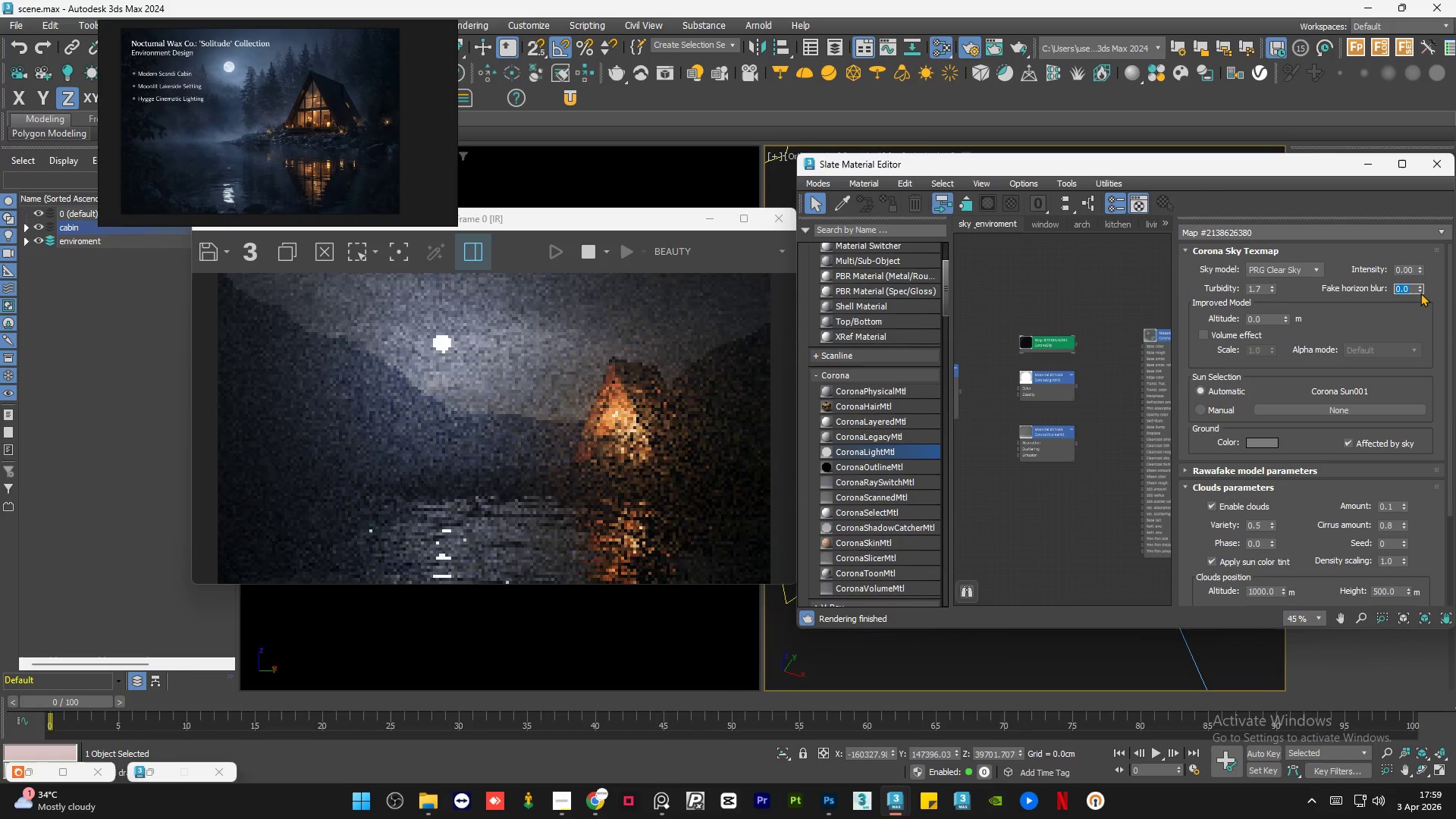 
double_click([1420, 292])
 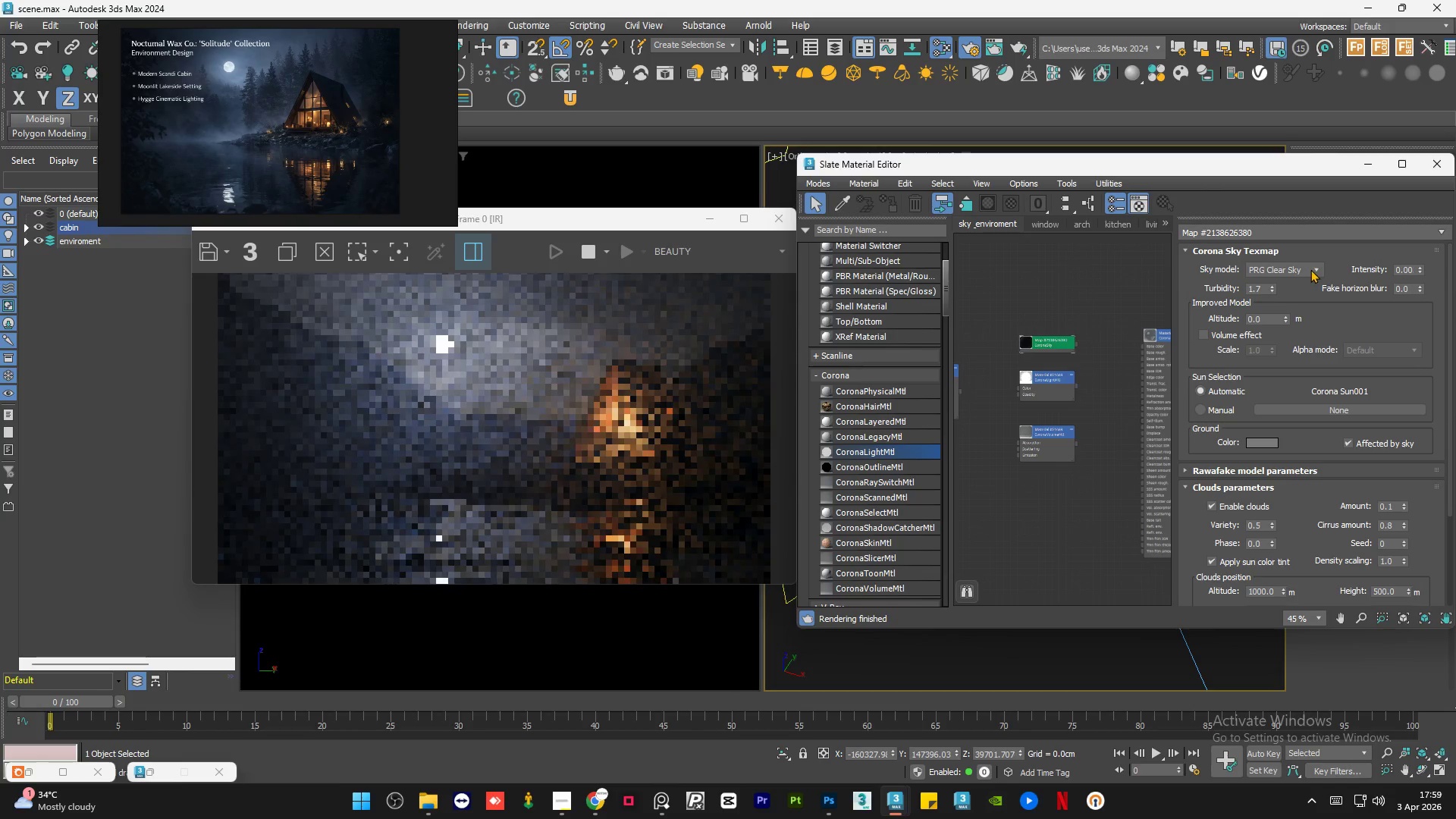 
left_click([1316, 269])
 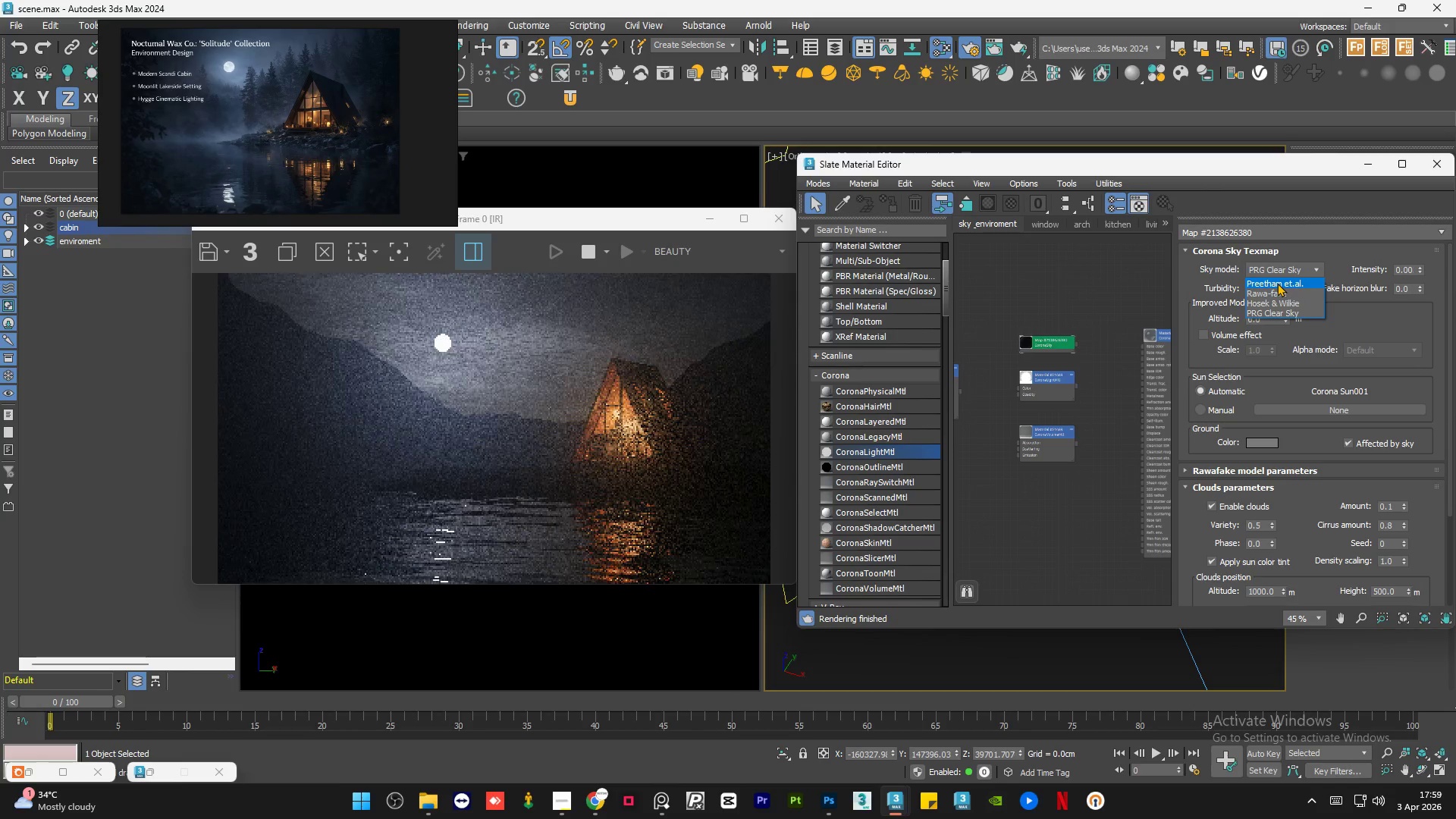 
left_click([1277, 283])
 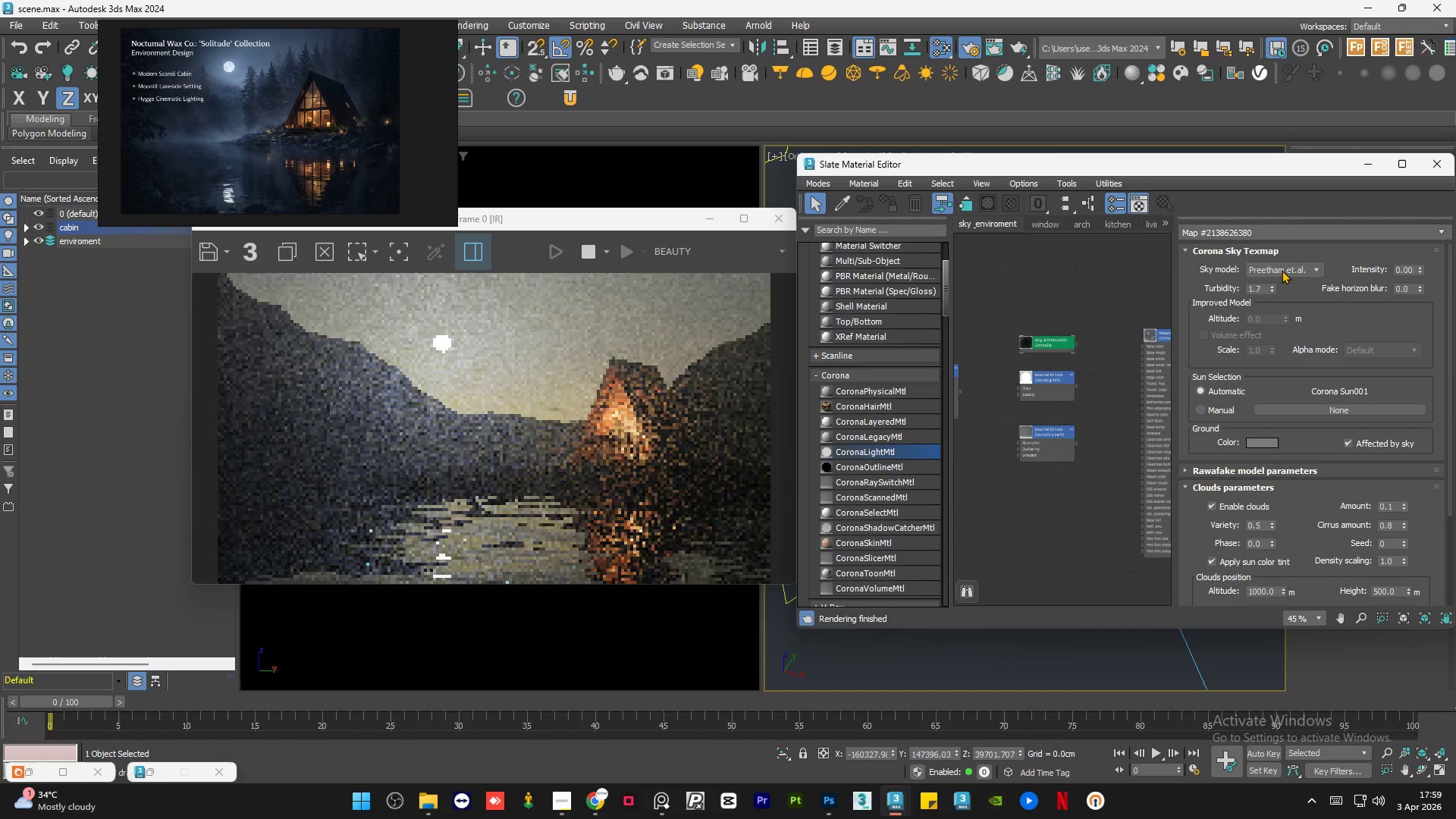 
scroll: coordinate [1282, 269], scroll_direction: down, amount: 1.0
 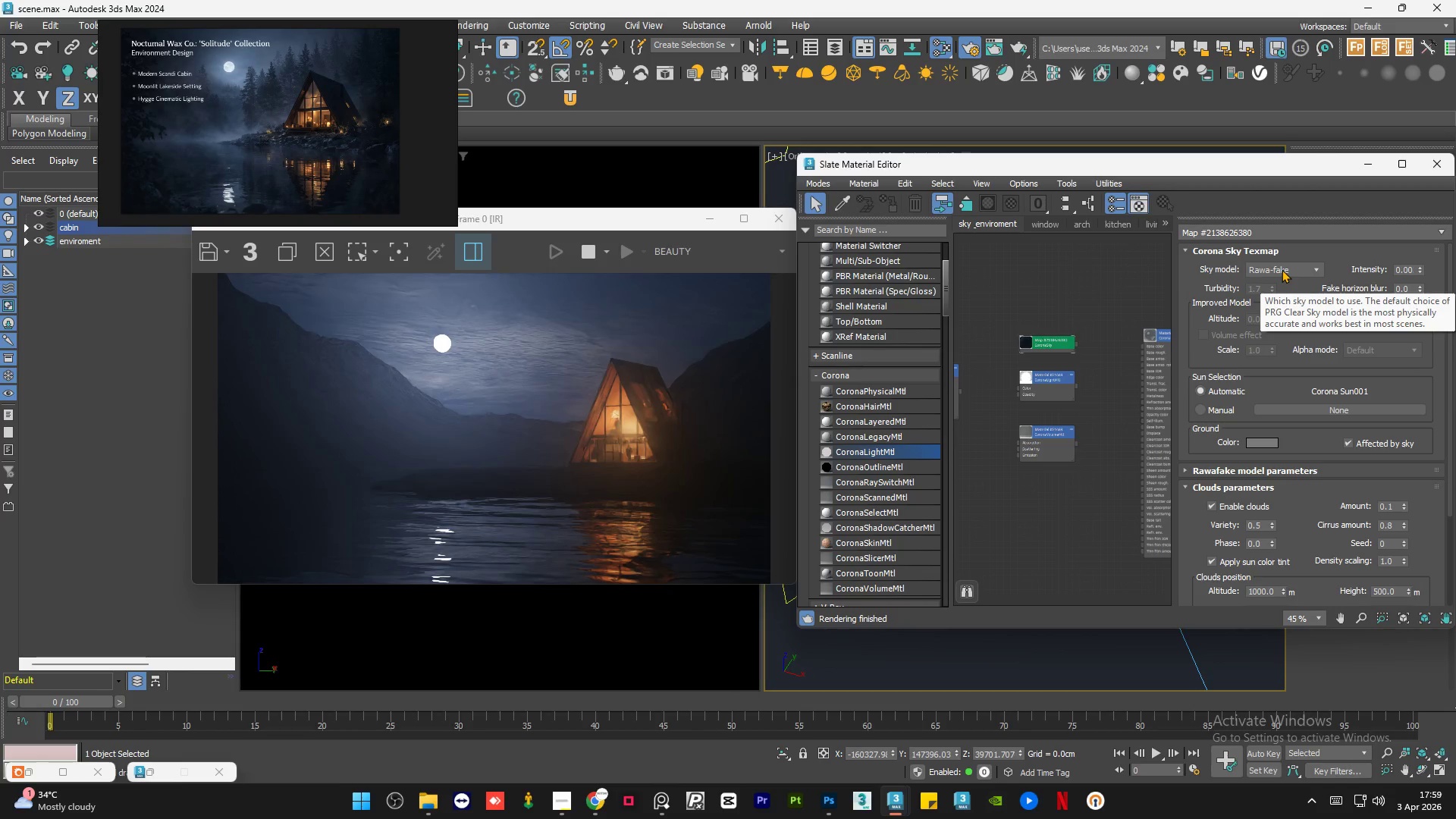 
wait(5.69)
 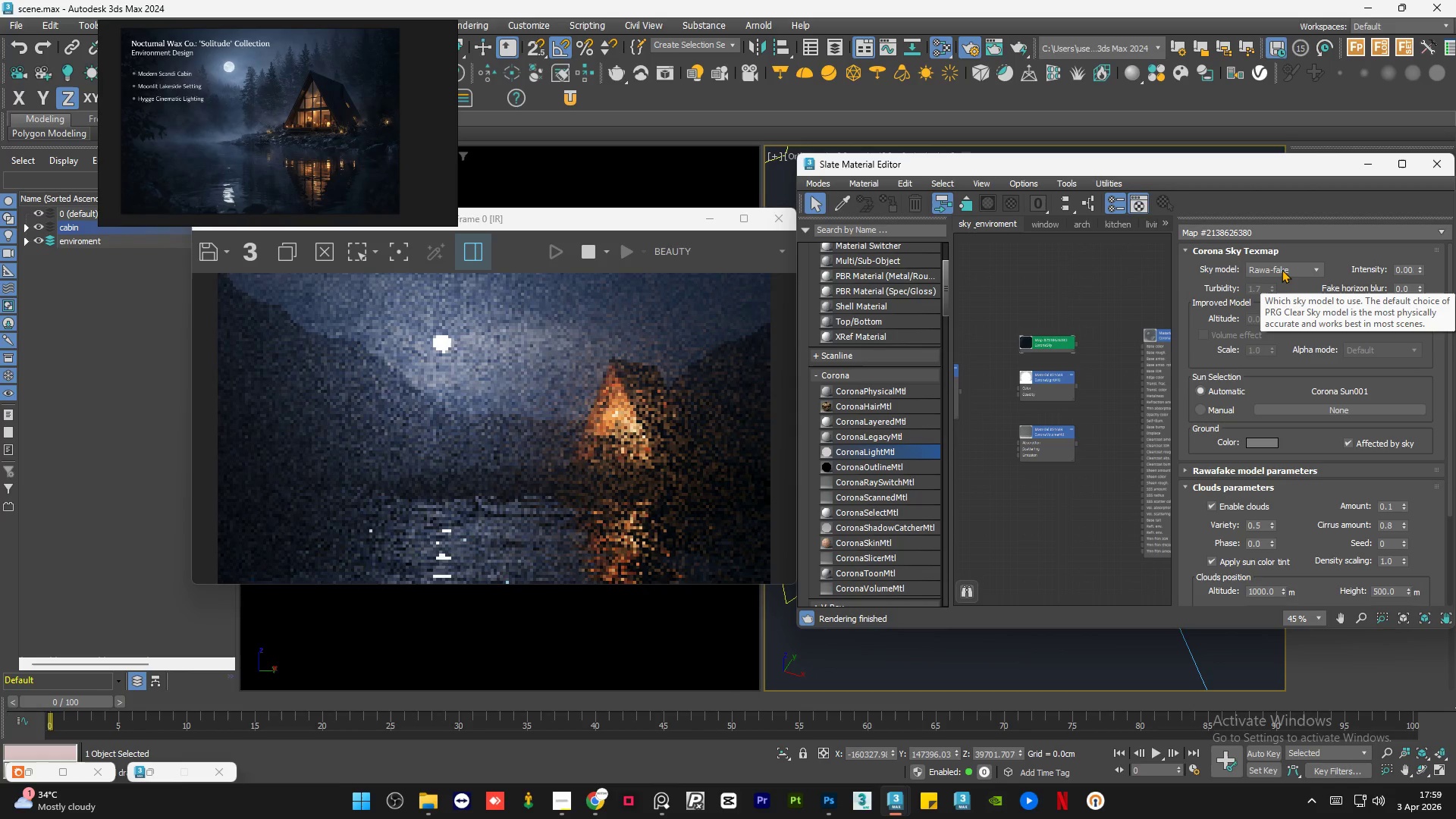 
scroll: coordinate [548, 400], scroll_direction: down, amount: 1.0
 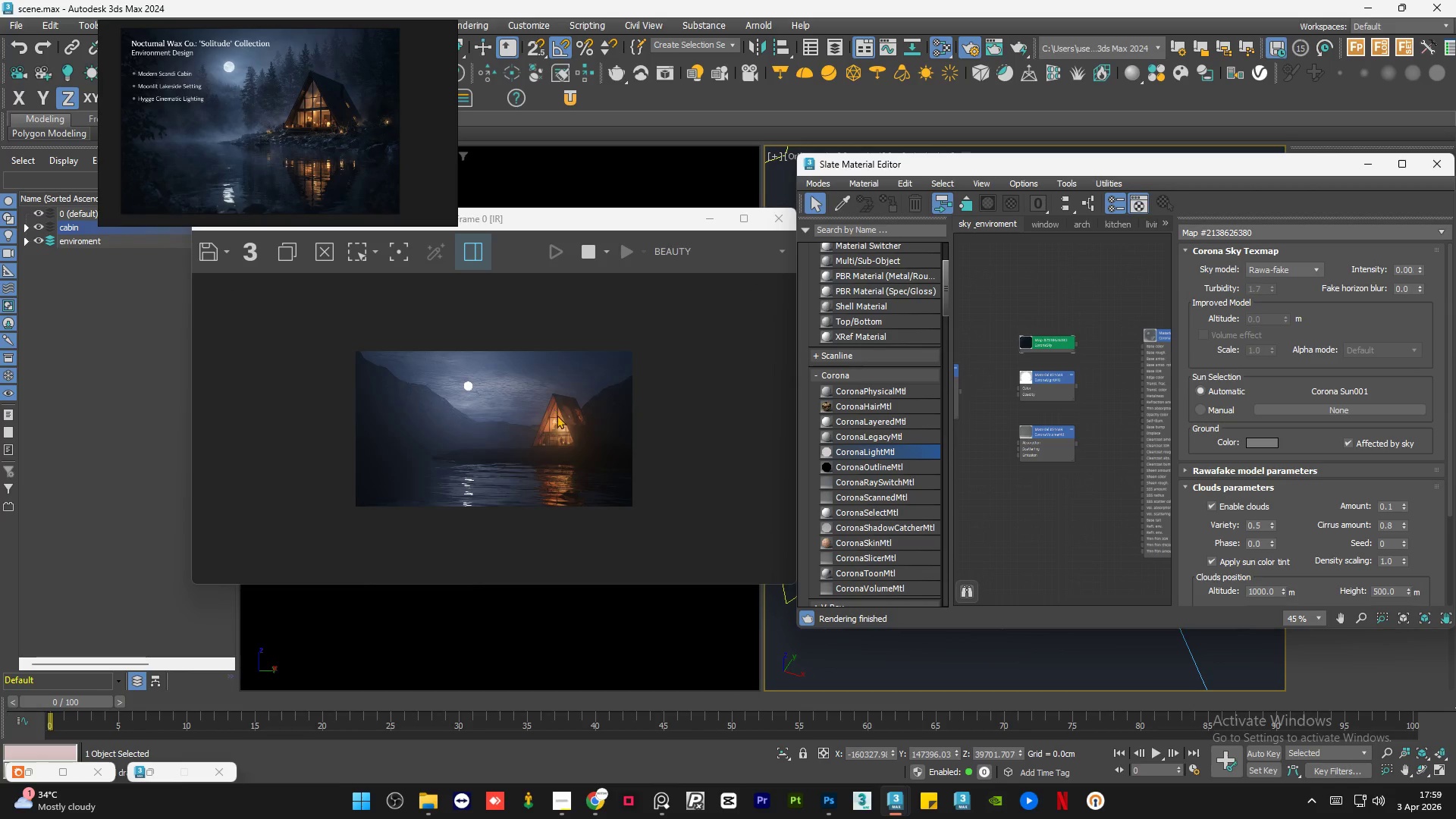 
scroll: coordinate [557, 416], scroll_direction: up, amount: 1.0
 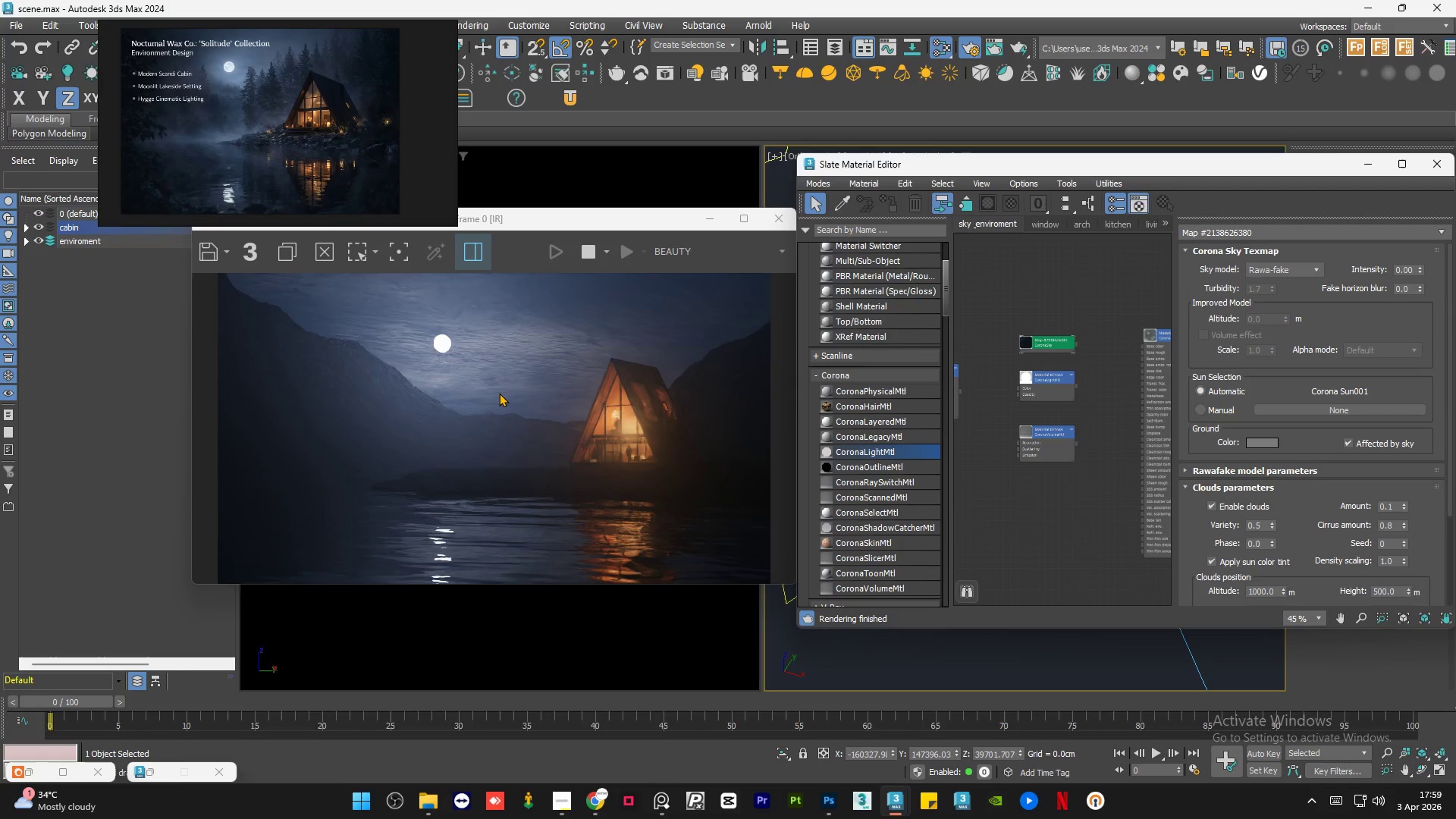 
scroll: coordinate [499, 393], scroll_direction: down, amount: 1.0
 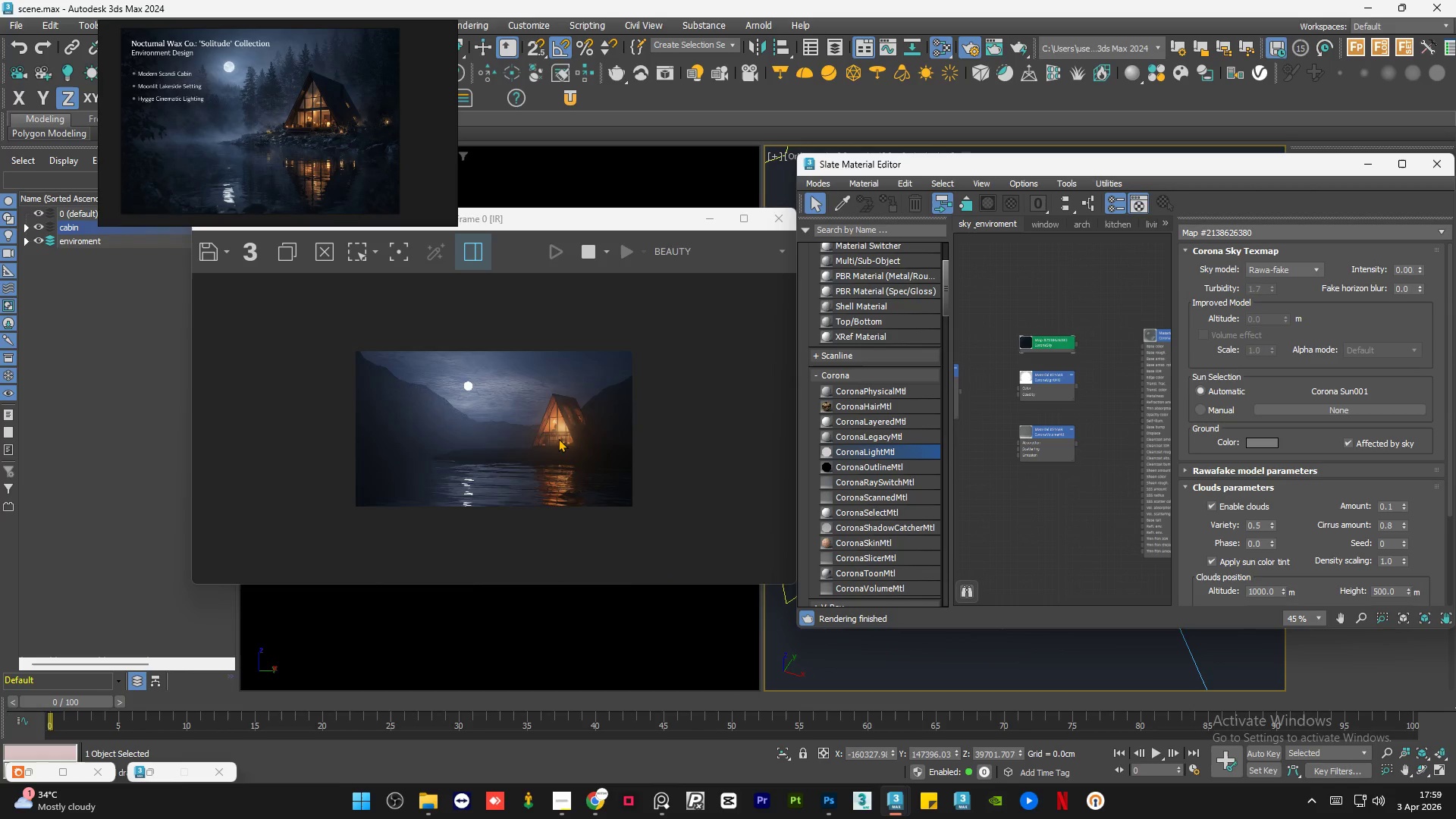 
scroll: coordinate [558, 438], scroll_direction: up, amount: 2.0
 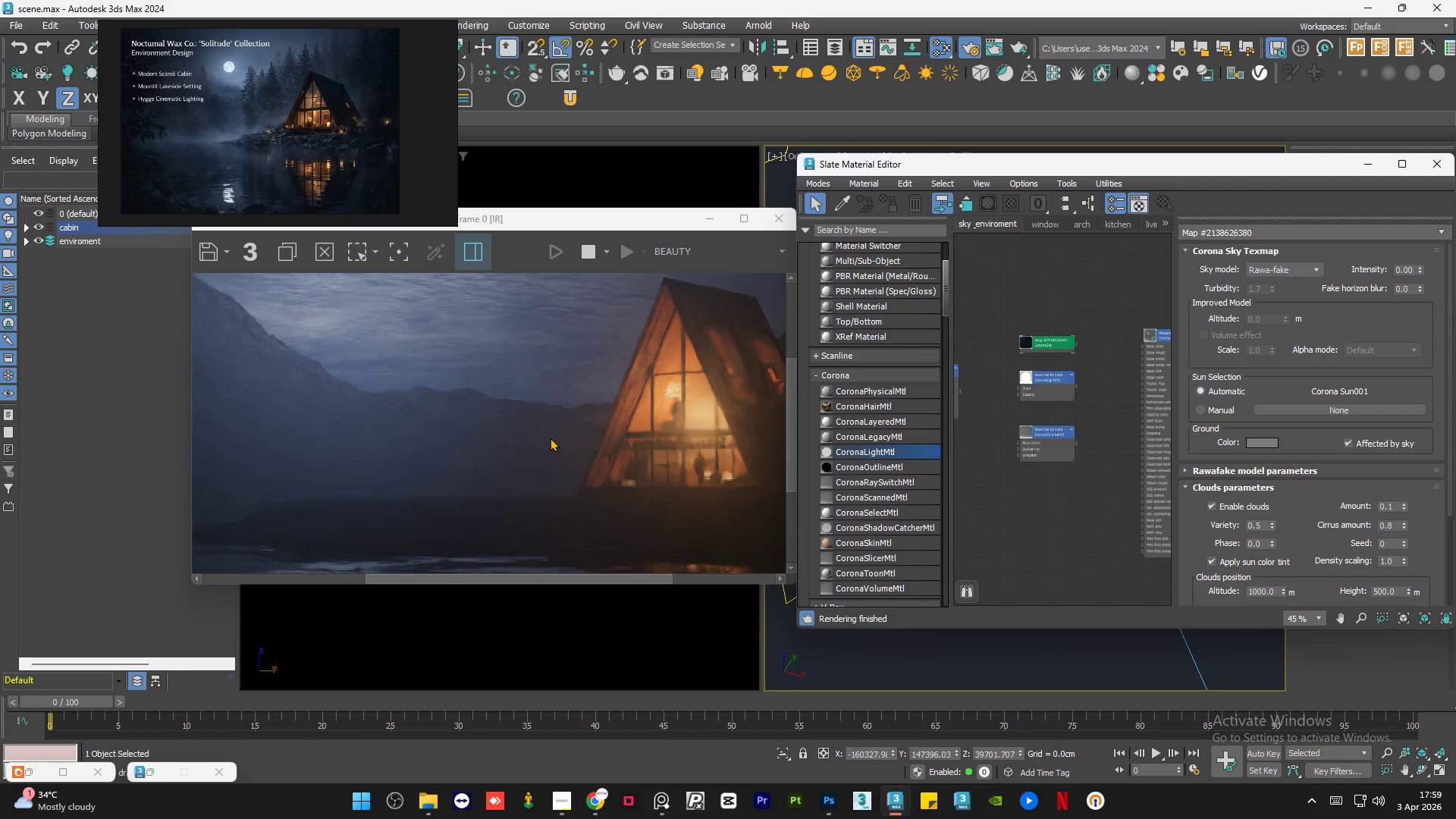 
scroll: coordinate [544, 436], scroll_direction: down, amount: 1.0
 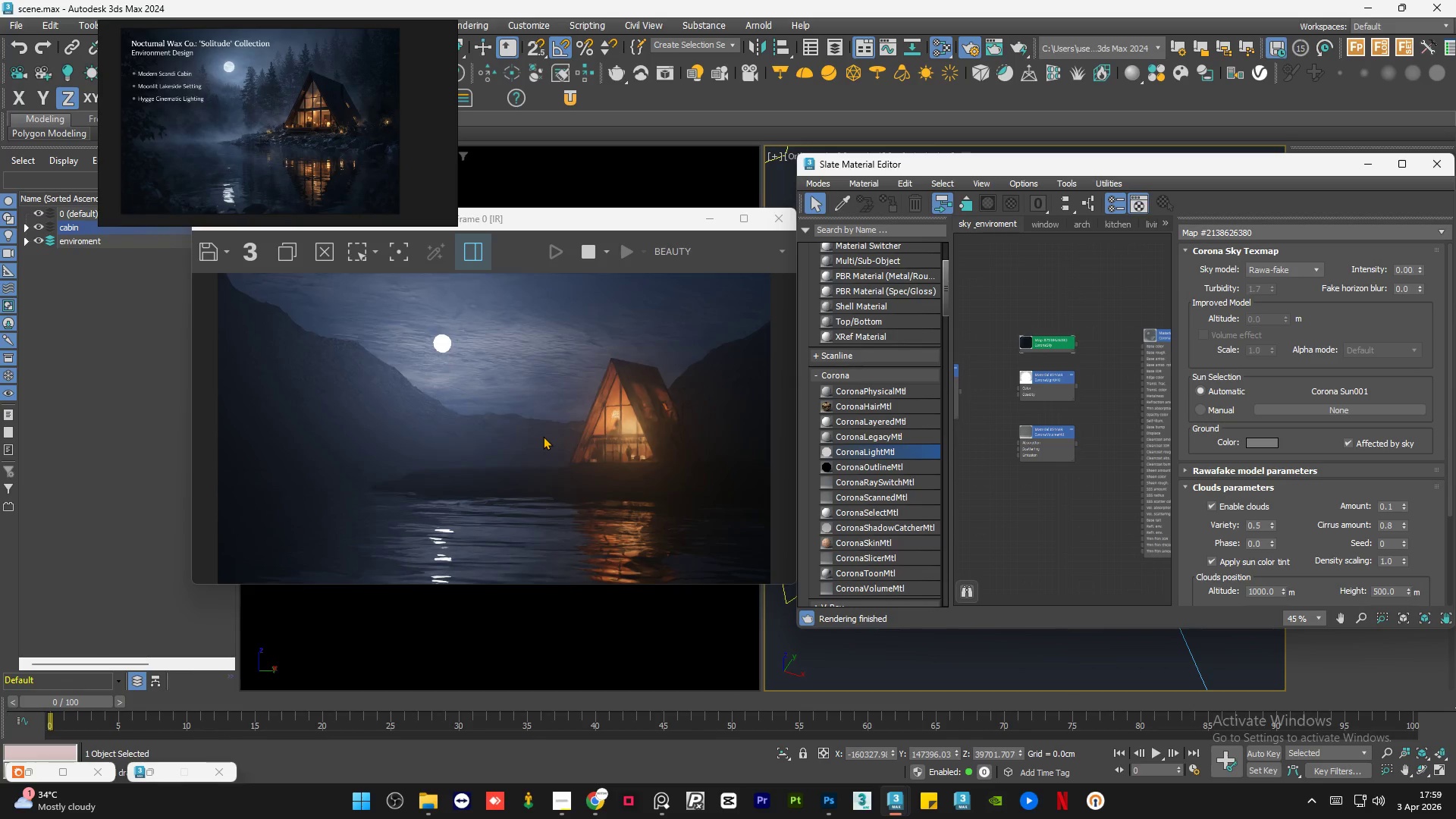 
scroll: coordinate [543, 436], scroll_direction: none, amount: 0.0
 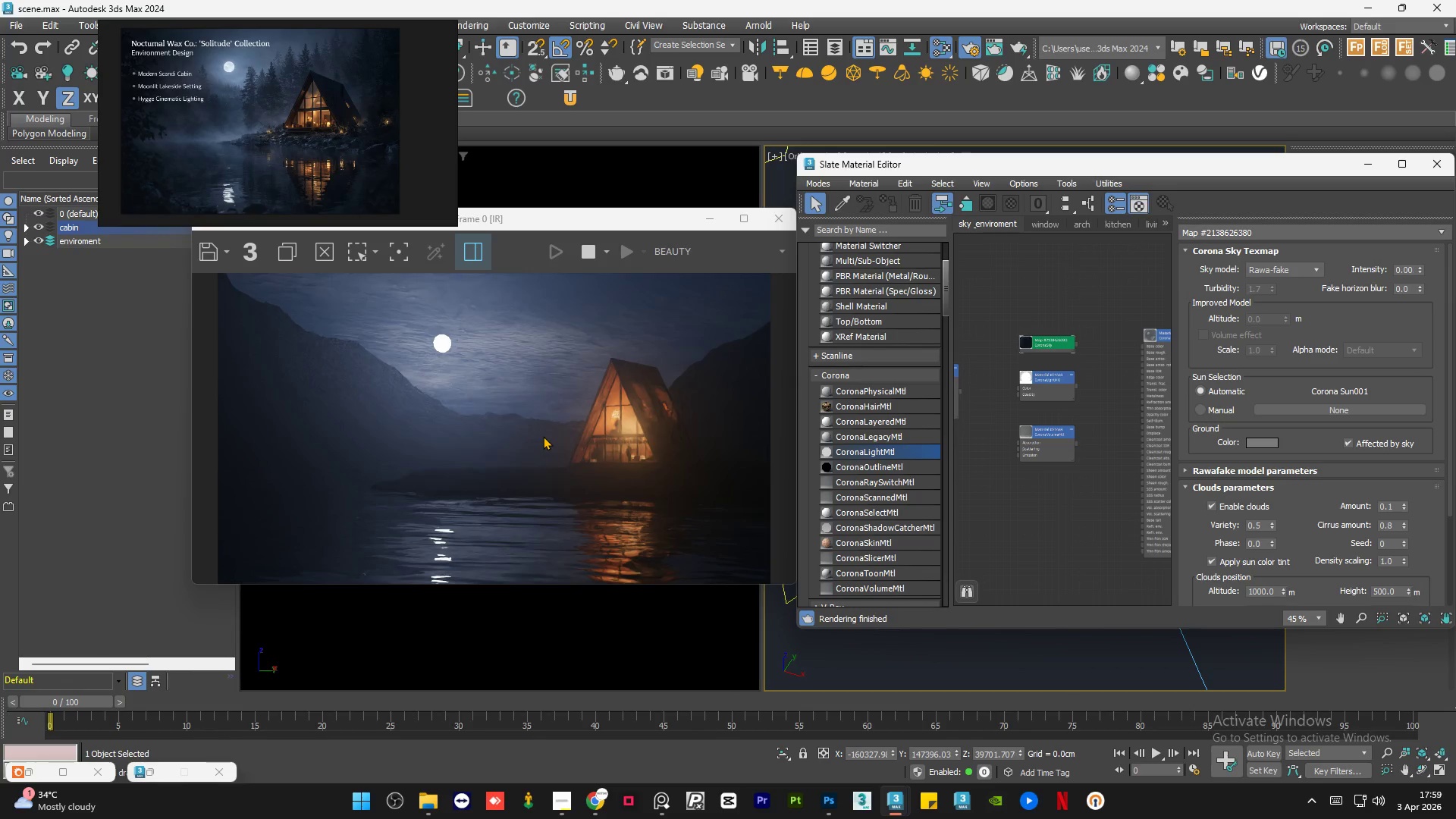 
scroll: coordinate [543, 436], scroll_direction: down, amount: 1.0
 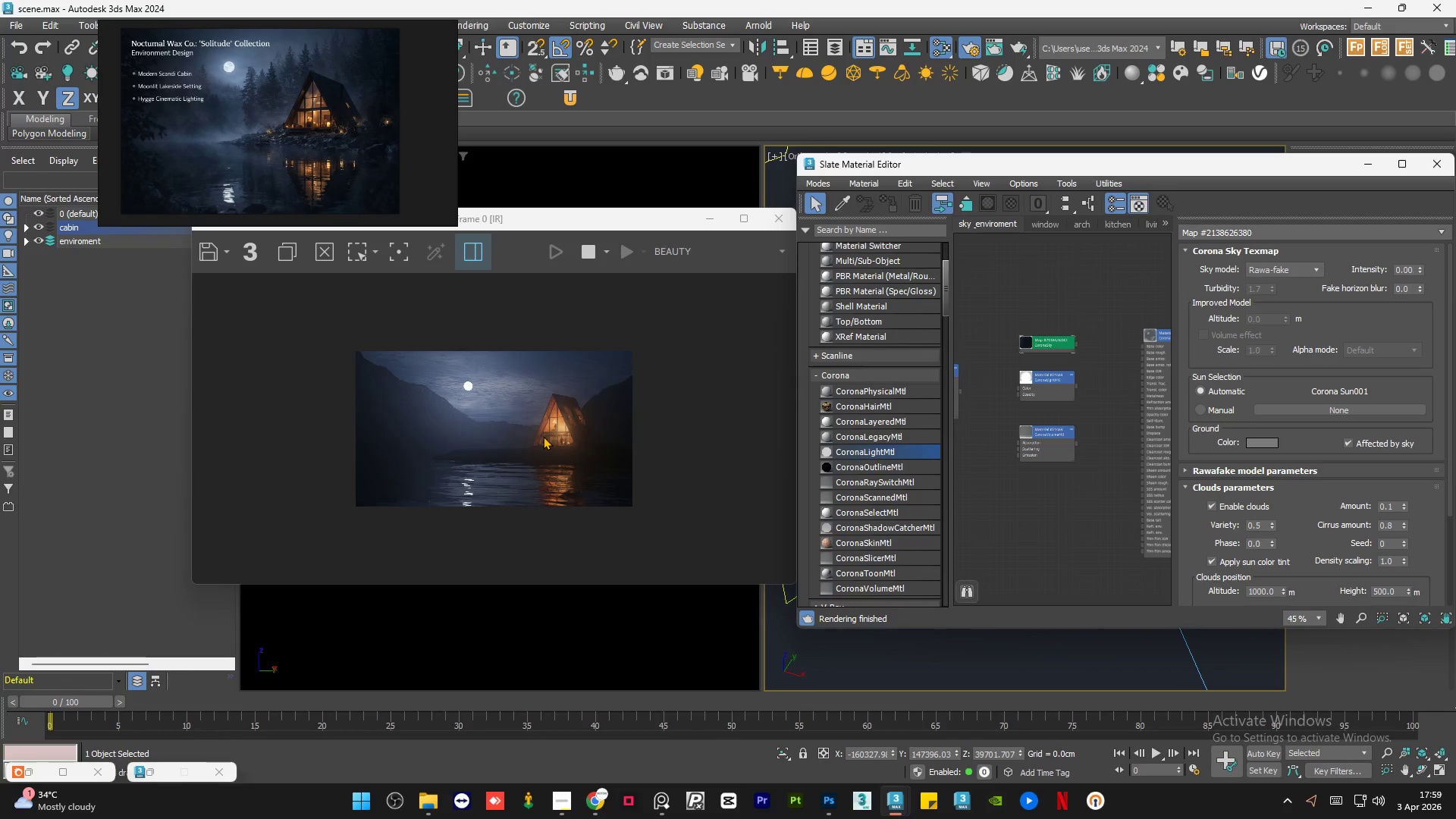 
scroll: coordinate [543, 436], scroll_direction: up, amount: 1.0
 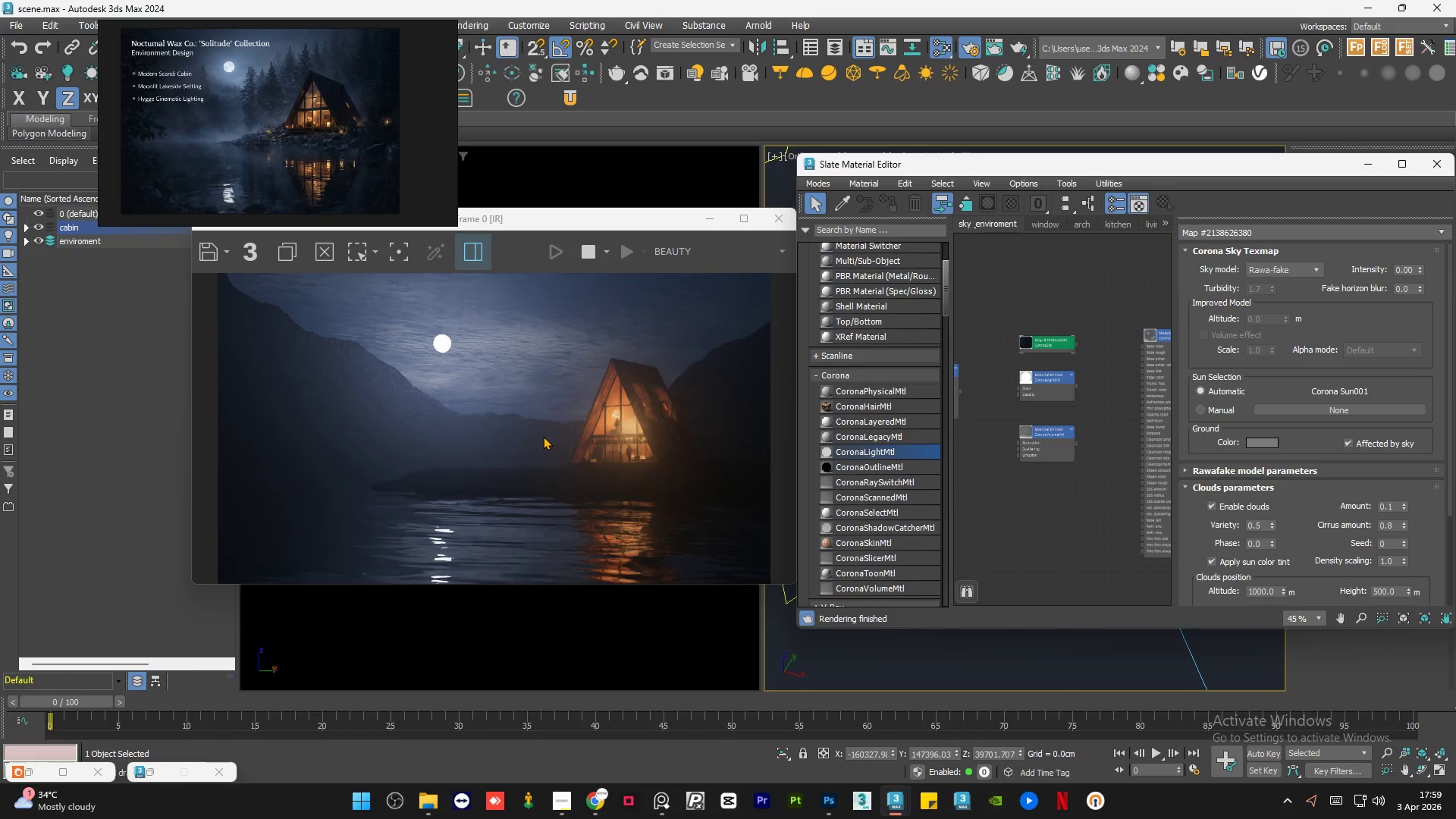 
scroll: coordinate [543, 436], scroll_direction: down, amount: 1.0
 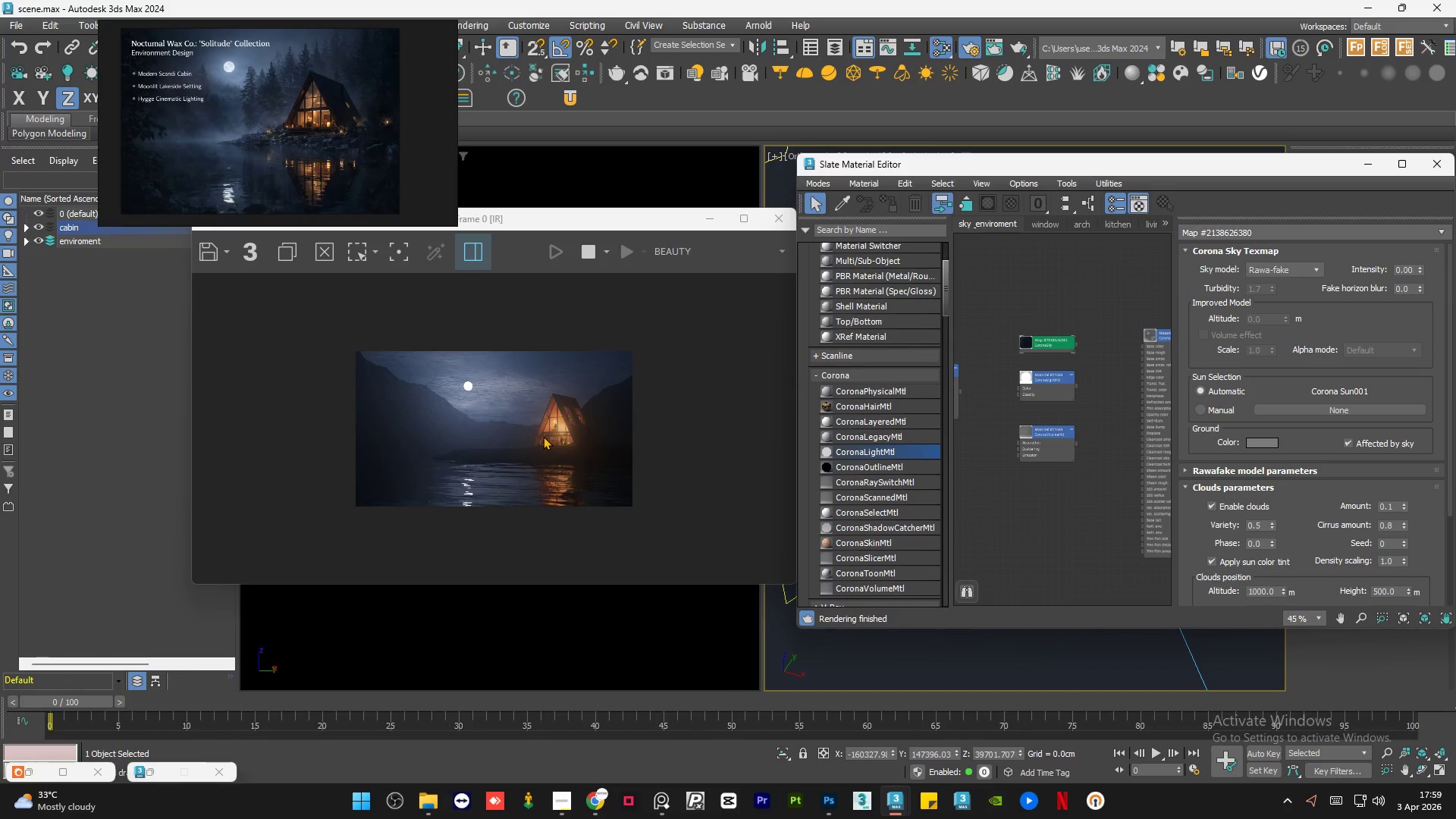 
scroll: coordinate [543, 436], scroll_direction: up, amount: 1.0
 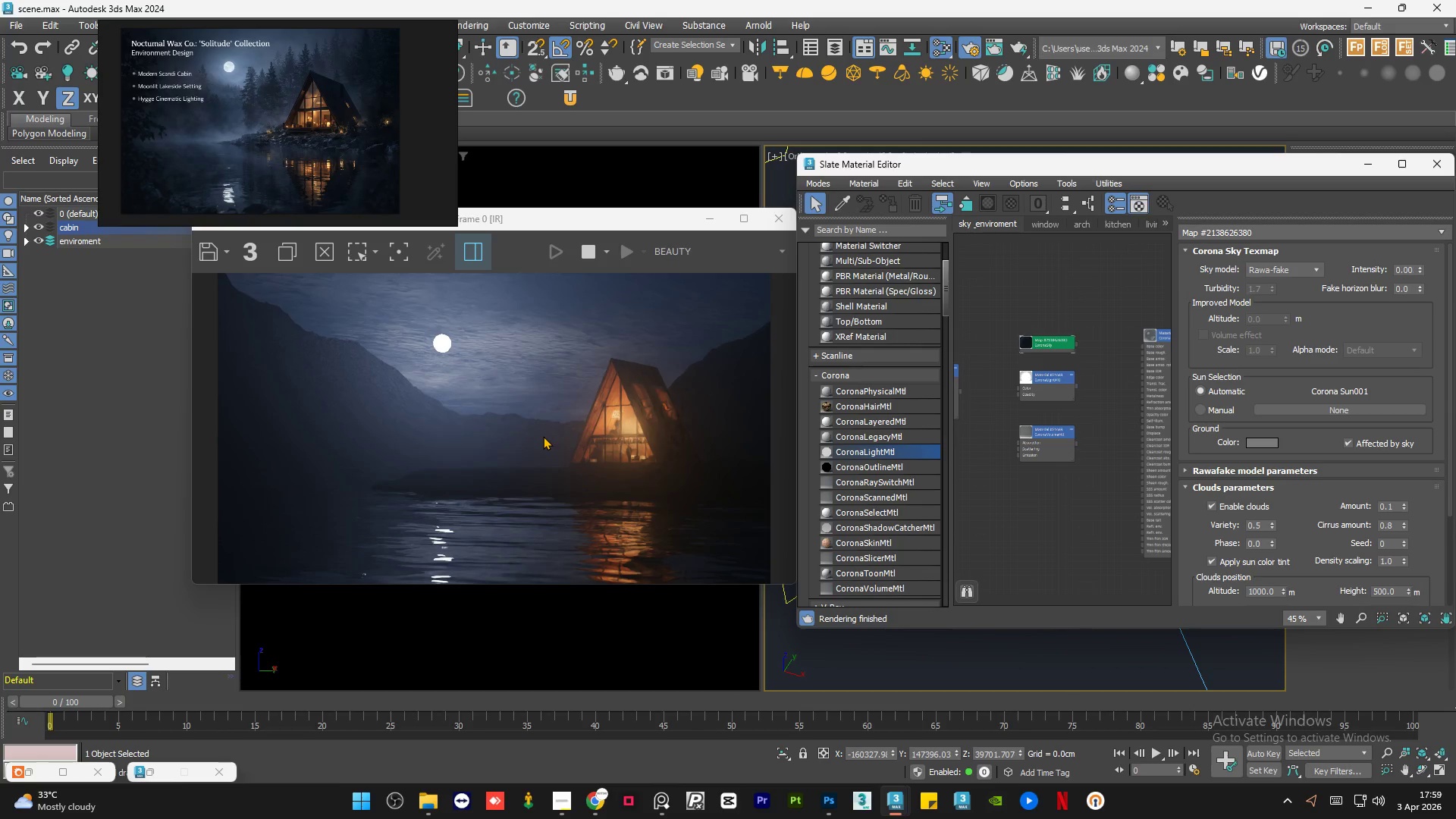 
wait(6.77)
 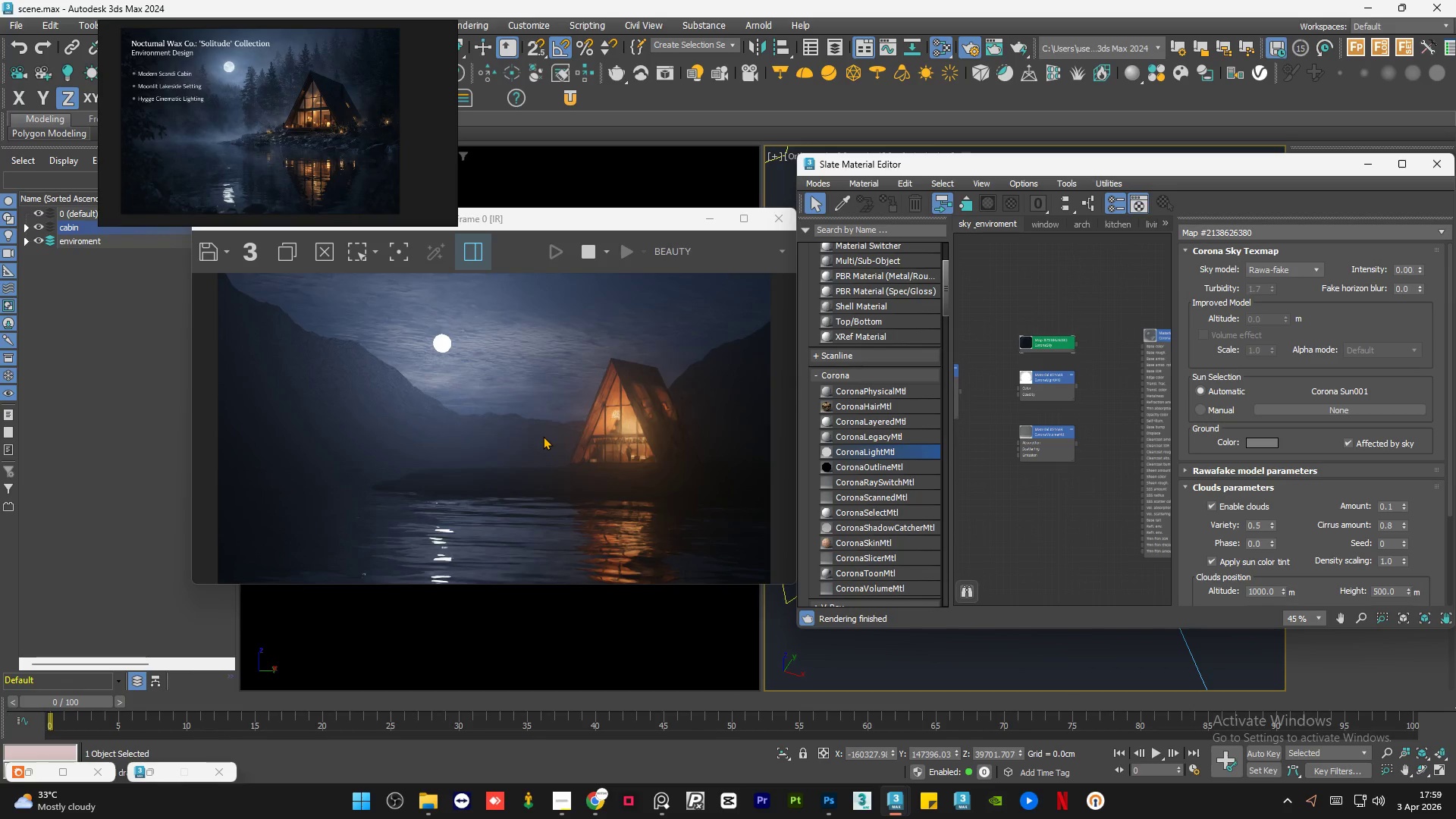 
scroll: coordinate [1283, 266], scroll_direction: down, amount: 2.0
 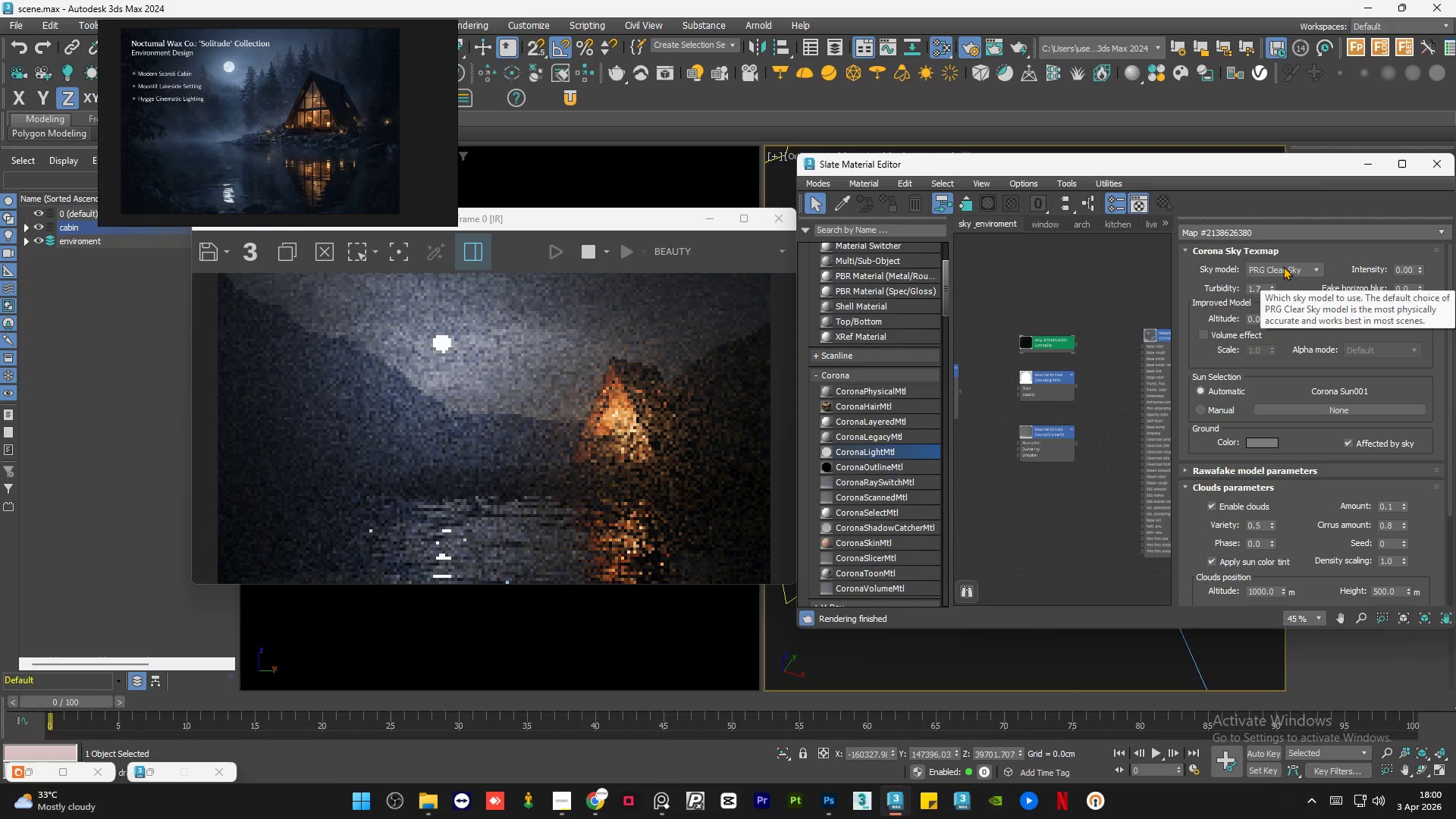 
scroll: coordinate [1283, 266], scroll_direction: up, amount: 2.0
 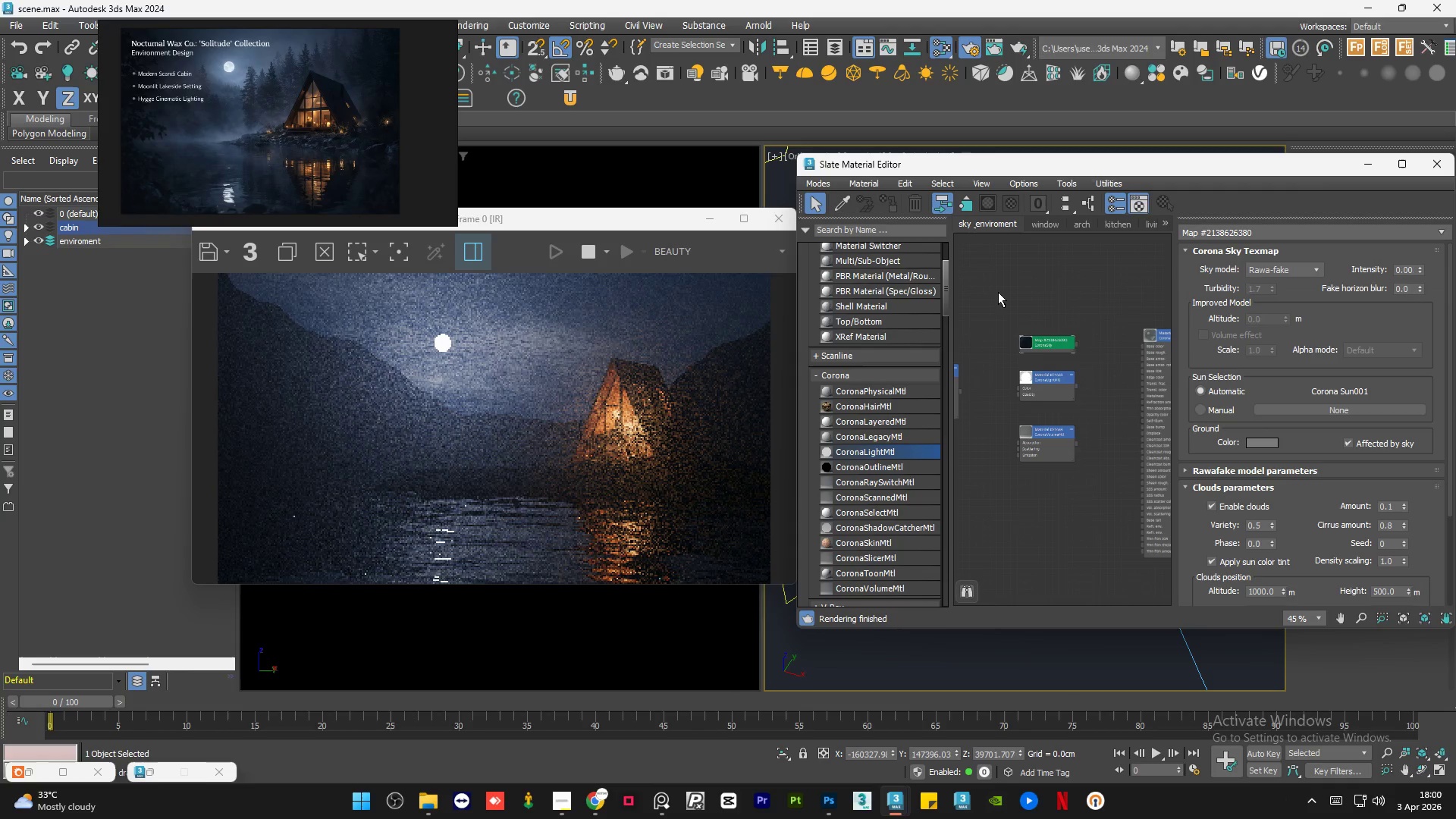 
left_click([1018, 296])
 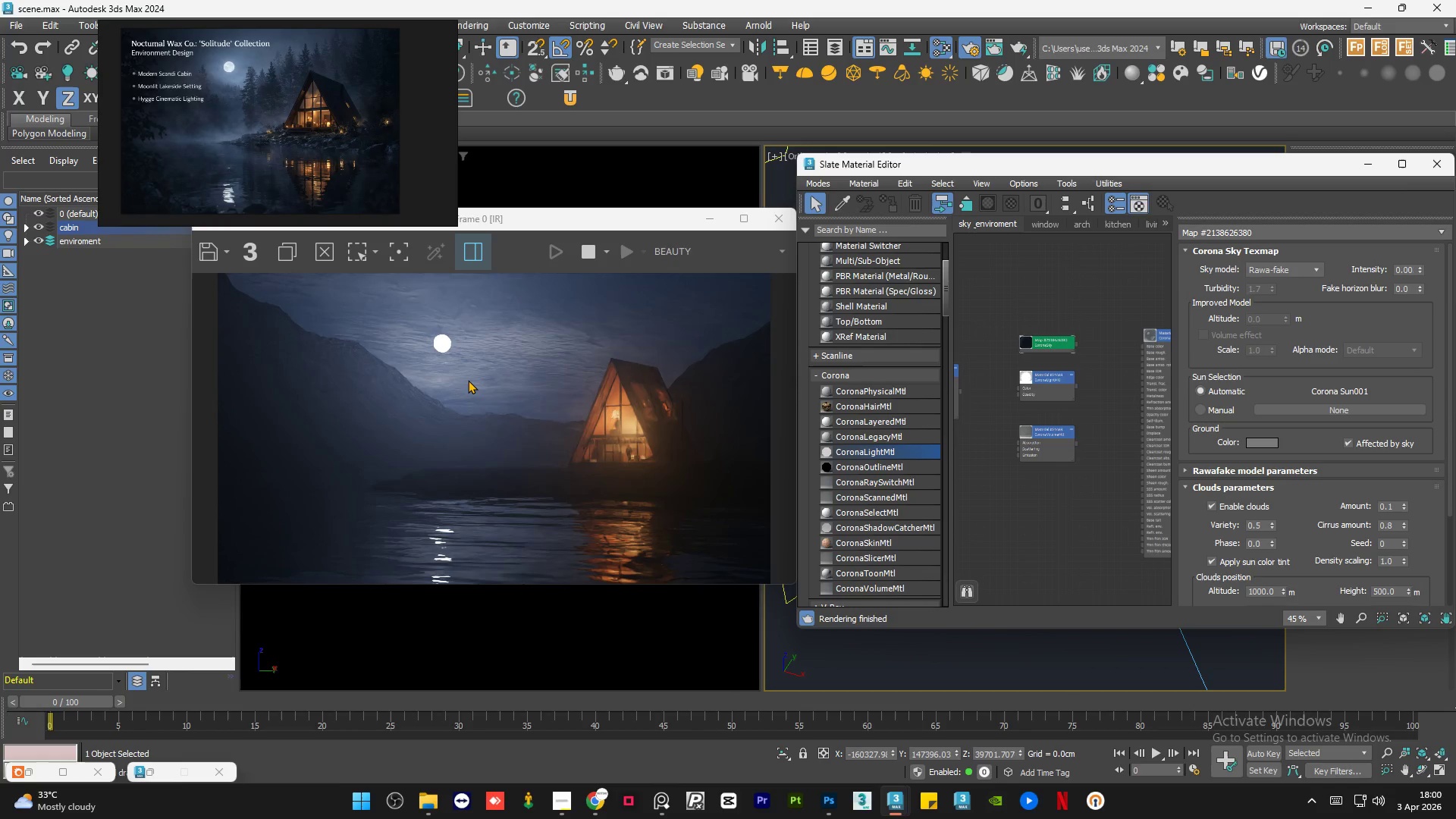 
scroll: coordinate [468, 380], scroll_direction: down, amount: 1.0
 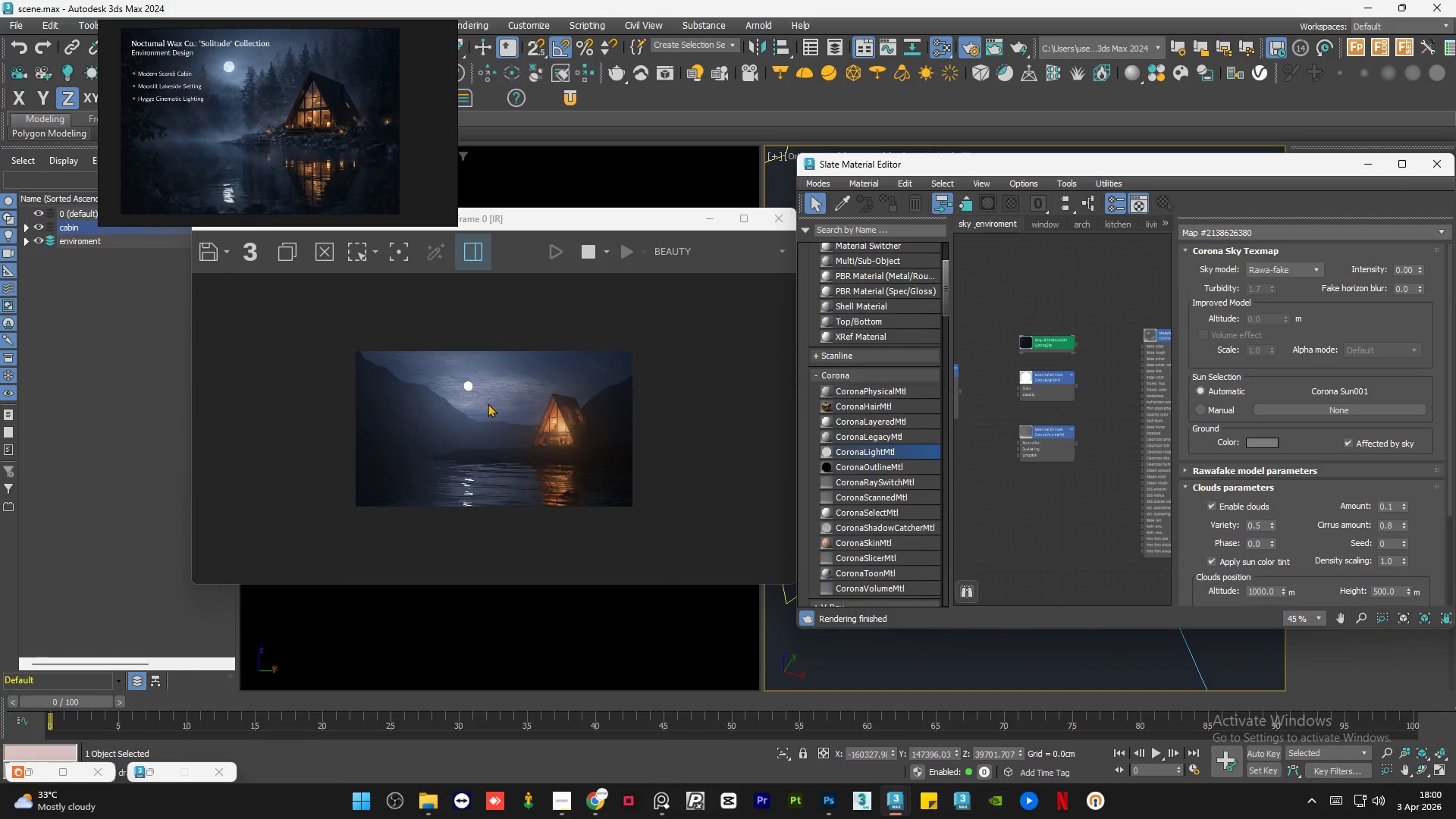 
scroll: coordinate [635, 469], scroll_direction: up, amount: 2.0
 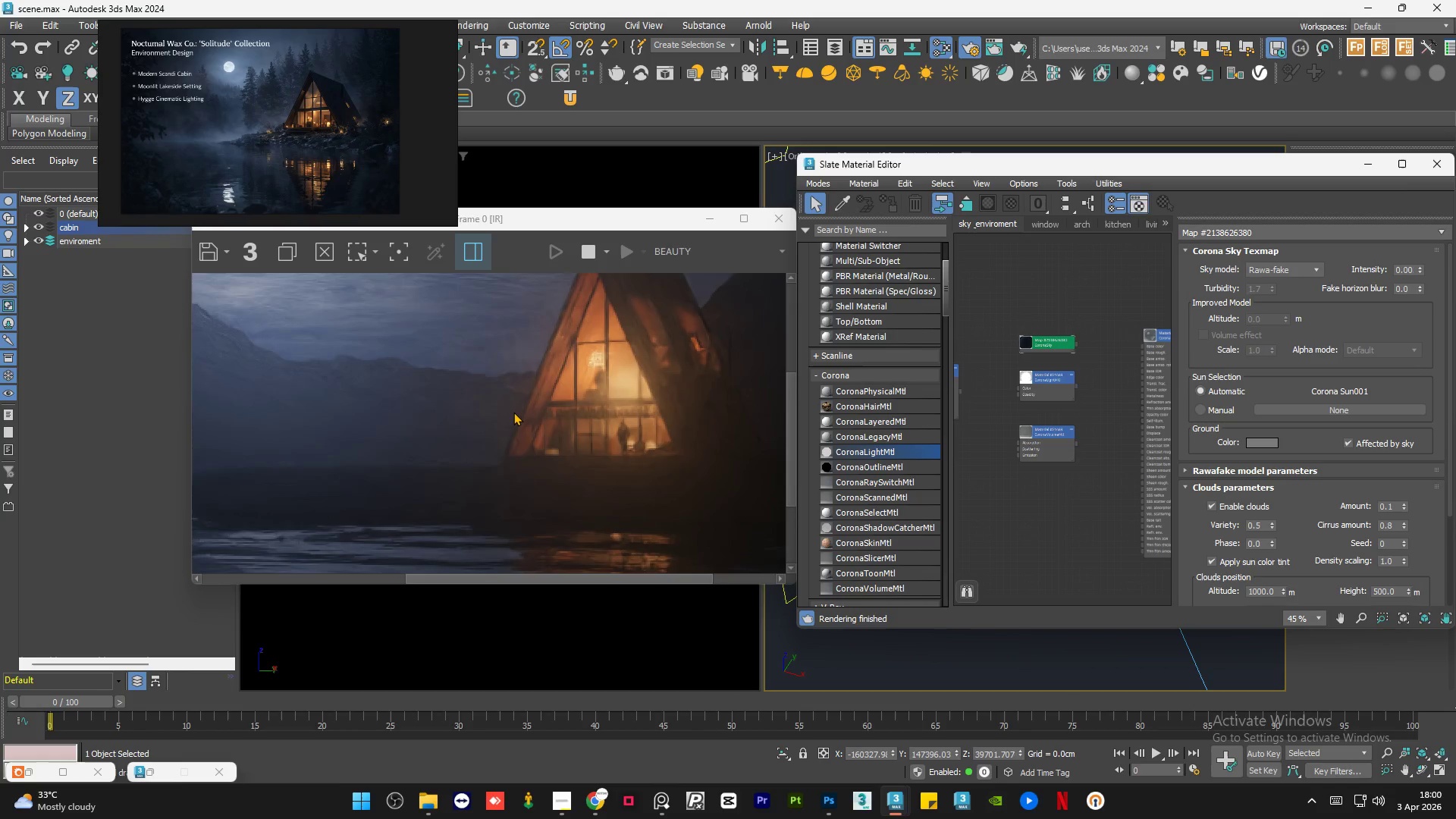 
scroll: coordinate [513, 412], scroll_direction: down, amount: 1.0
 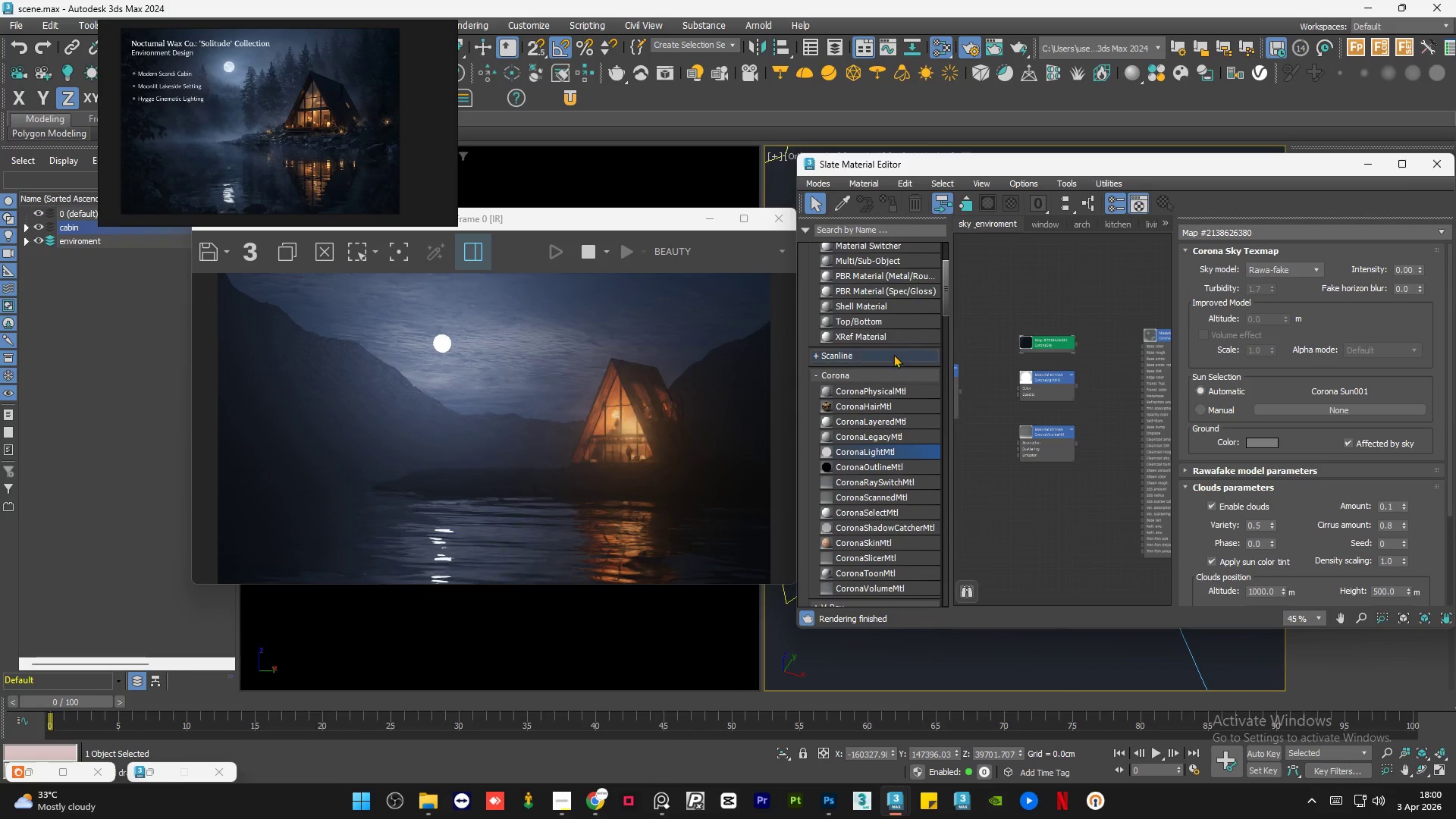 
double_click([1032, 297])
 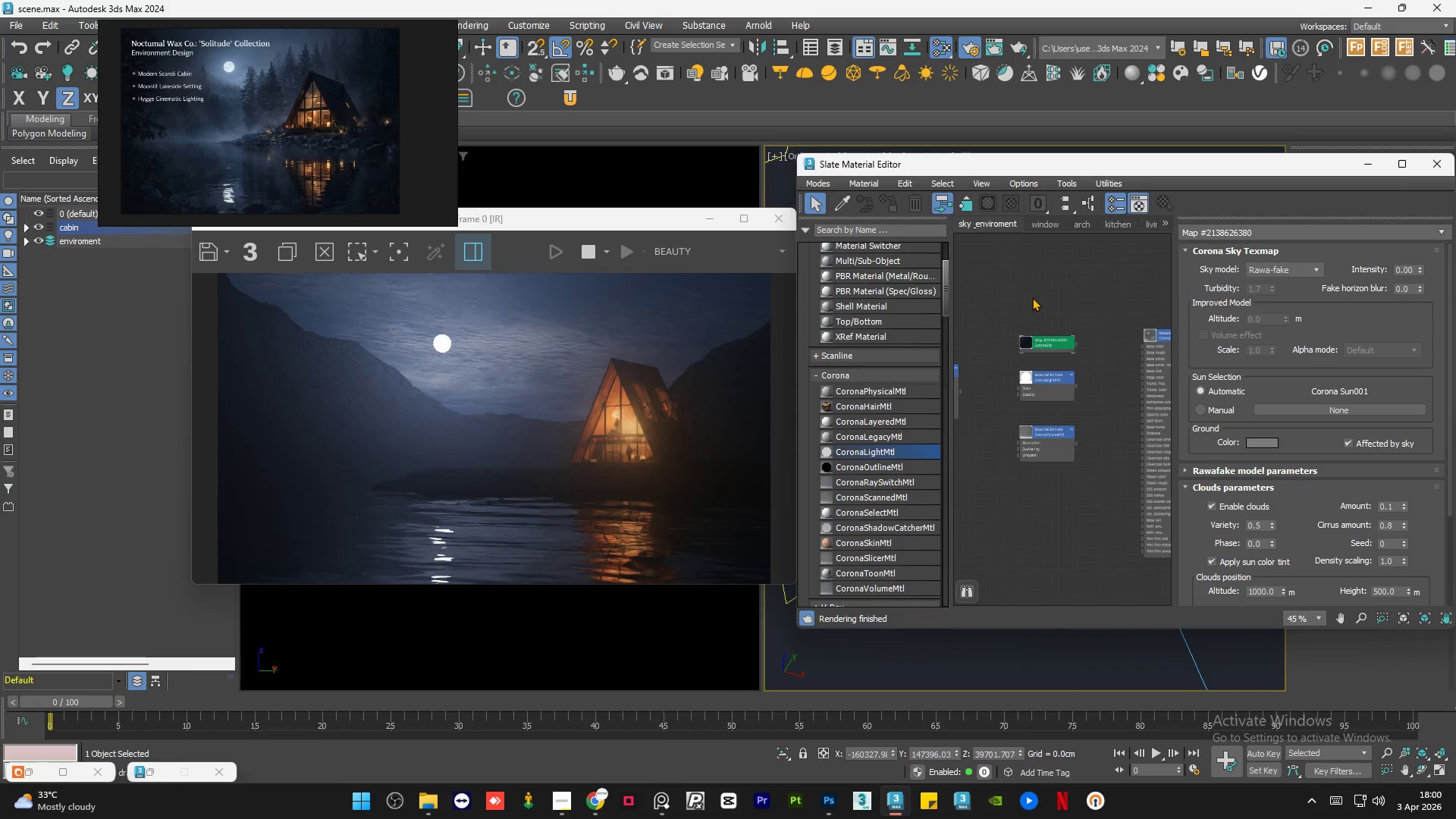 
triple_click([1032, 297])
 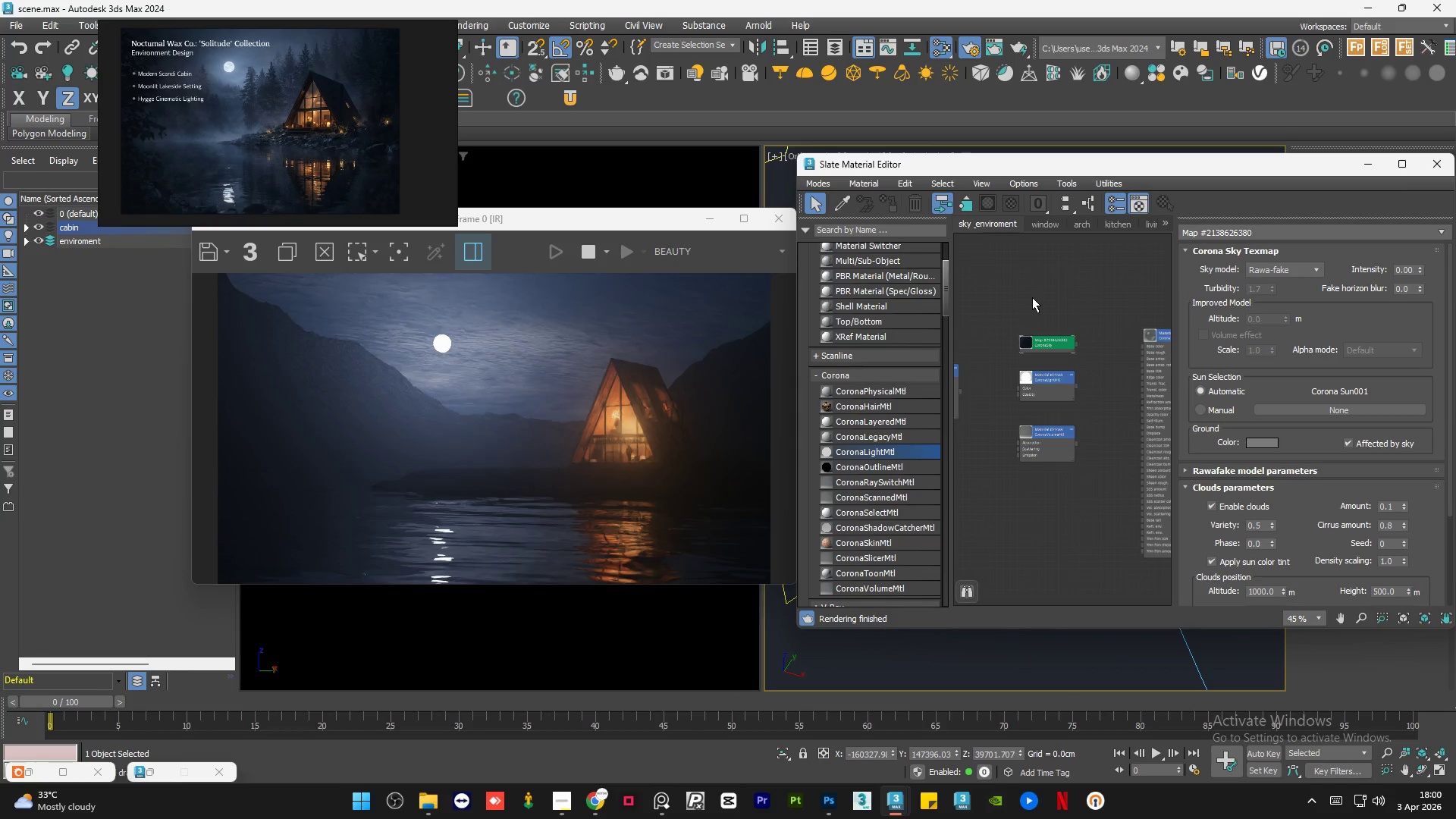 
key(Control+S)
 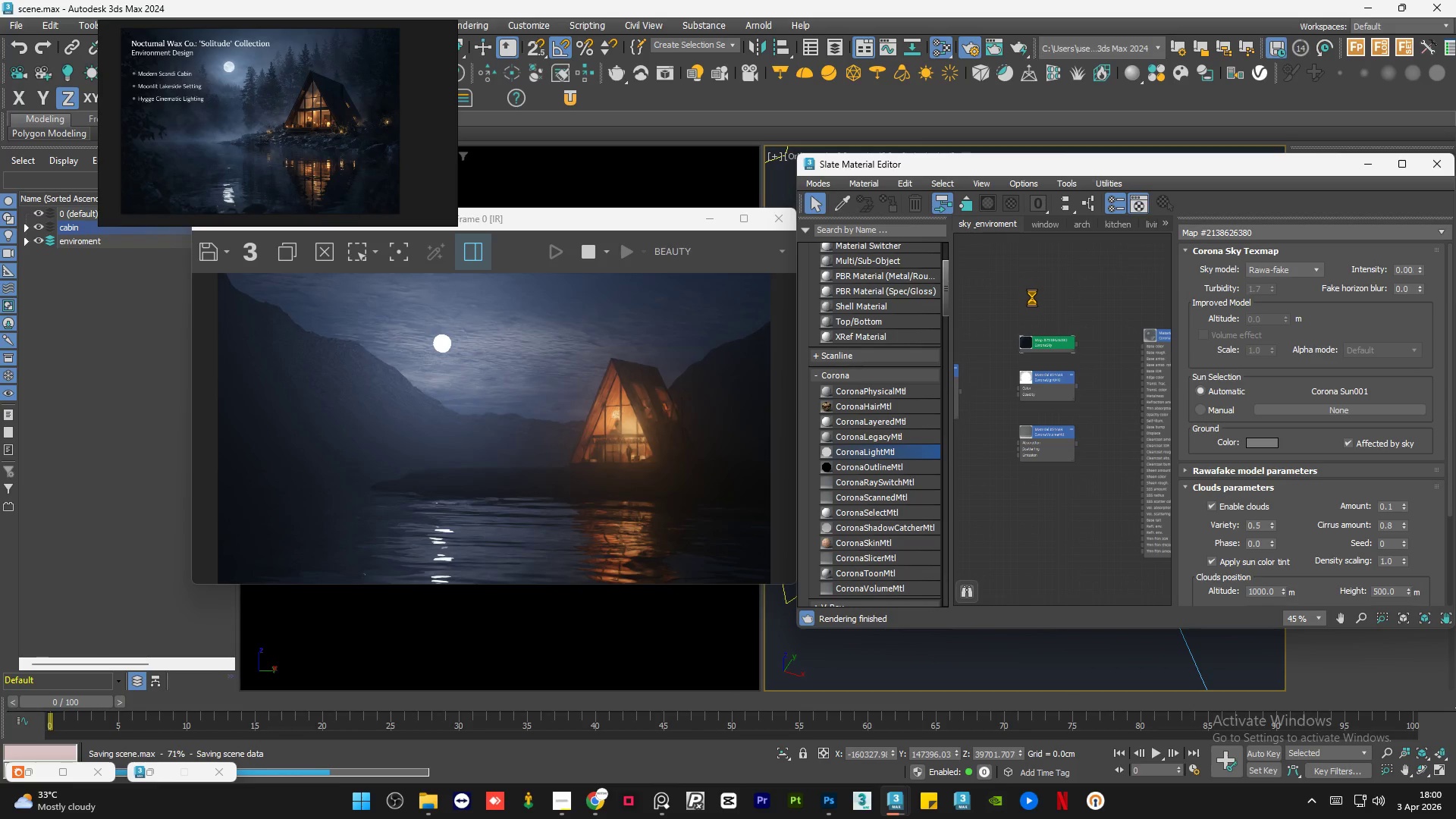 
wait(8.58)
 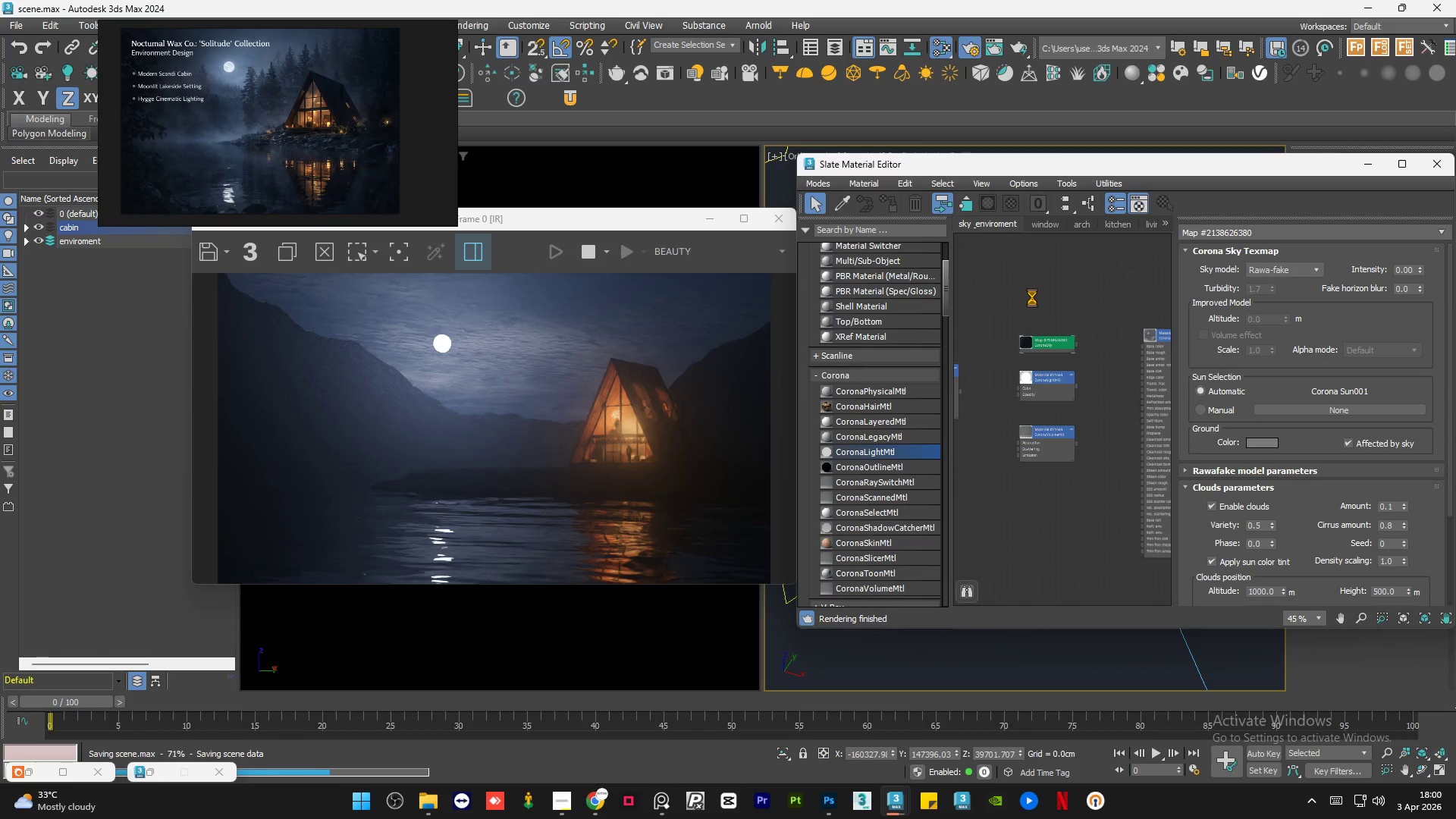 
double_click([1023, 275])
 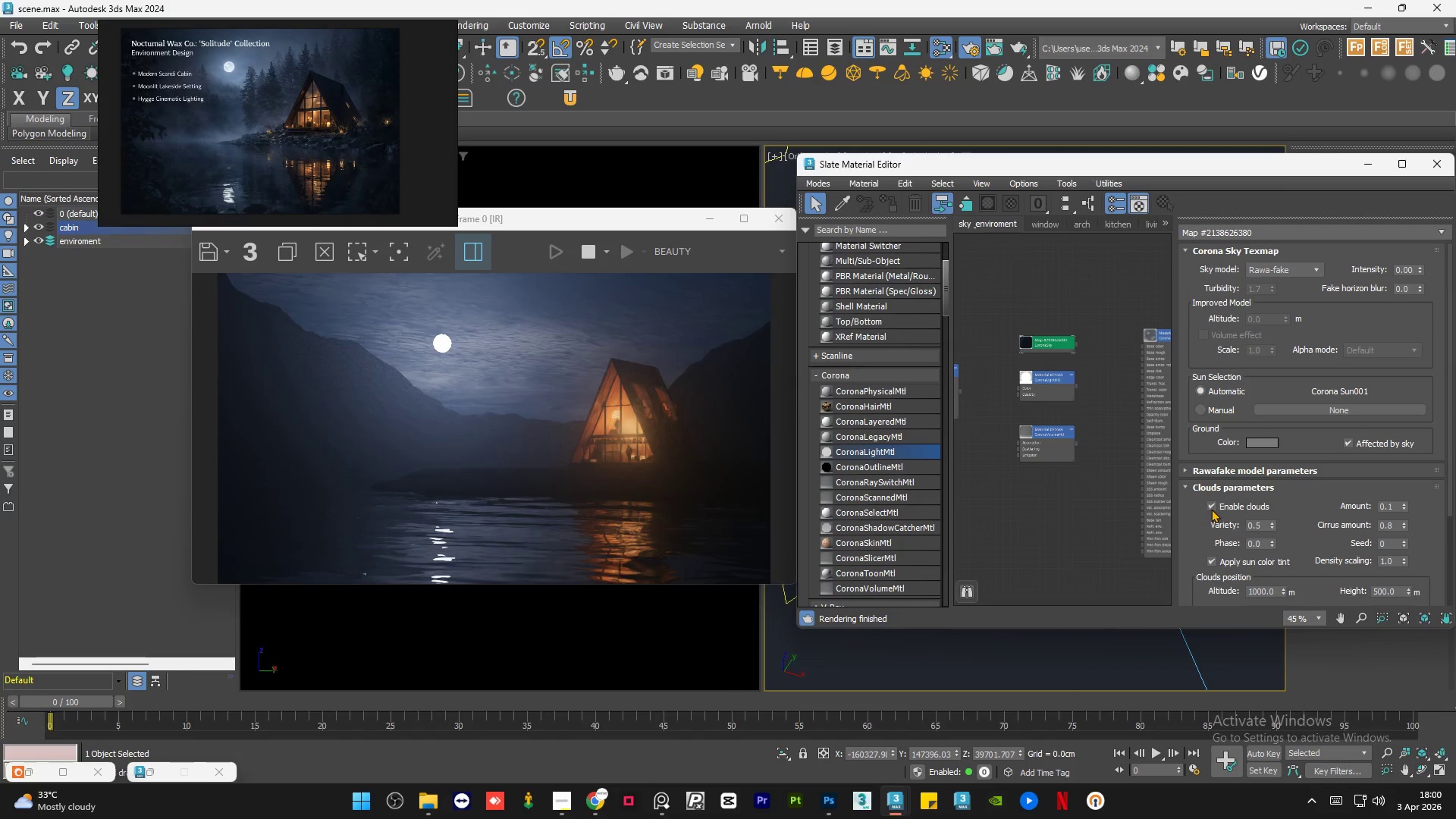 
left_click([1212, 507])
 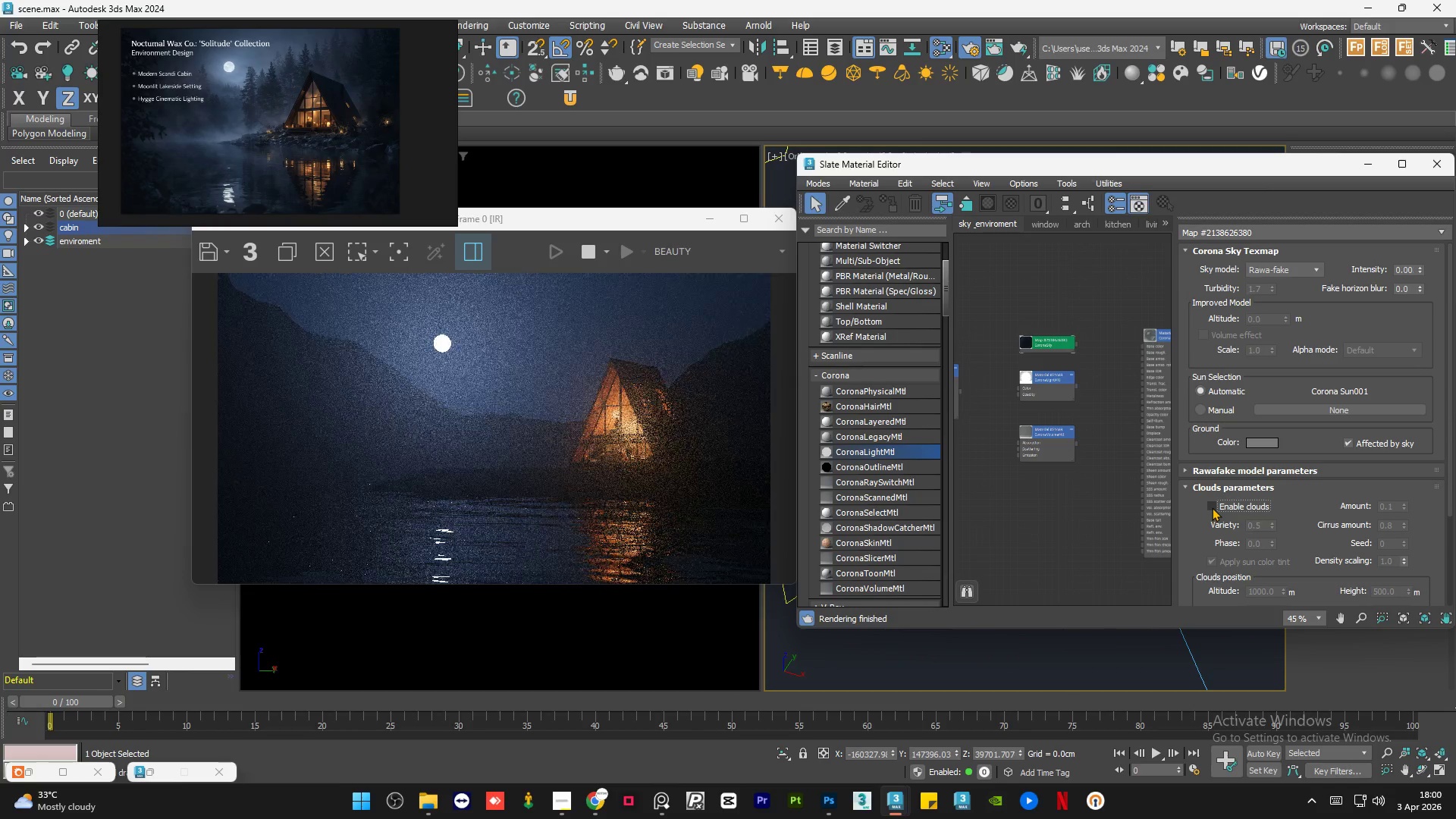 
left_click([1212, 507])
 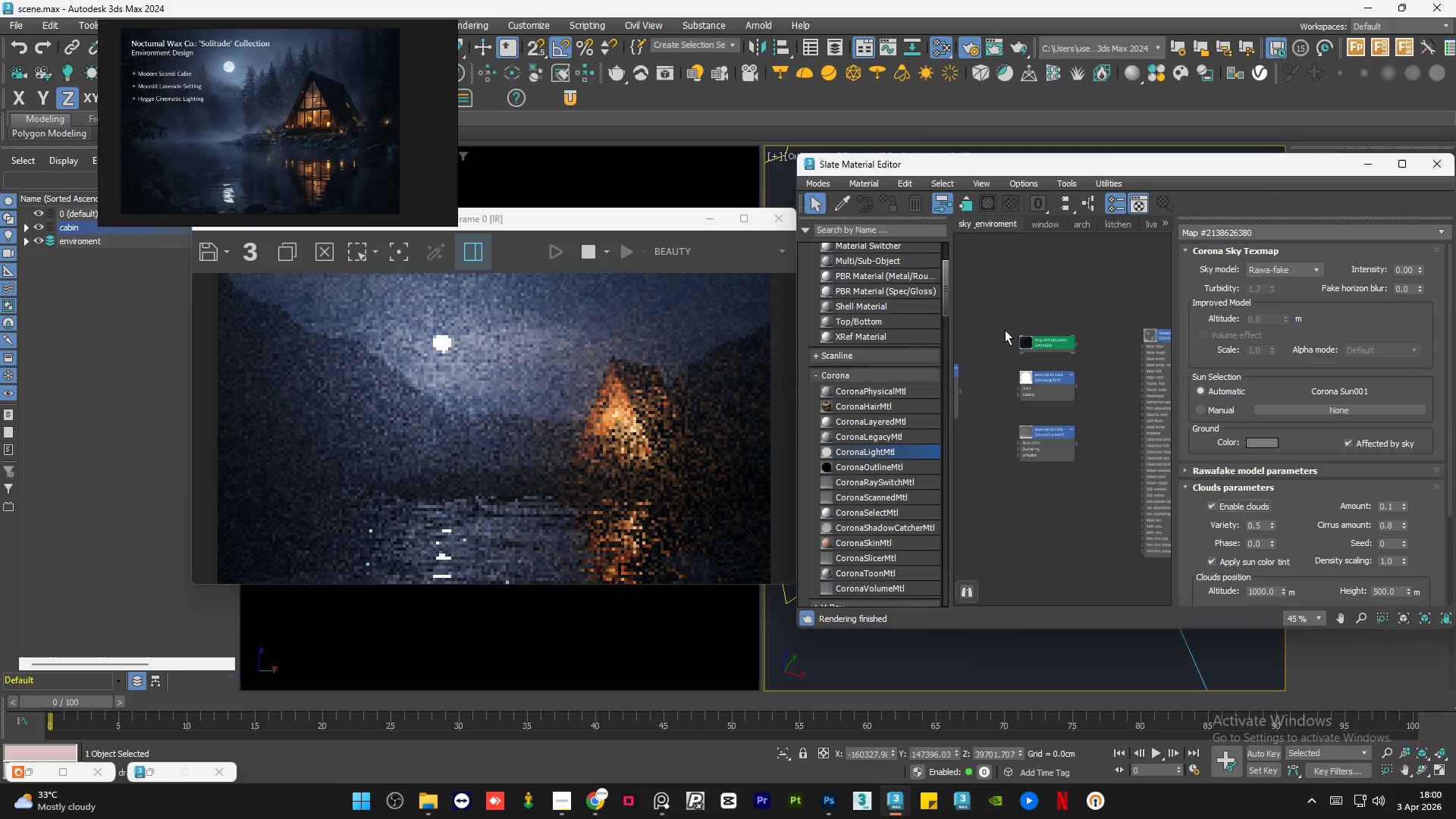 
double_click([1018, 297])
 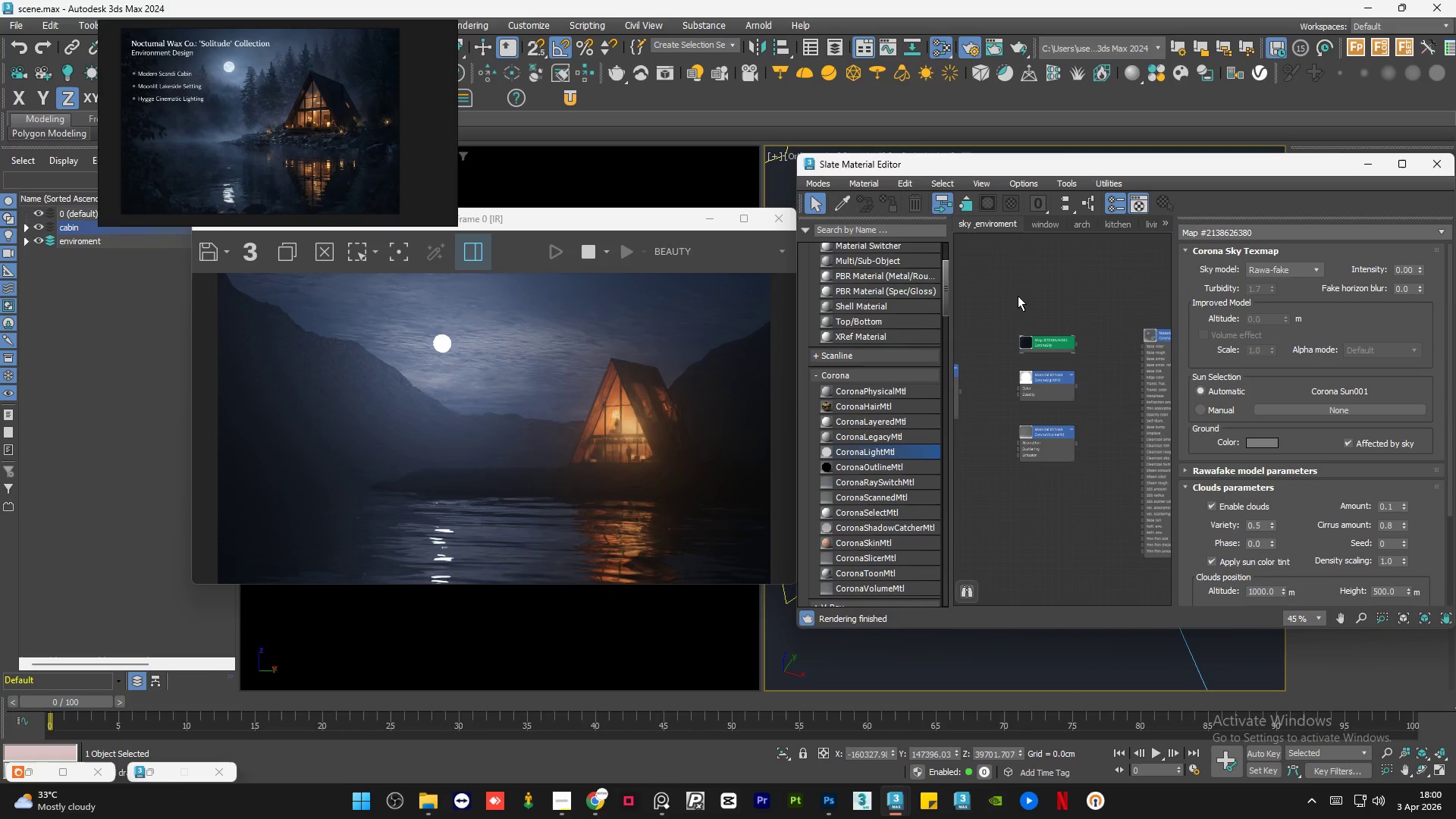 
wait(17.92)
 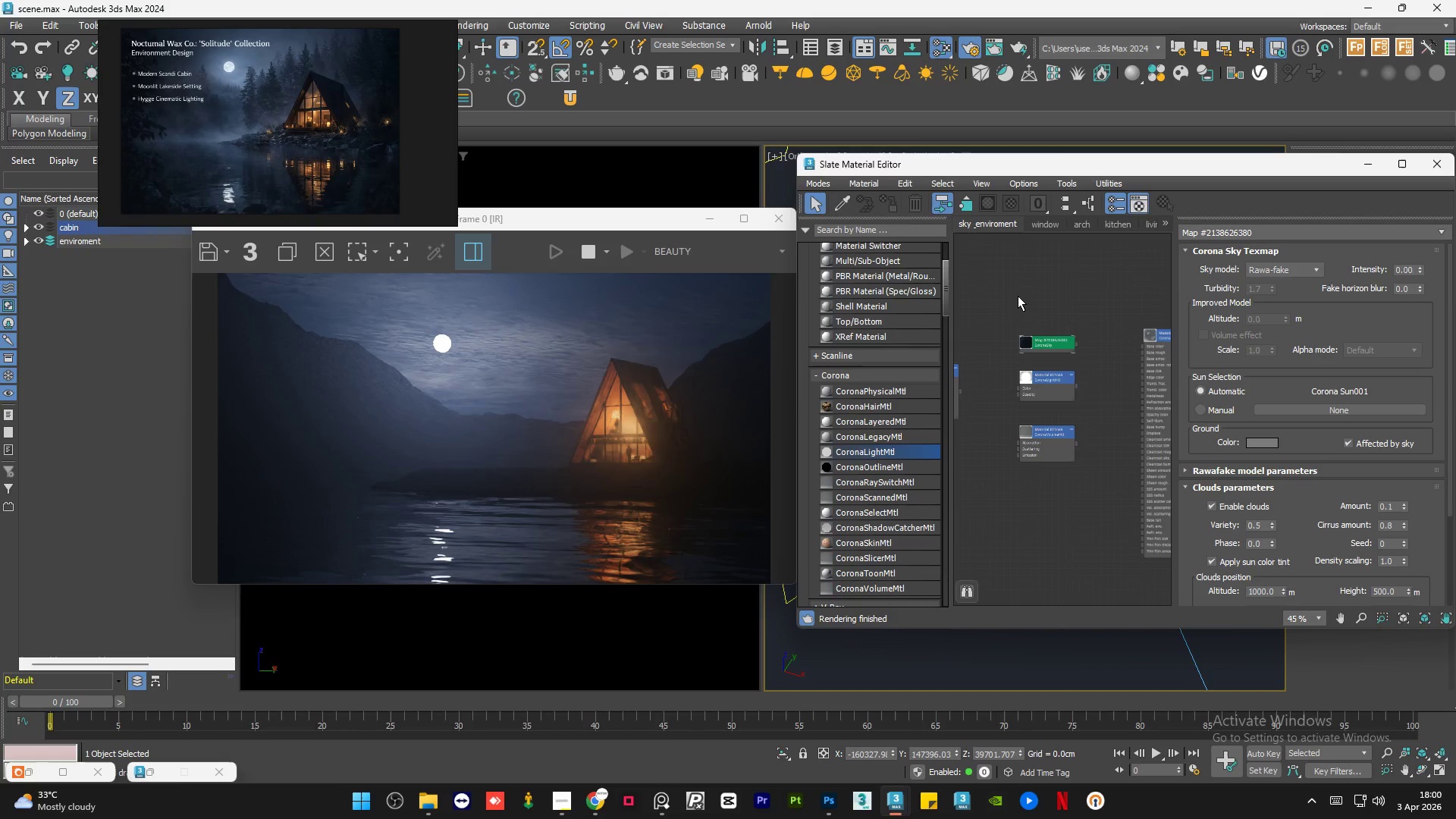 
double_click([1056, 444])
 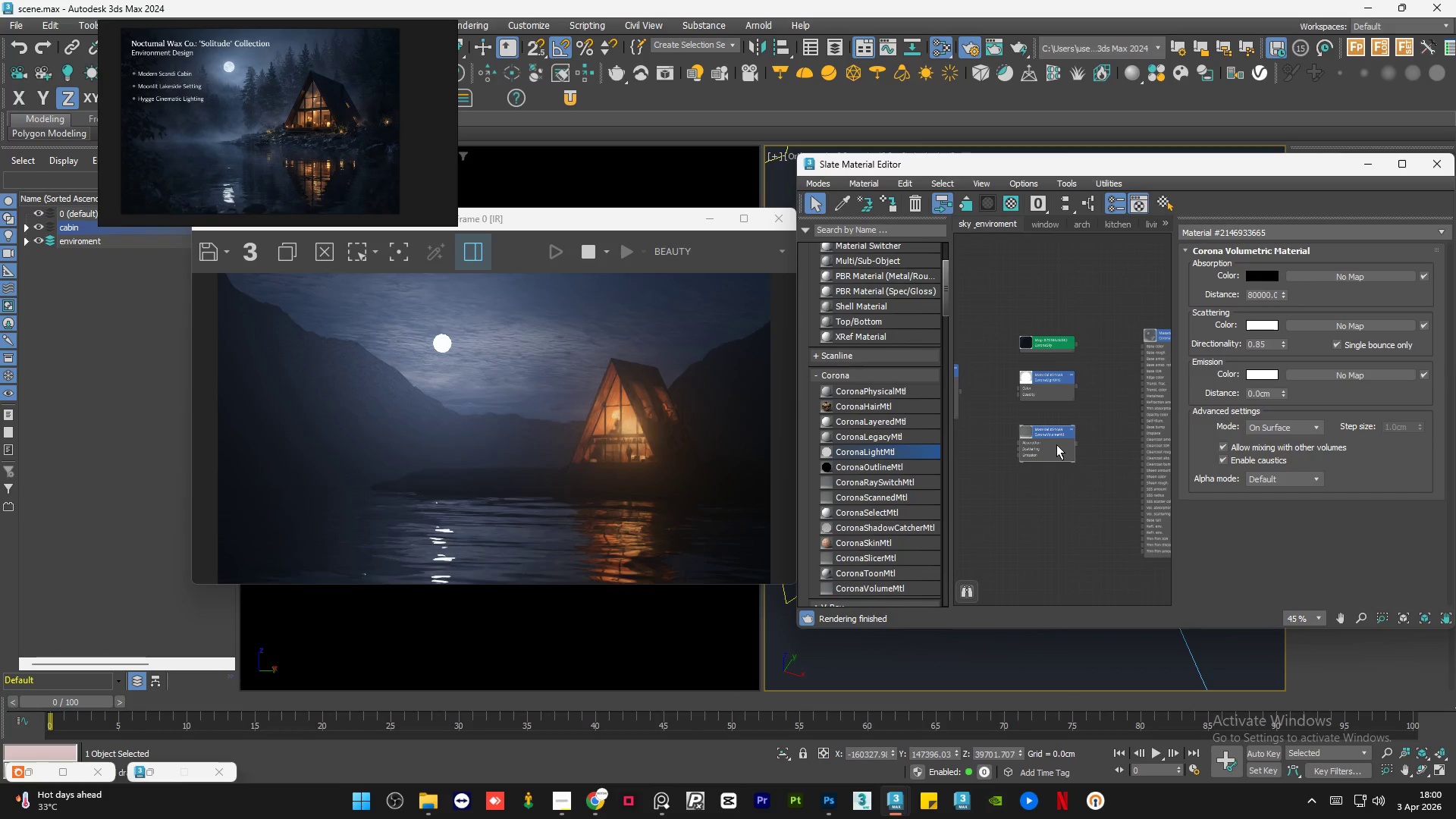 
wait(10.83)
 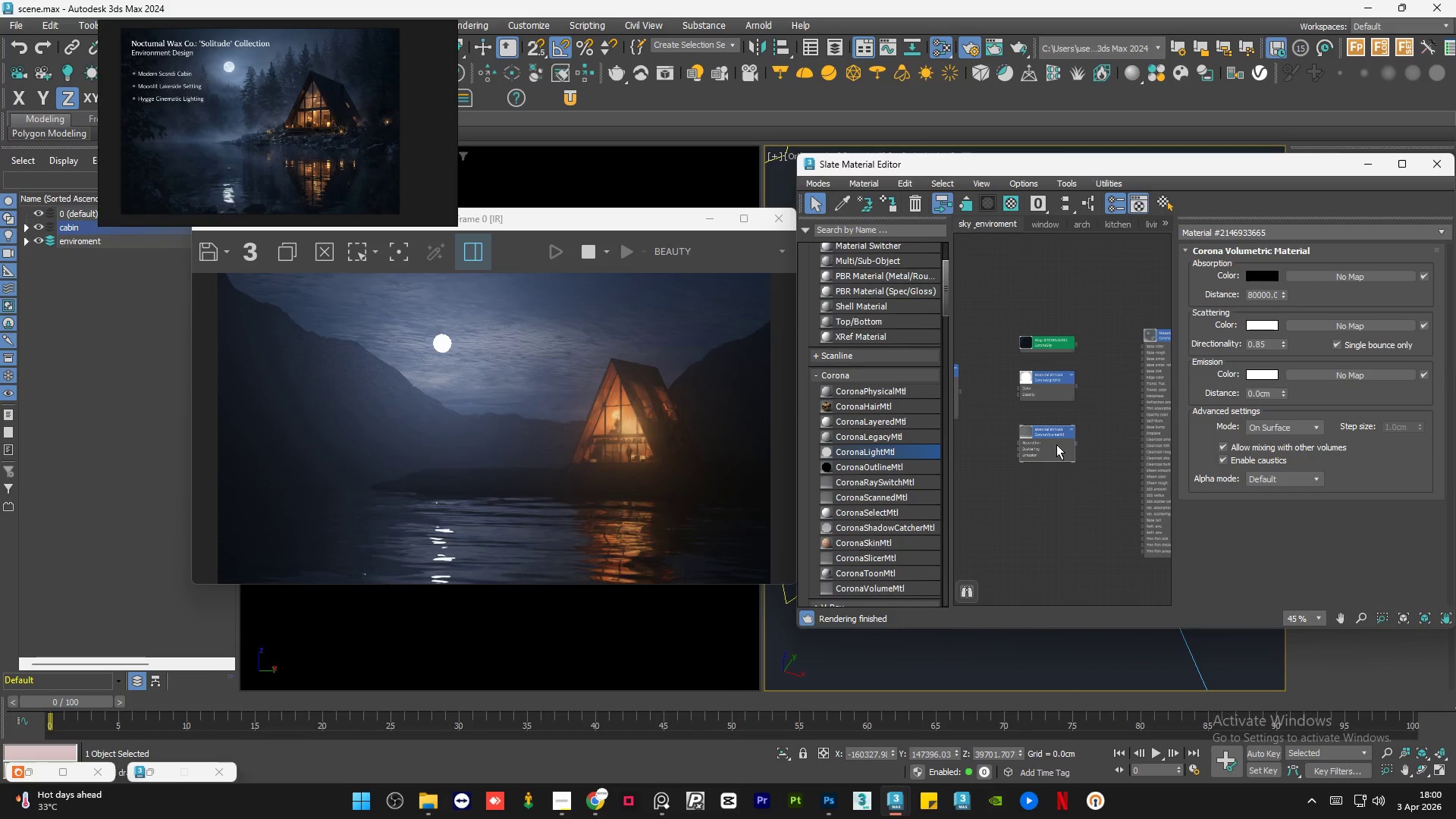 
left_click([1034, 270])
 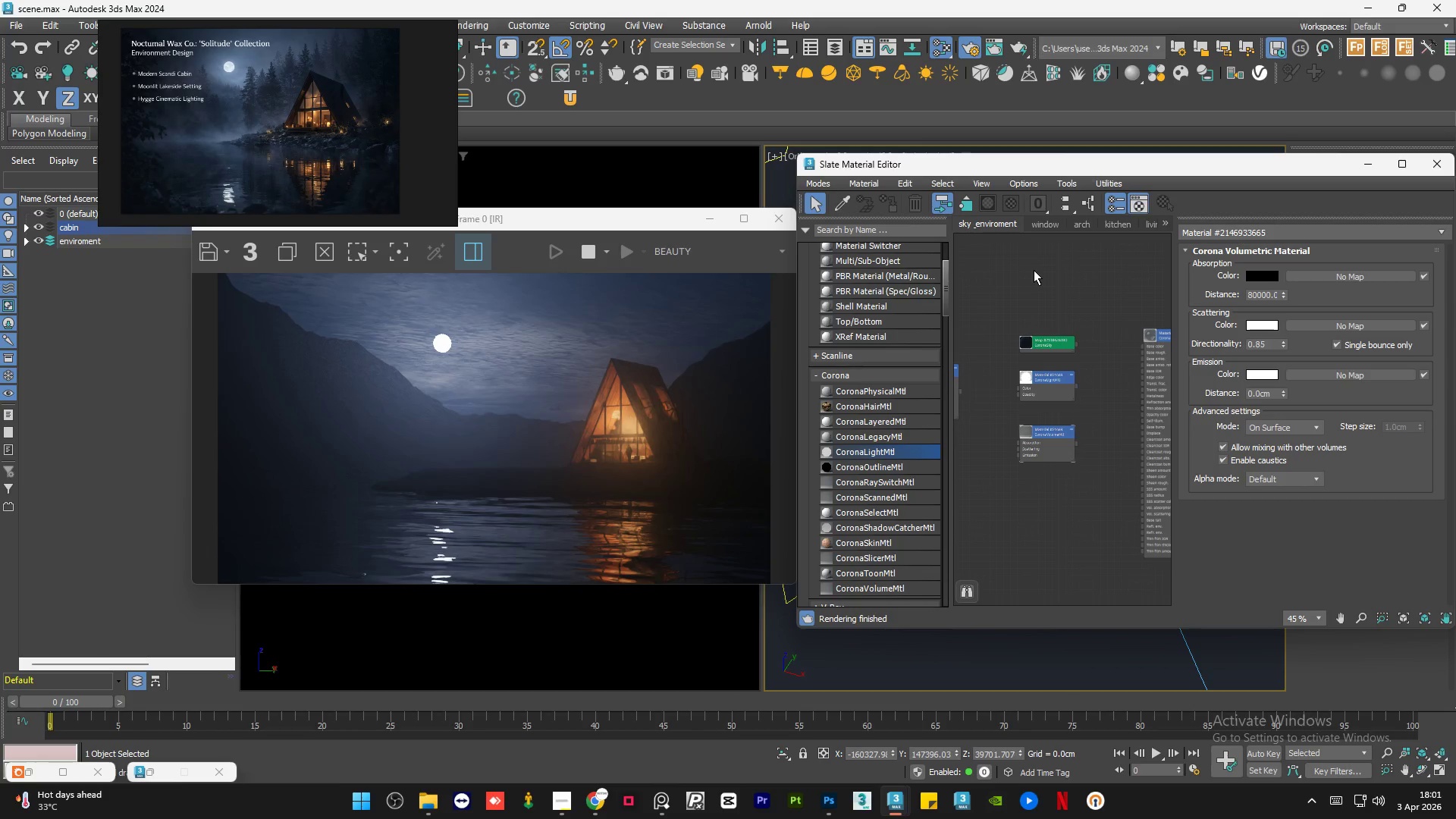 
wait(6.22)
 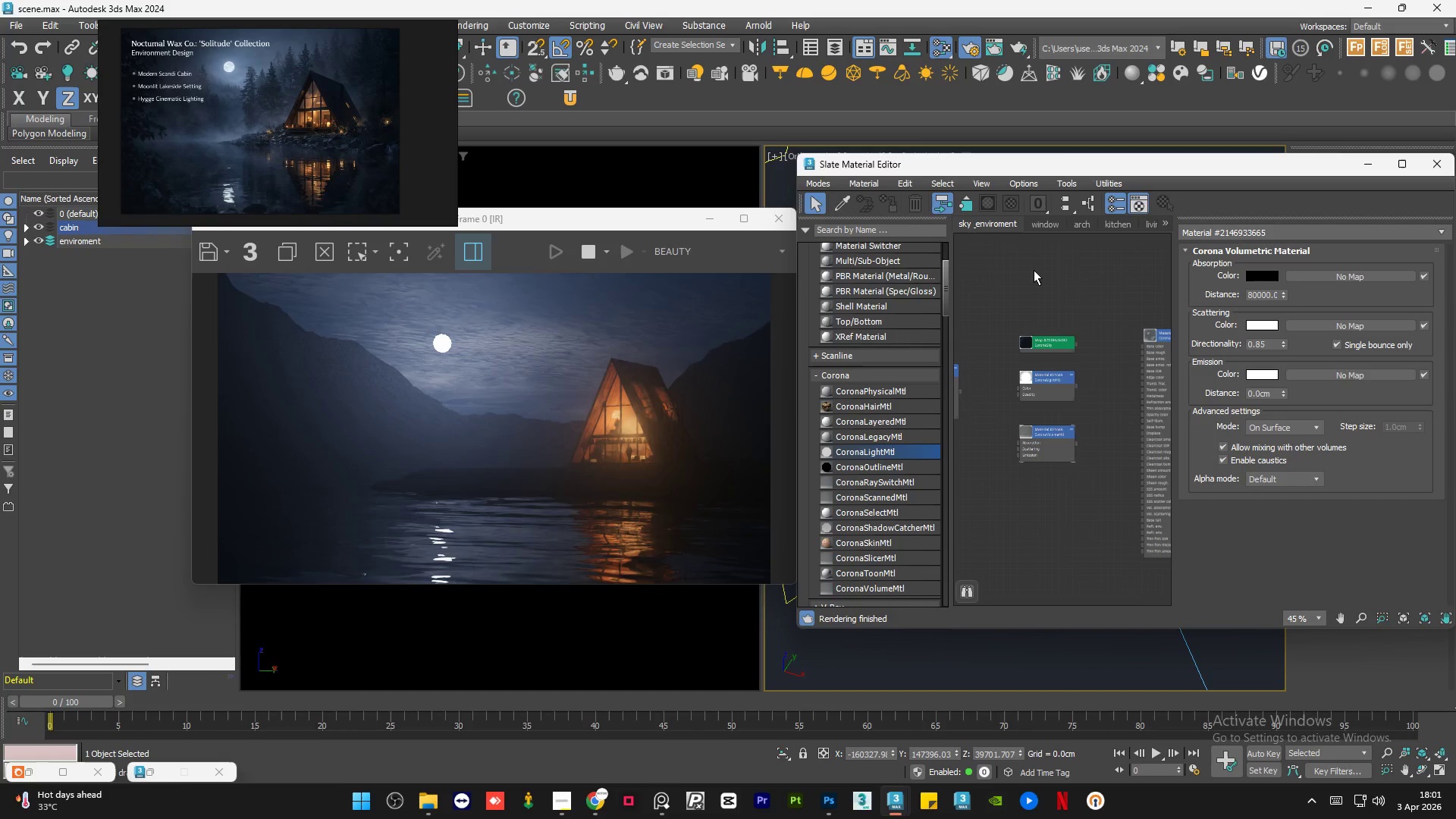 
left_click([1034, 270])
 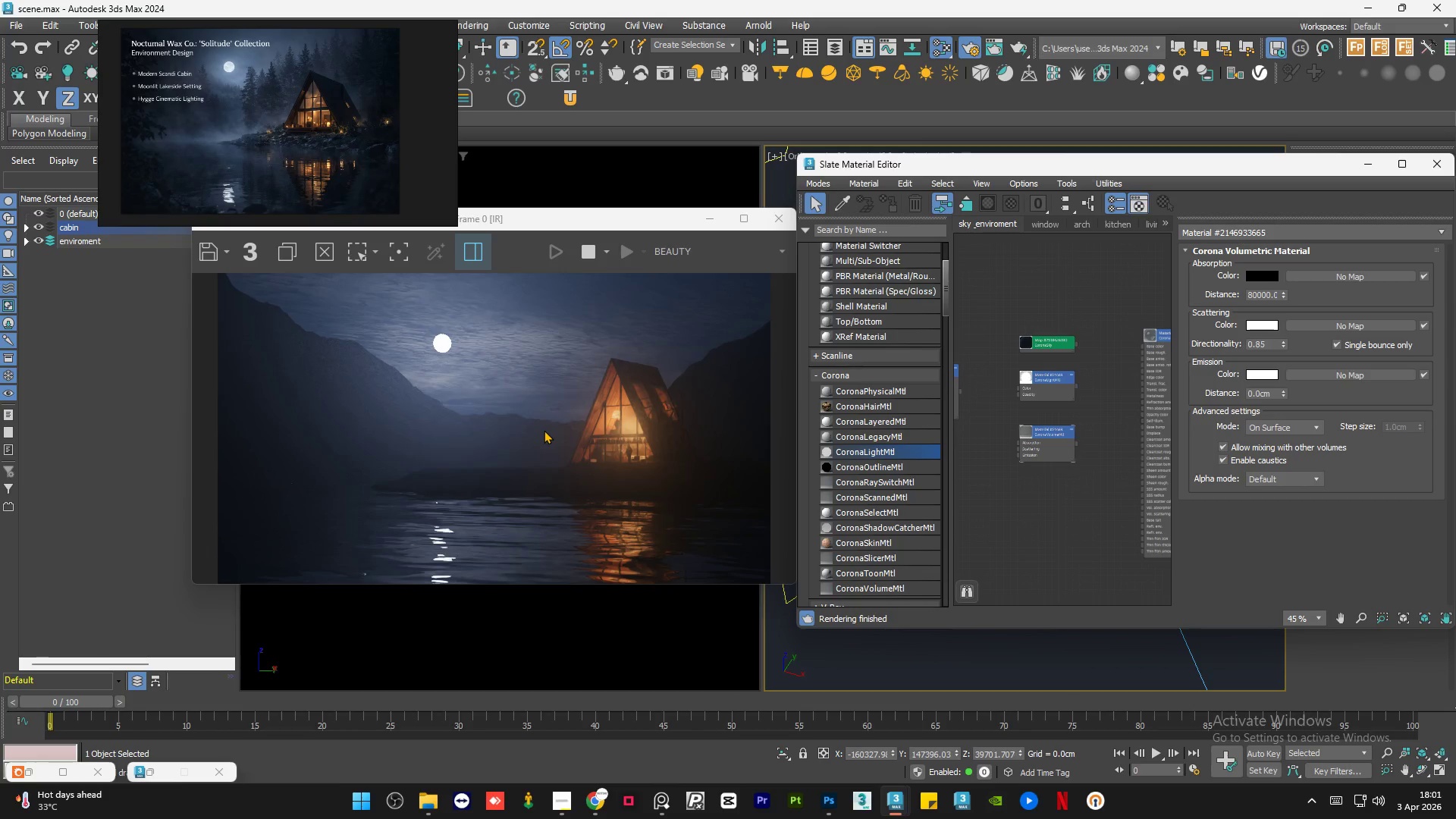 
scroll: coordinate [547, 430], scroll_direction: down, amount: 1.0
 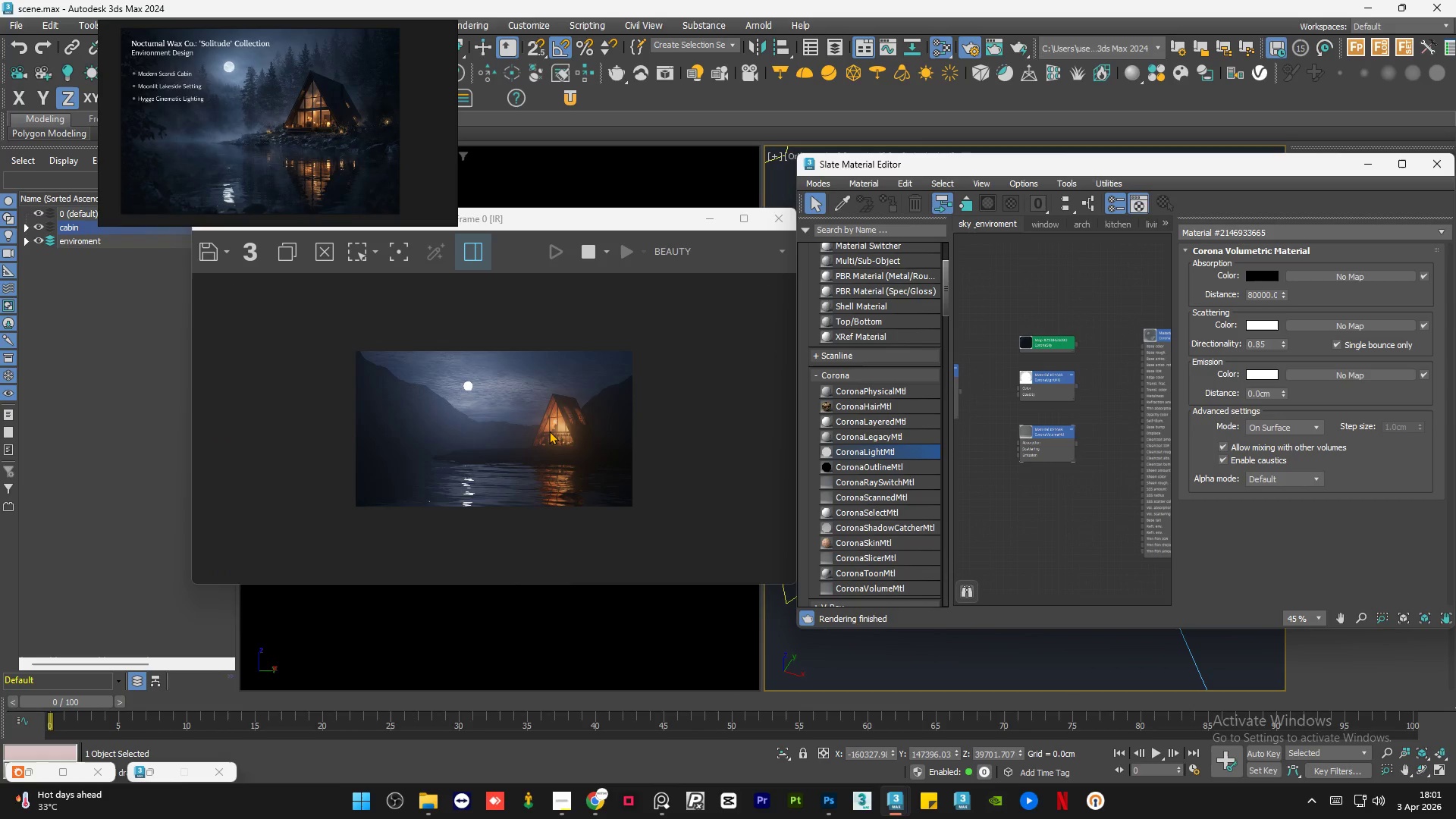 
scroll: coordinate [508, 428], scroll_direction: up, amount: 2.0
 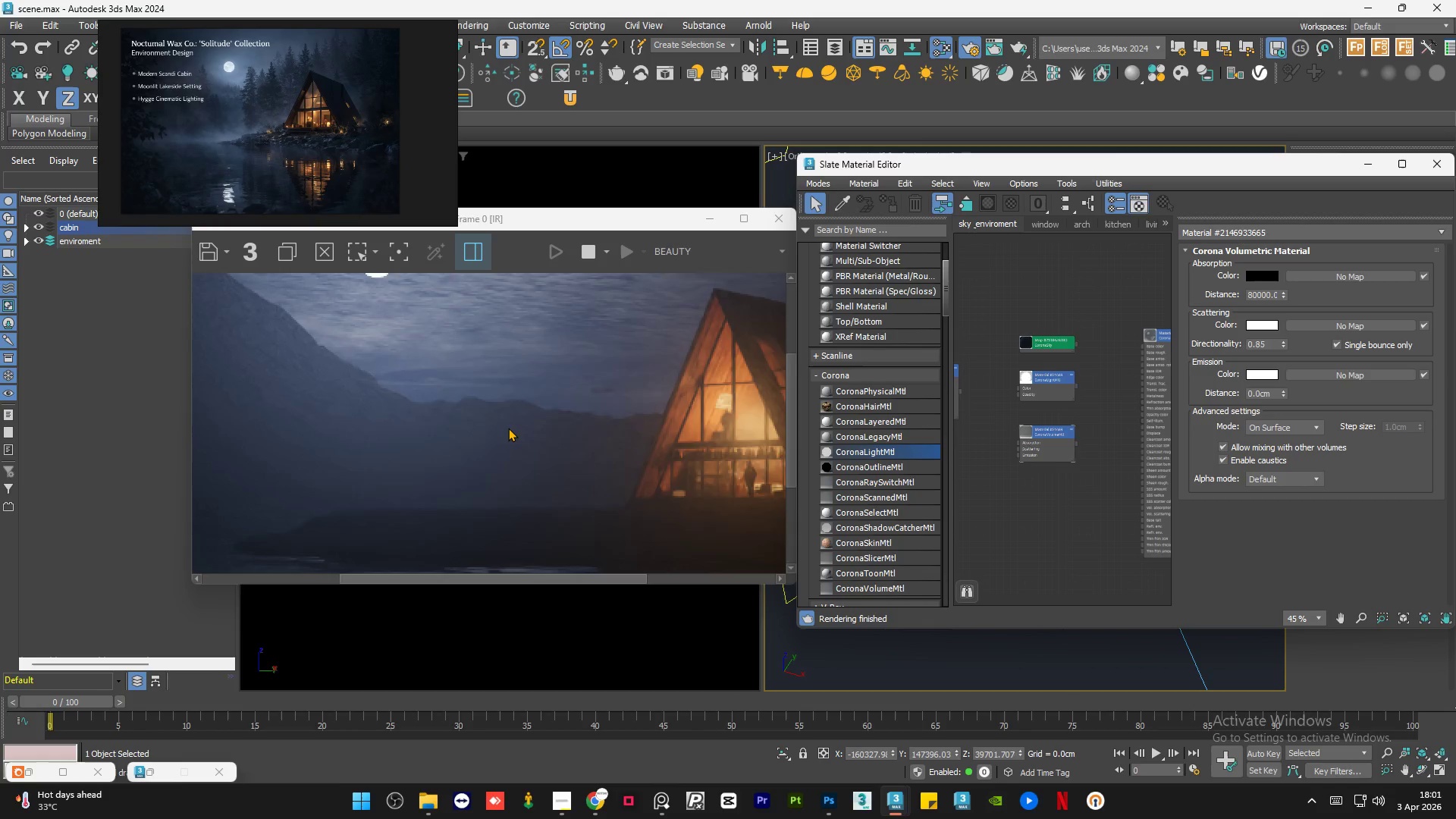 
scroll: coordinate [508, 428], scroll_direction: down, amount: 1.0
 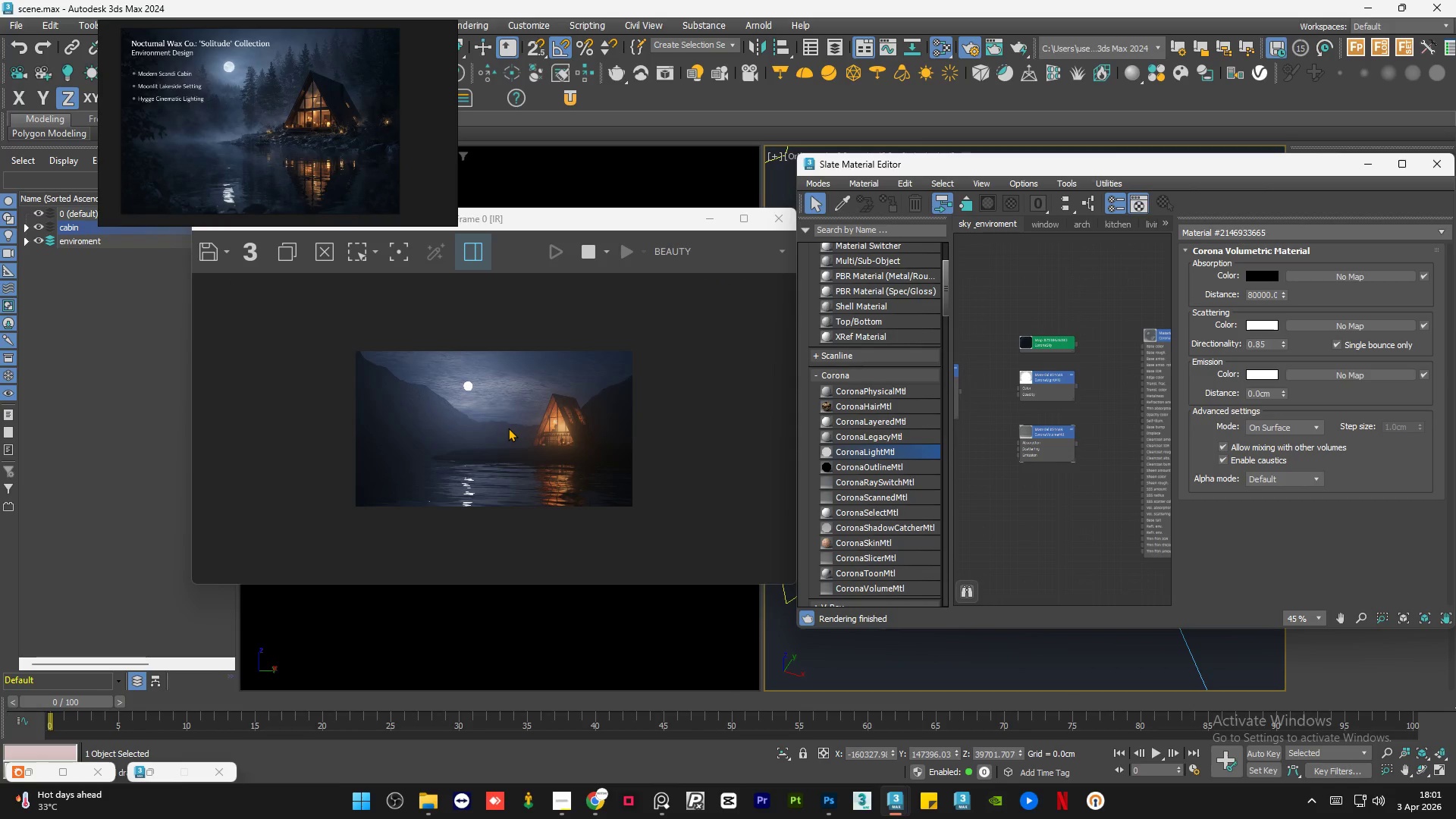 
scroll: coordinate [508, 428], scroll_direction: up, amount: 1.0
 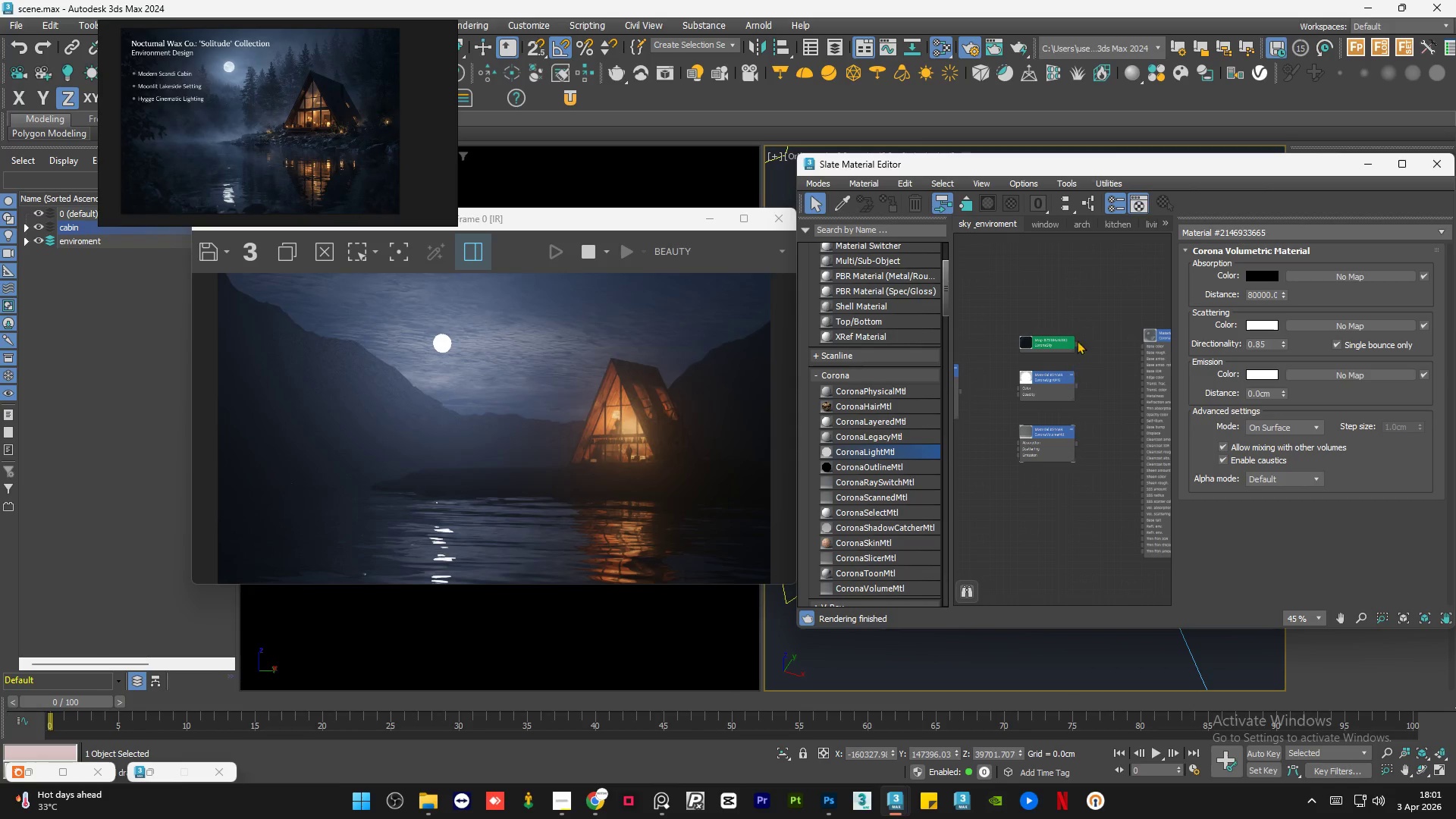 
double_click([1068, 305])
 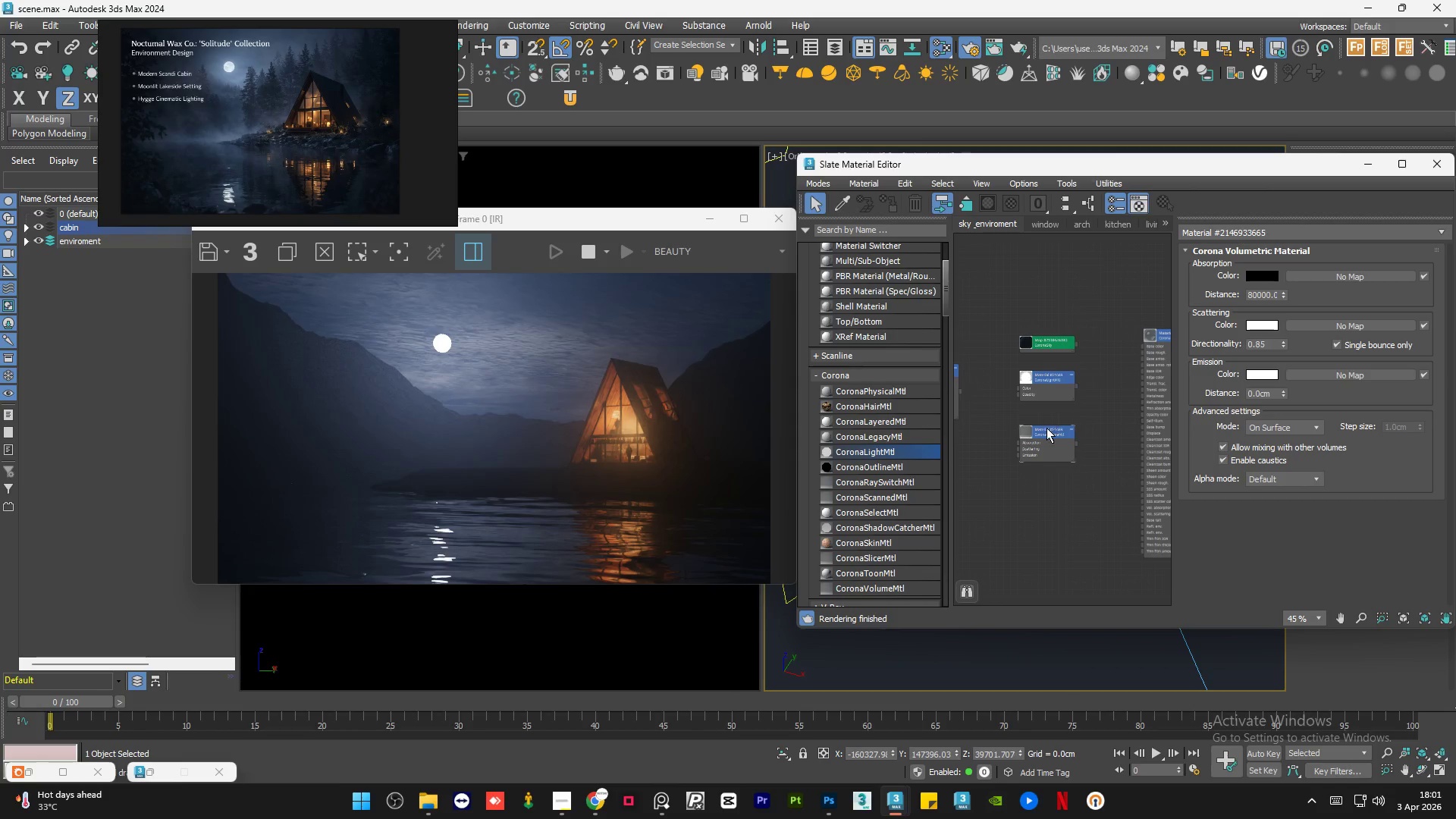 
double_click([1047, 436])
 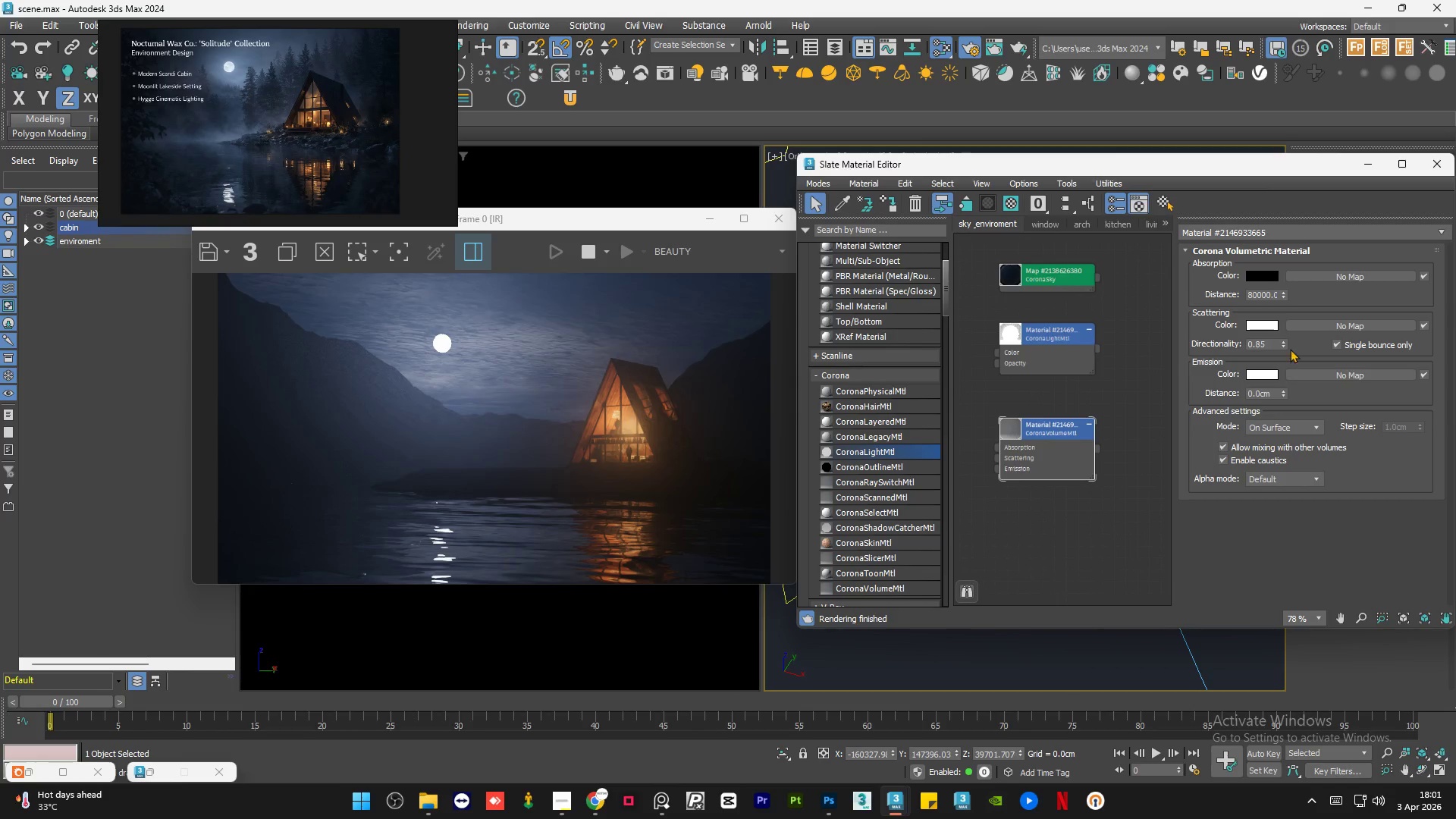 
scroll: coordinate [1047, 436], scroll_direction: up, amount: 3.0
 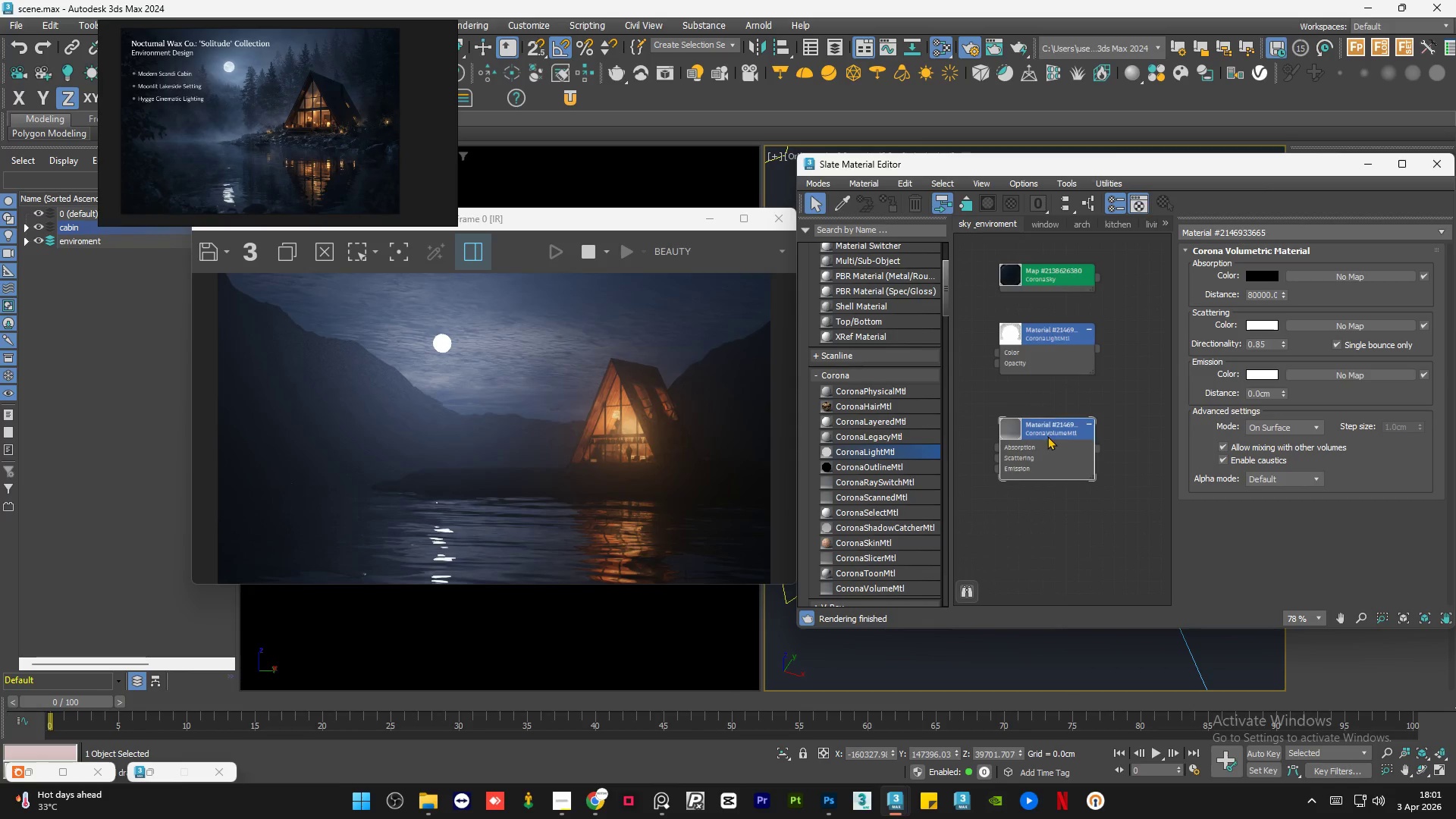 
double_click([1267, 344])
 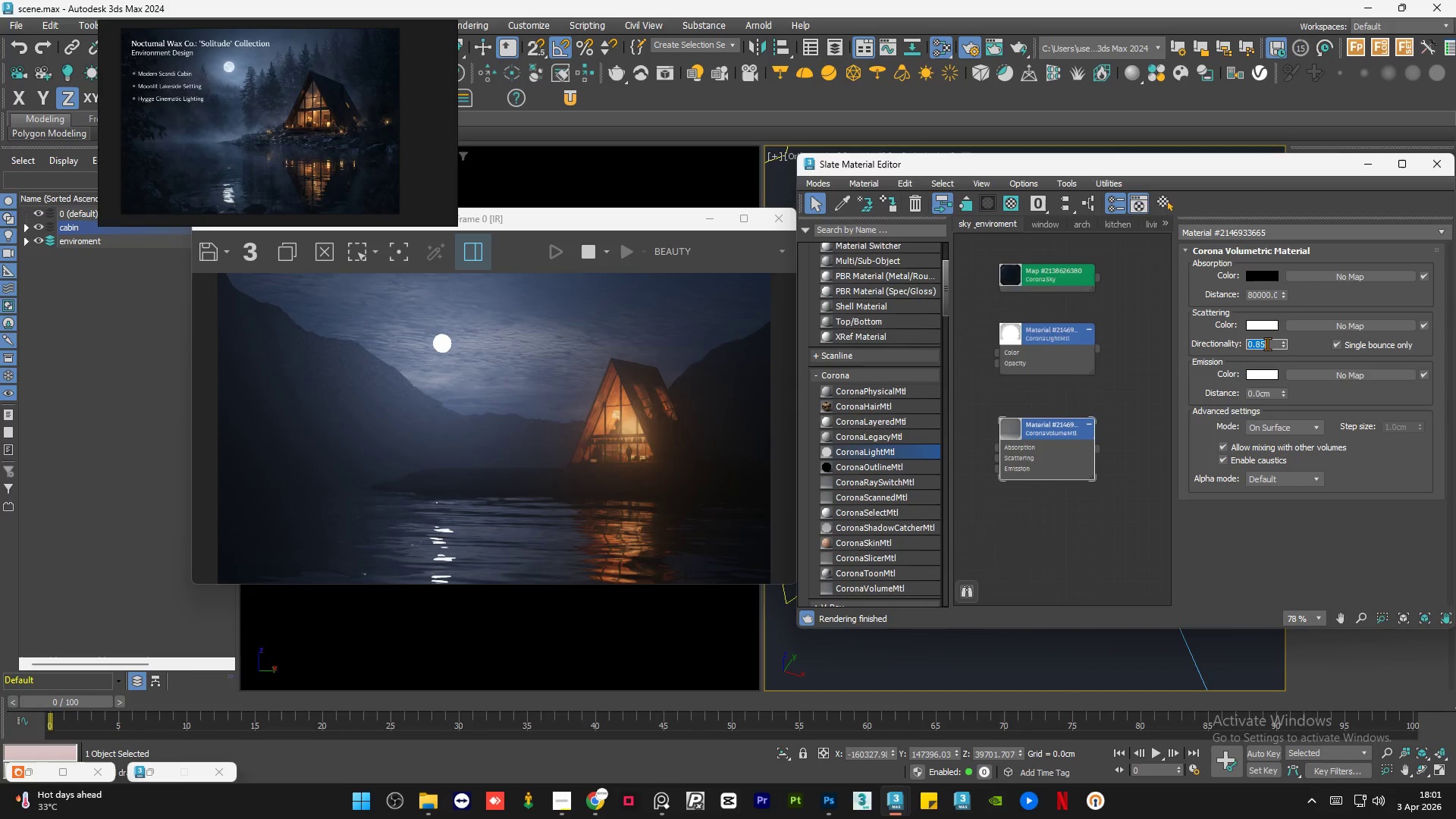 
key(NumpadDecimal)
 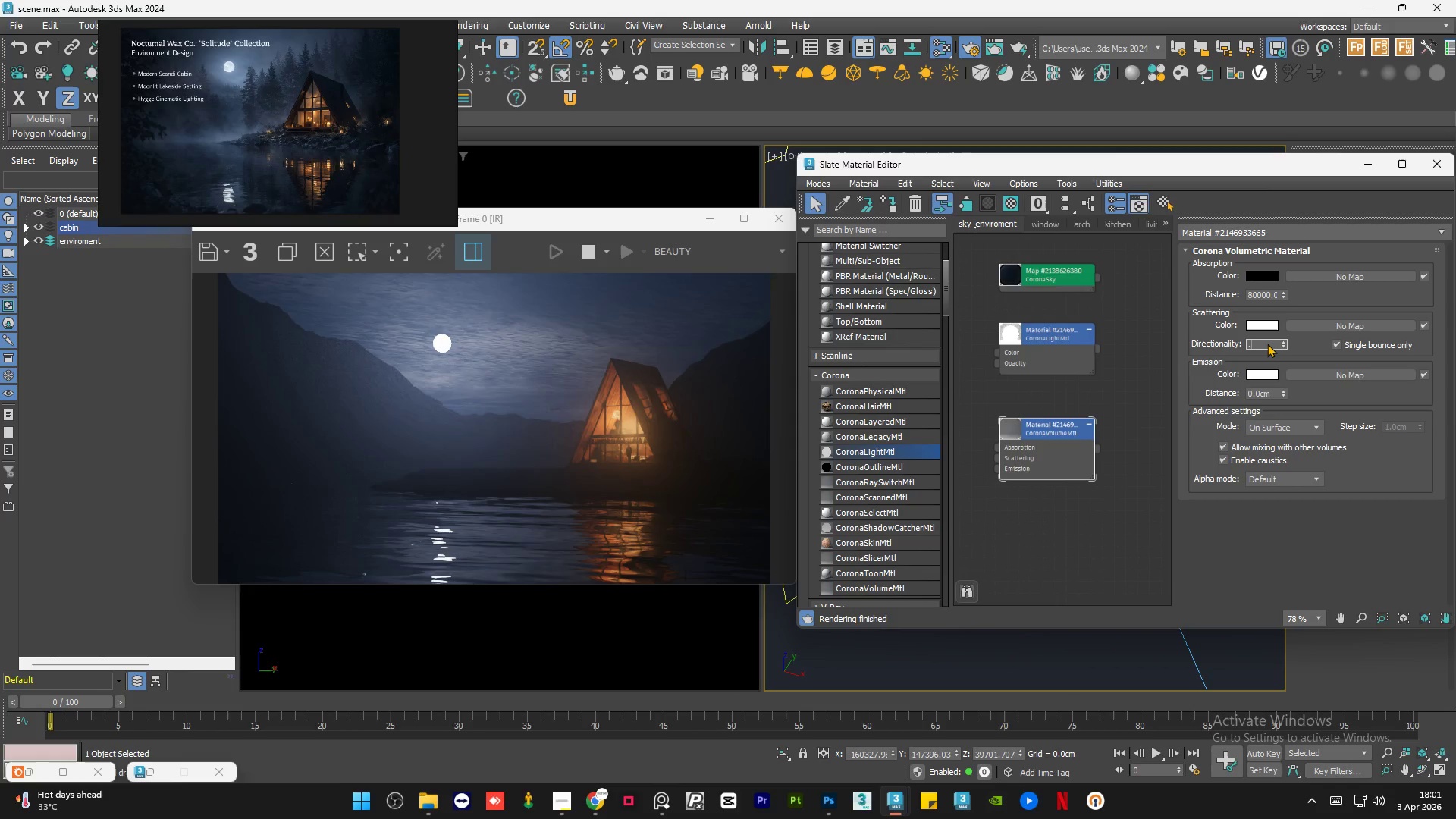 
key(Numpad9)
 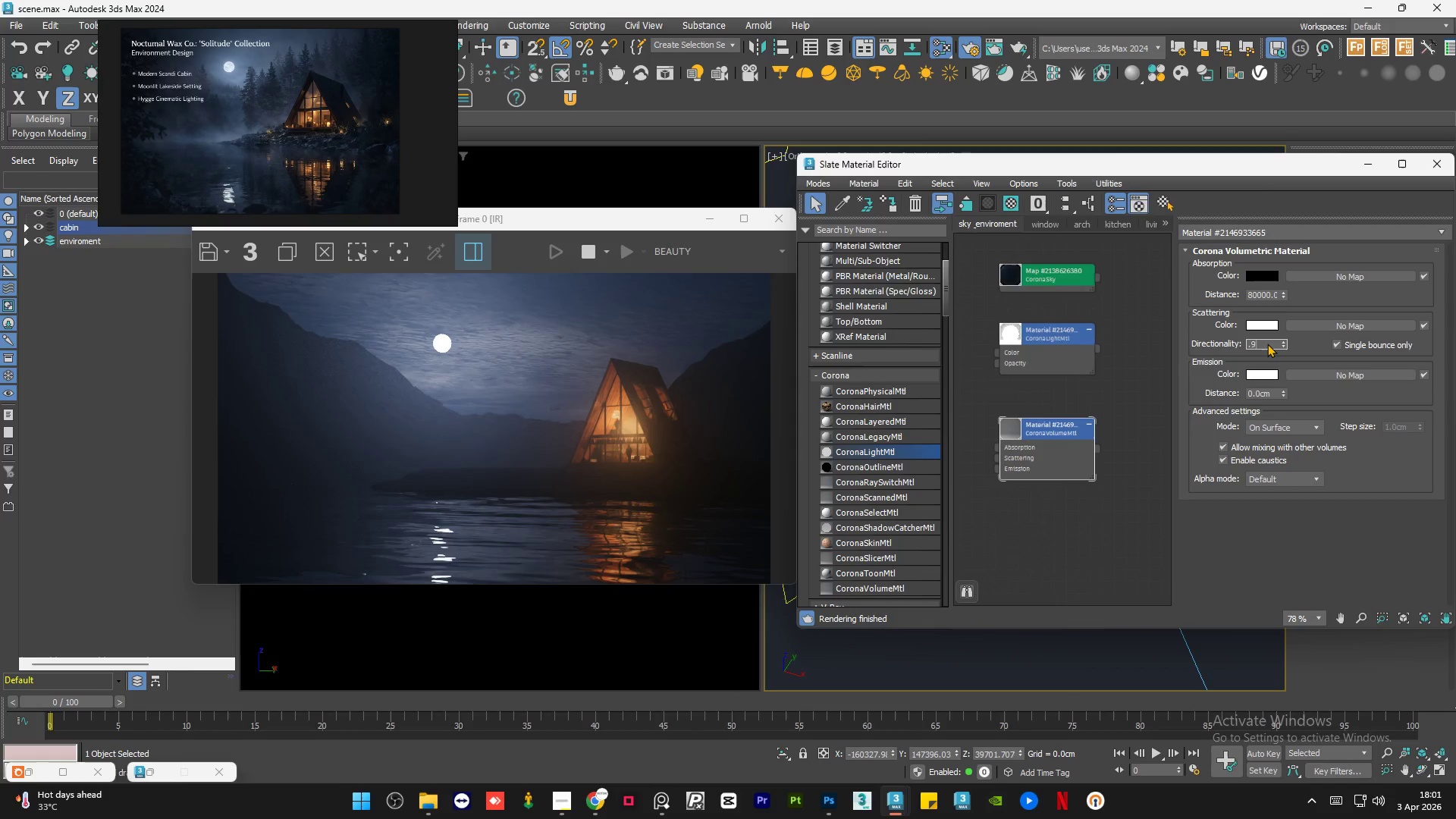 
key(NumpadEnter)
 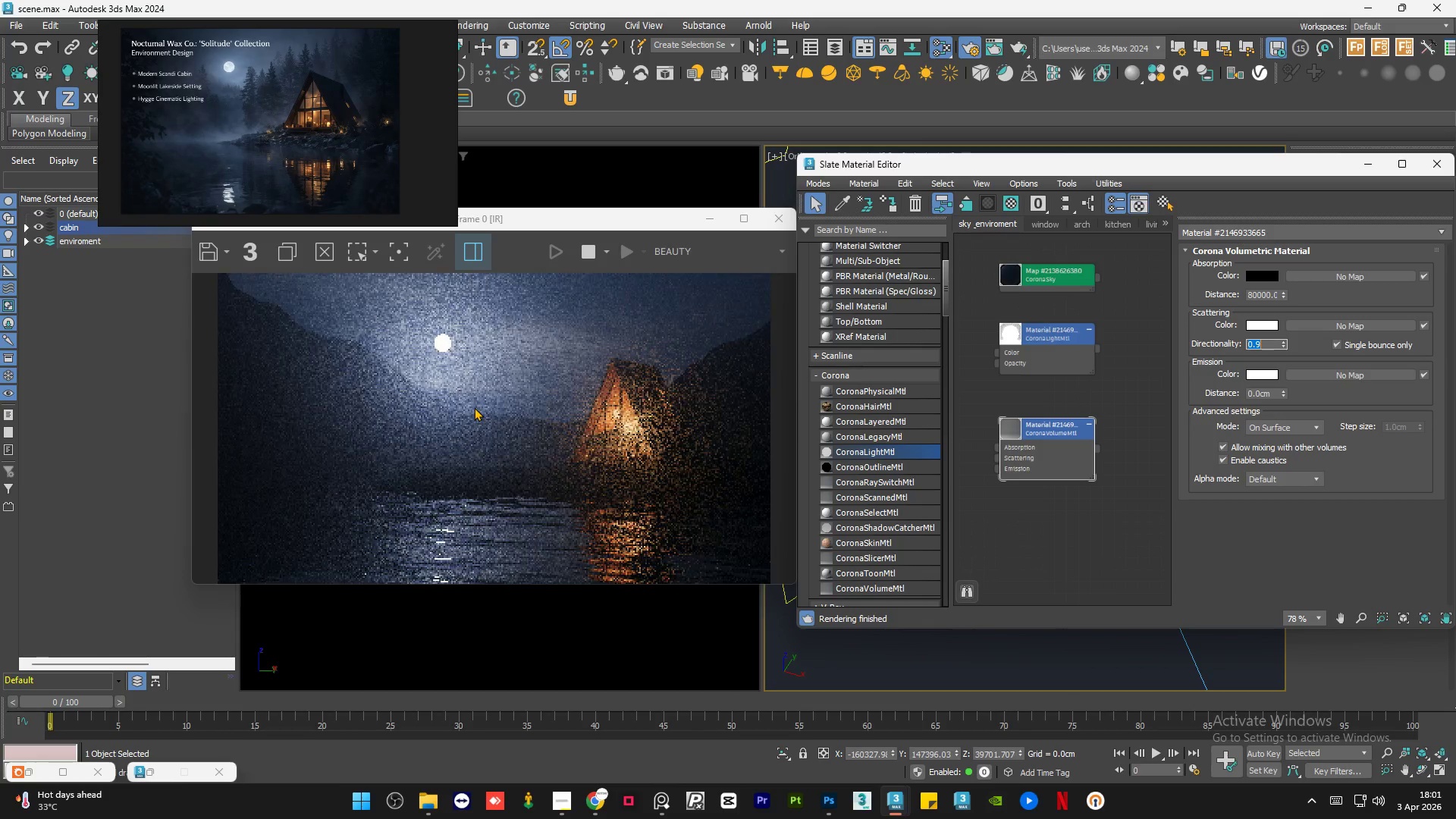 
scroll: coordinate [474, 407], scroll_direction: down, amount: 1.0
 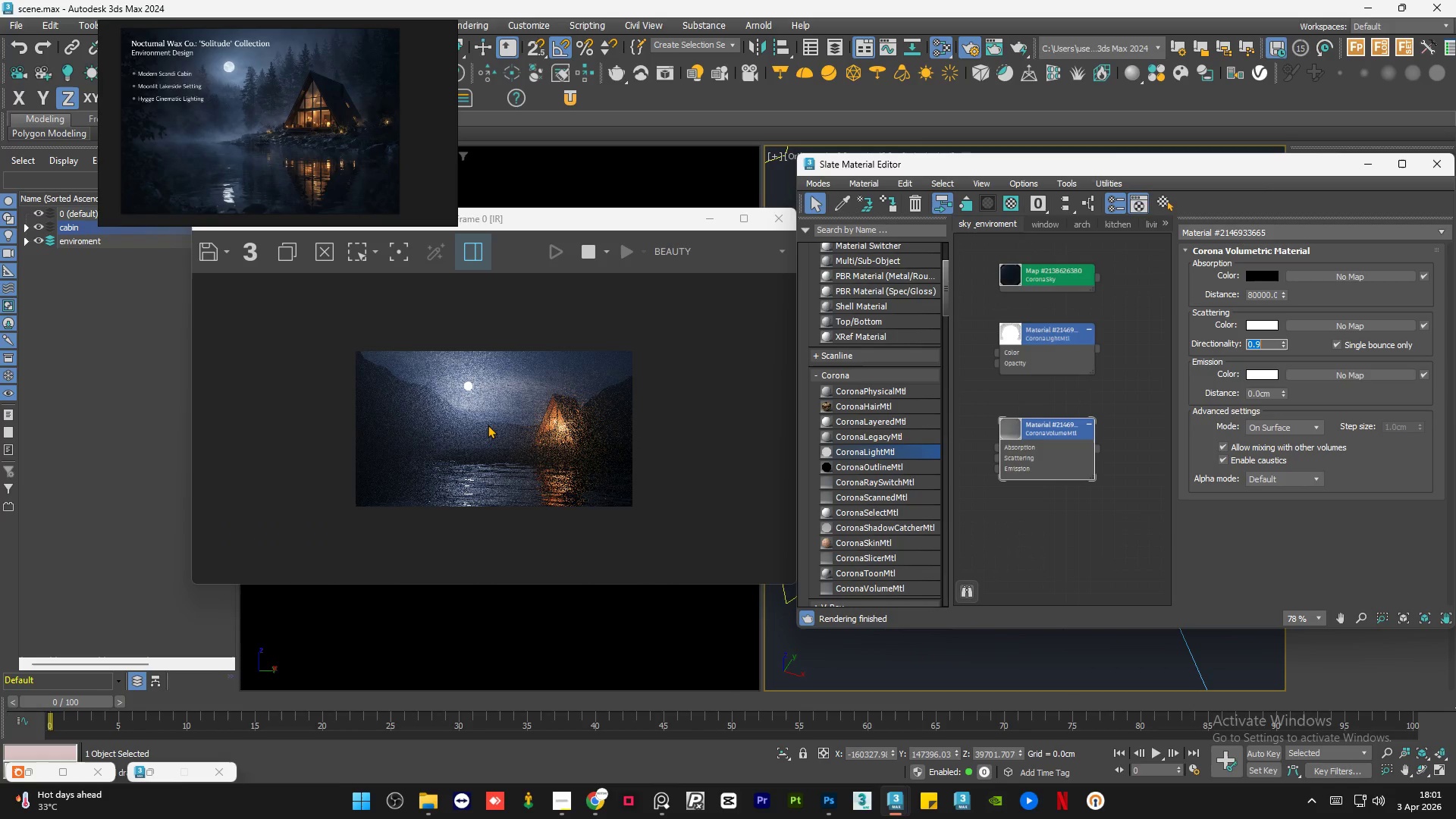 
scroll: coordinate [488, 425], scroll_direction: up, amount: 1.0
 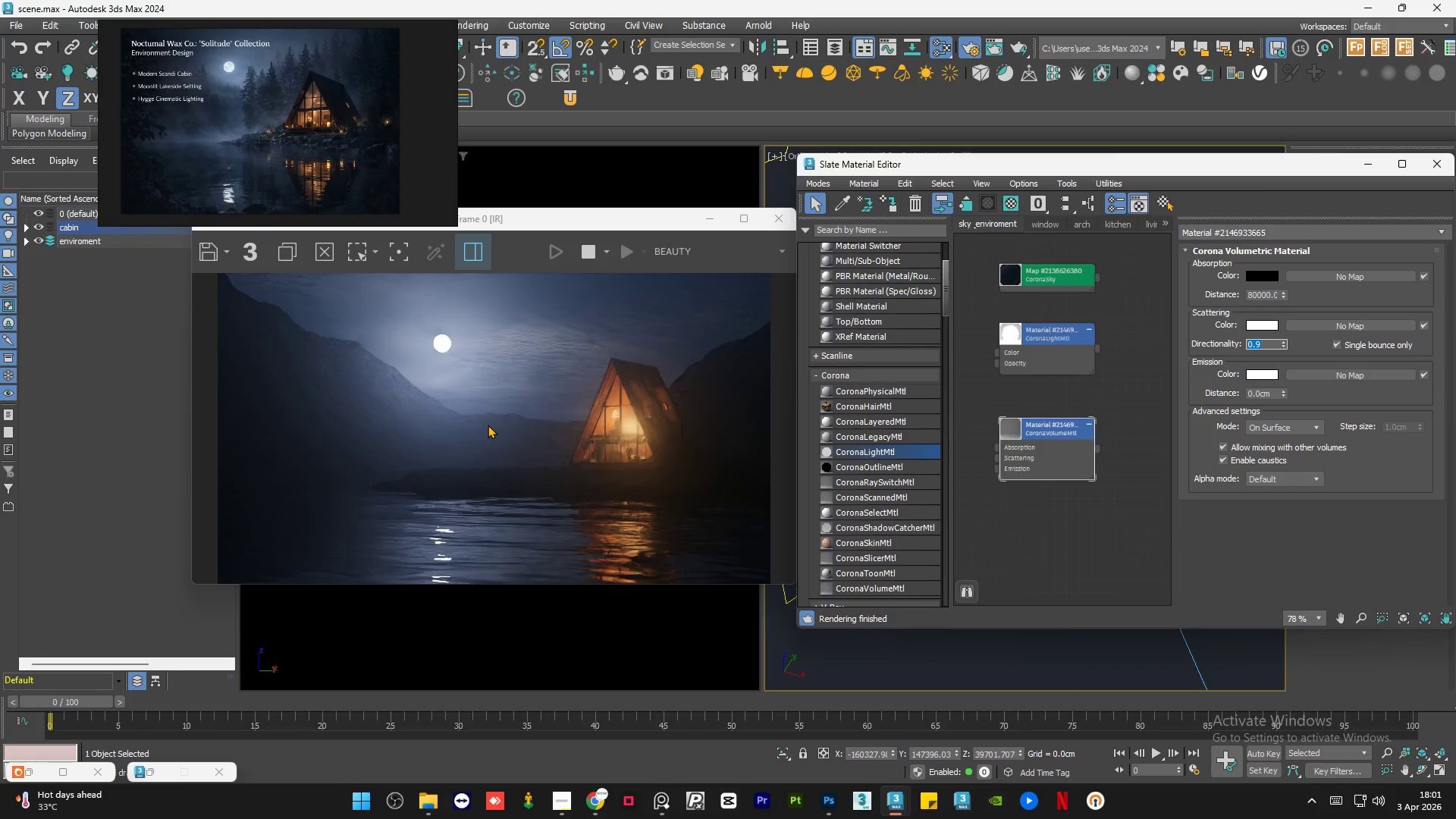 
scroll: coordinate [488, 425], scroll_direction: down, amount: 1.0
 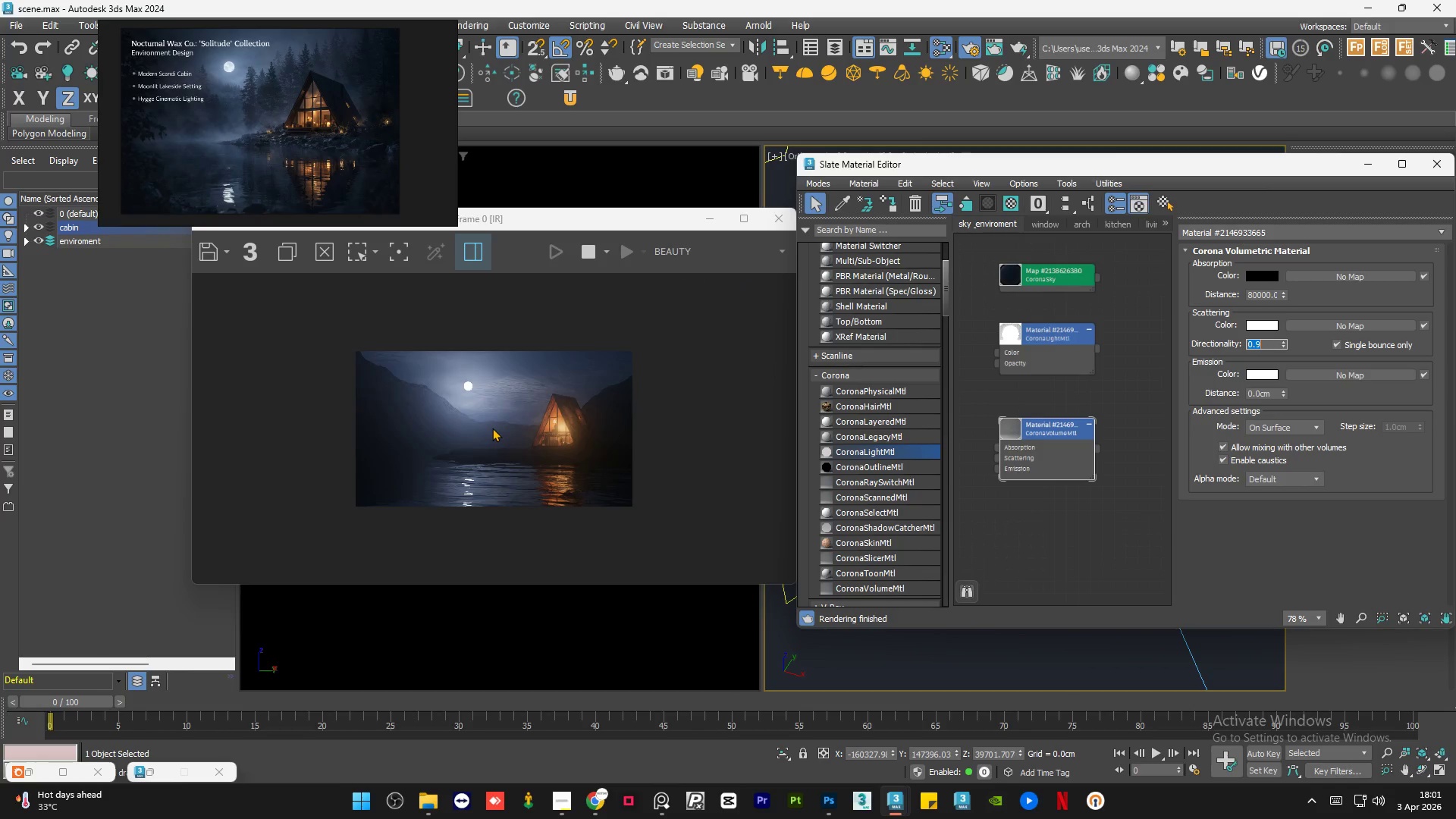 
scroll: coordinate [492, 427], scroll_direction: up, amount: 1.0
 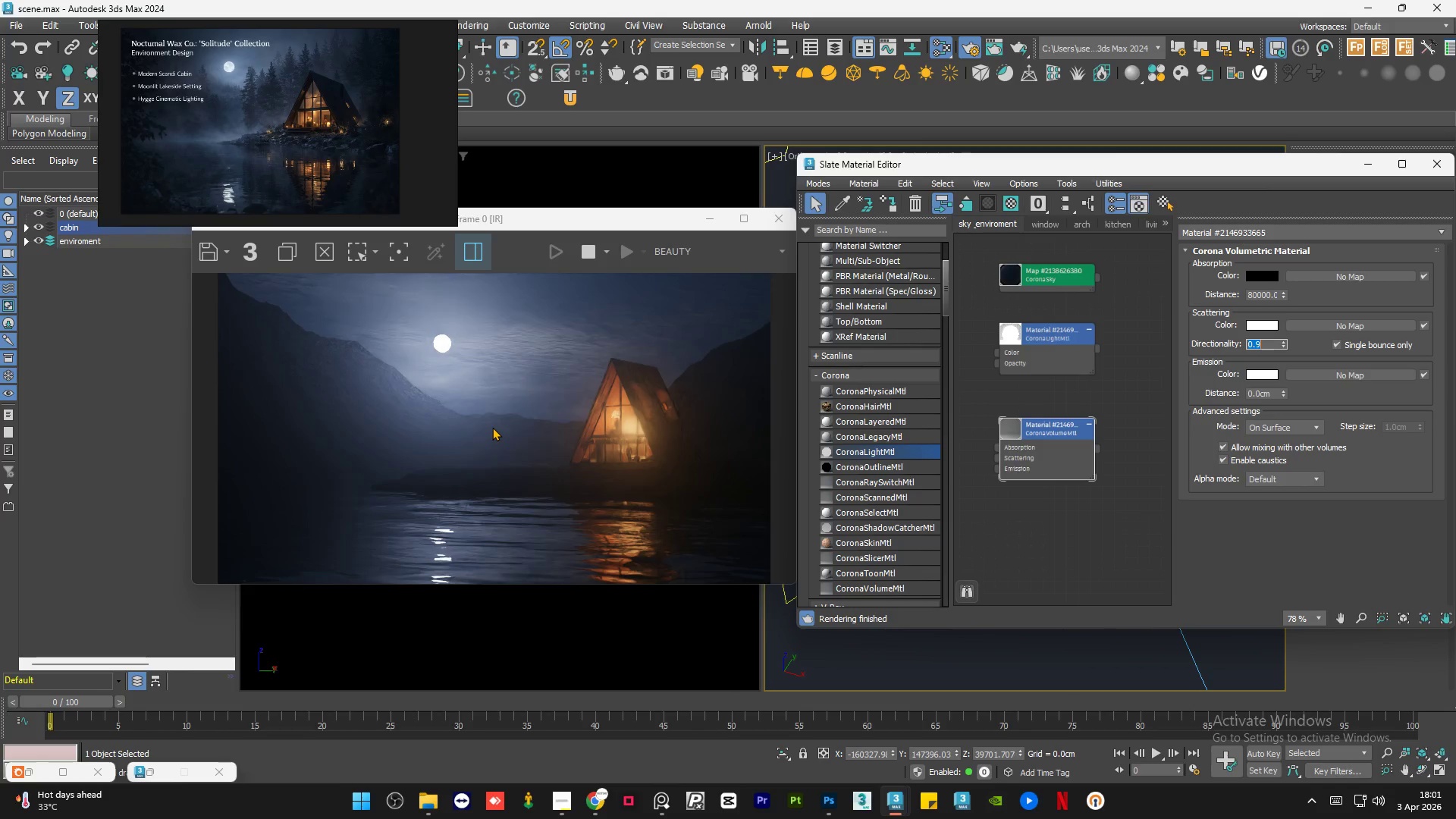 
key(NumpadDecimal)
 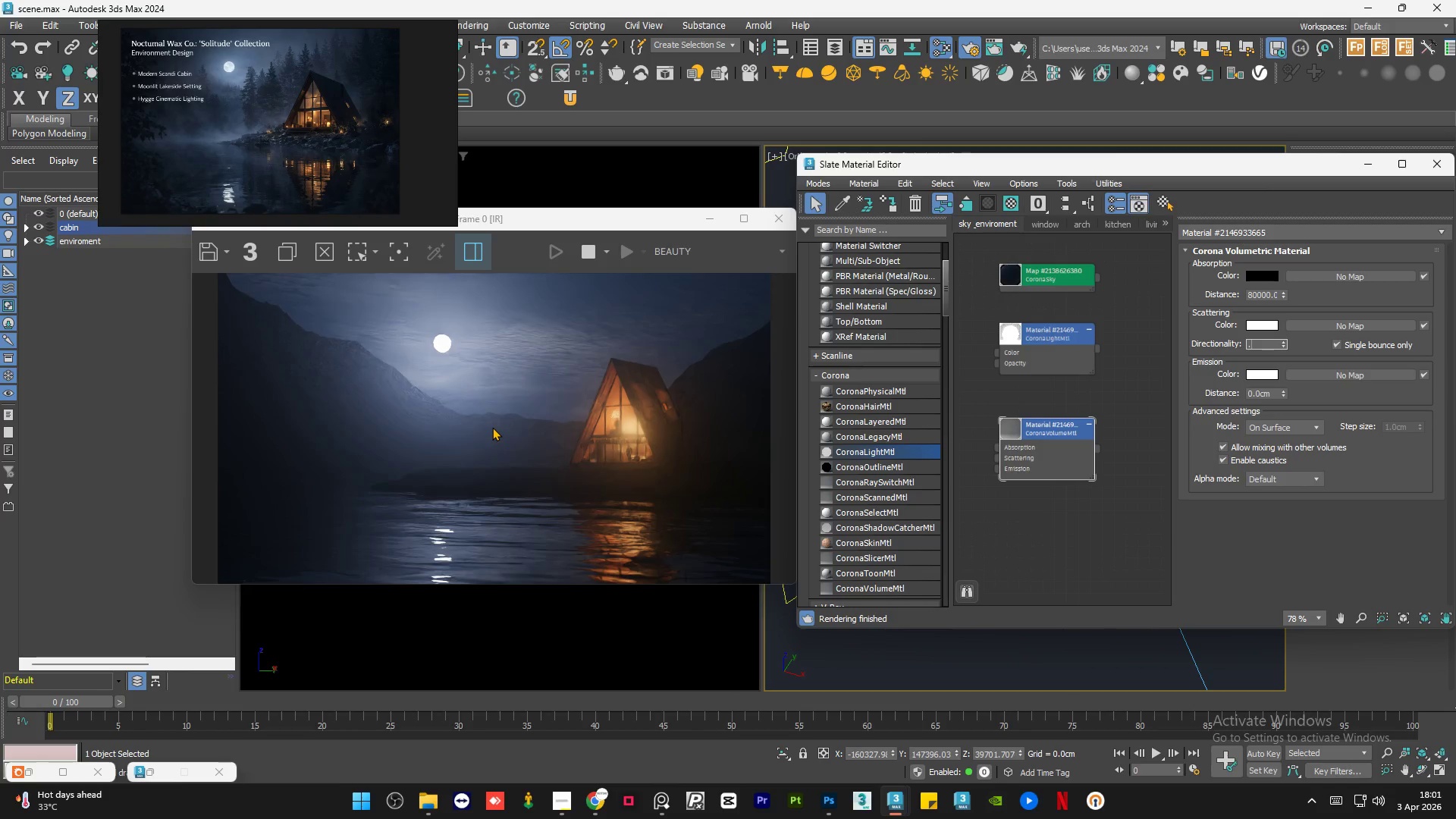 
key(Numpad8)
 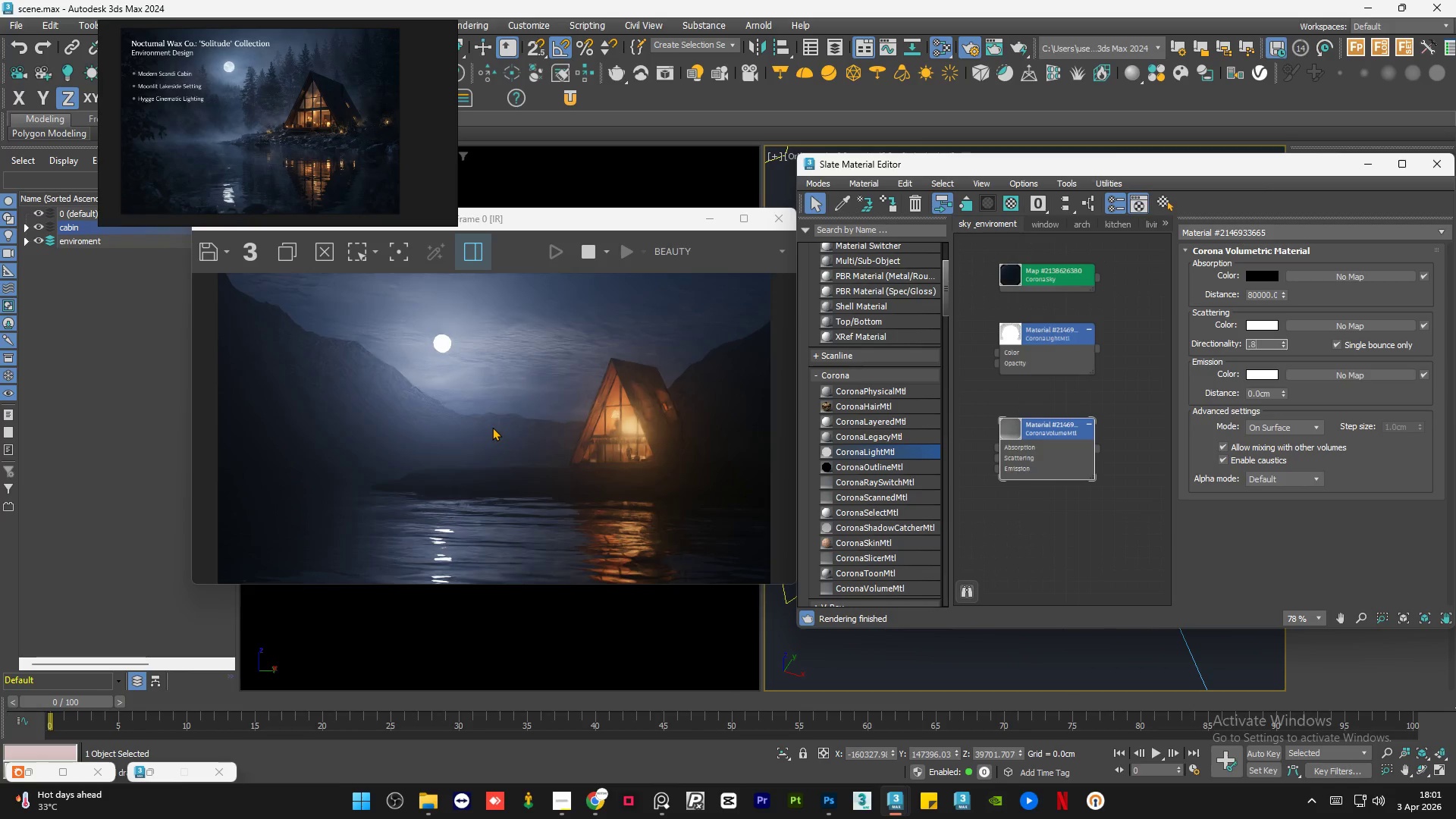 
key(Numpad5)
 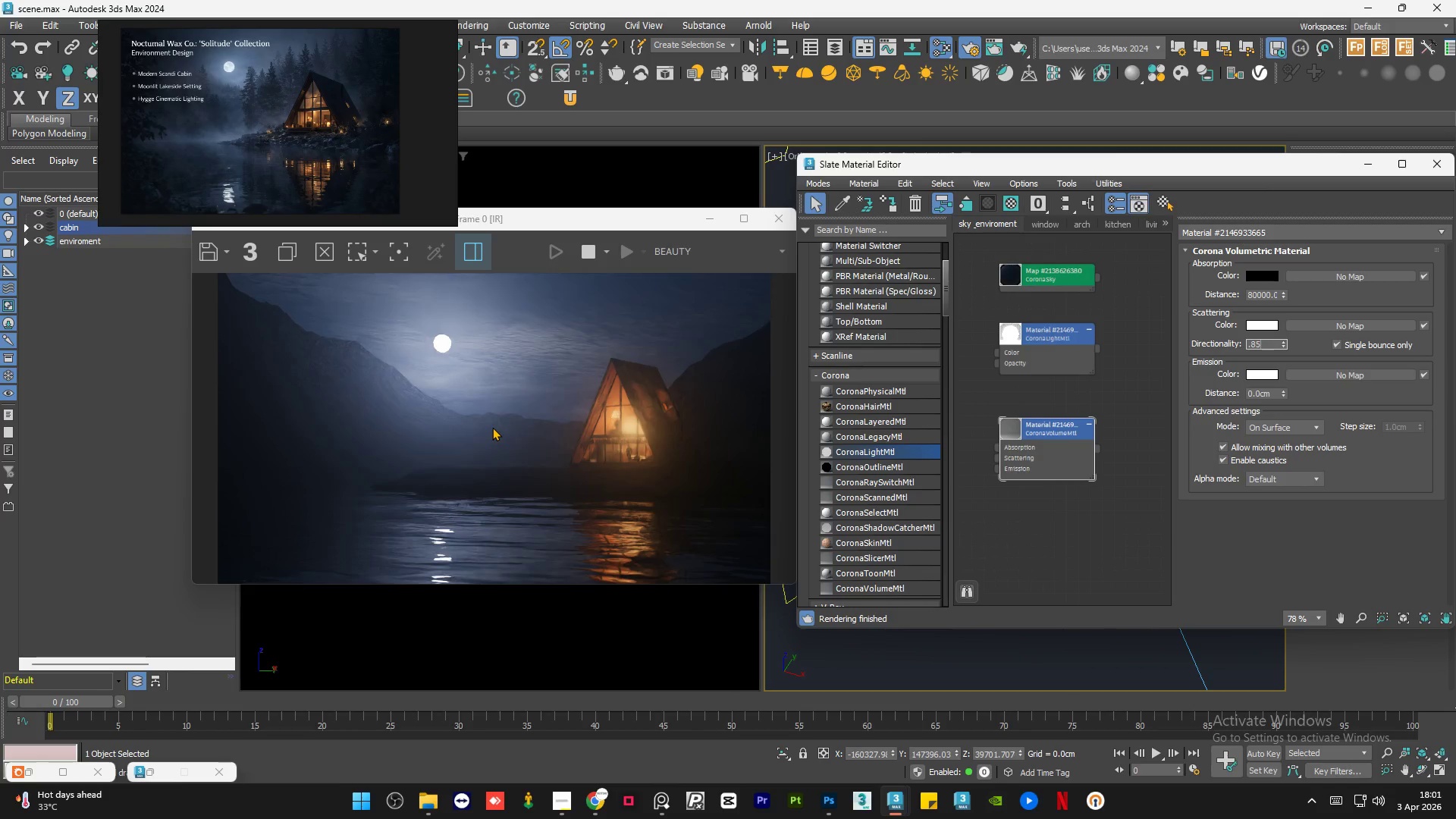 
key(NumpadEnter)
 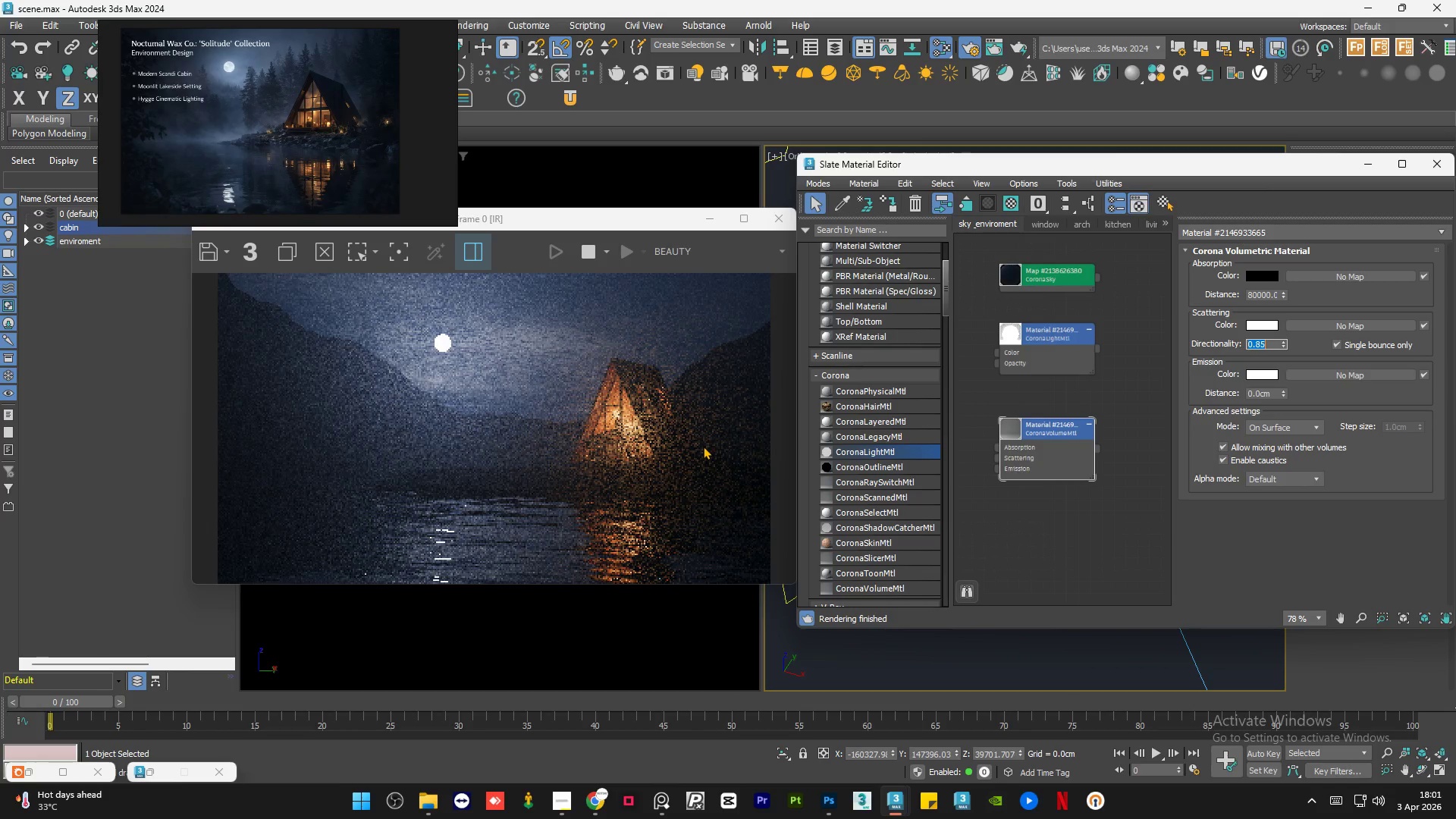 
key(NumpadDecimal)
 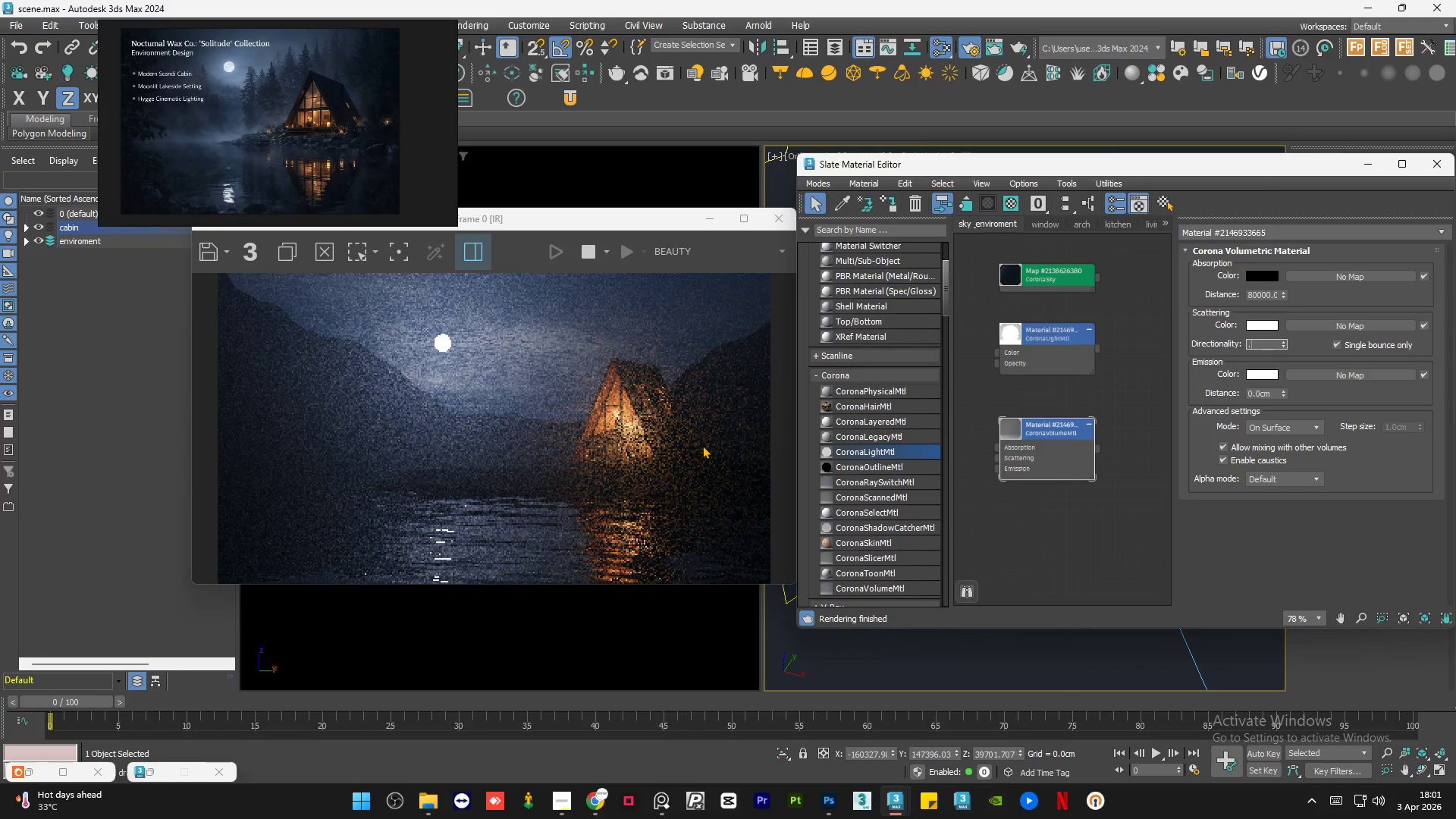 
key(Numpad8)
 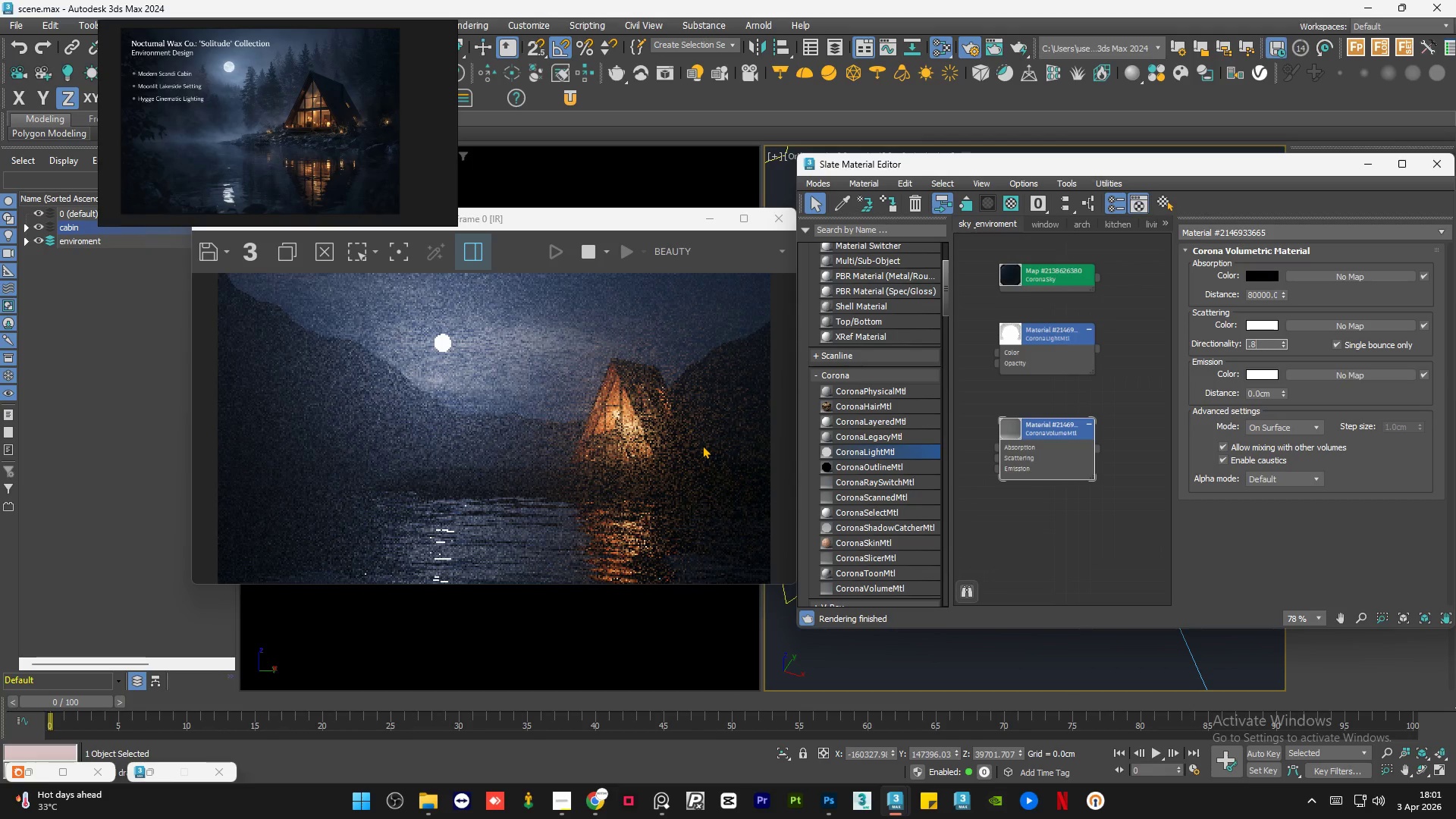 
key(Numpad7)
 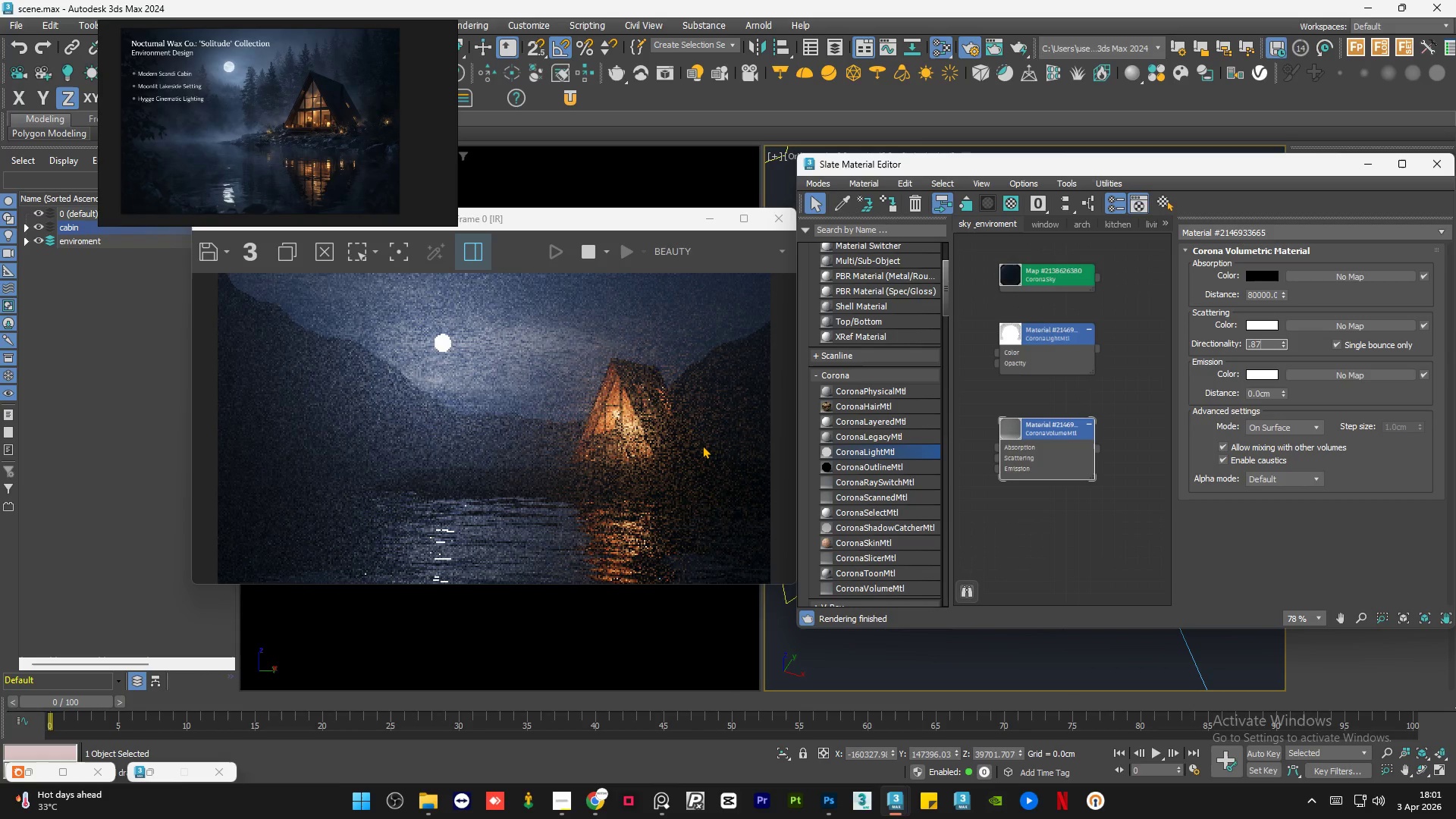 
key(NumpadEnter)
 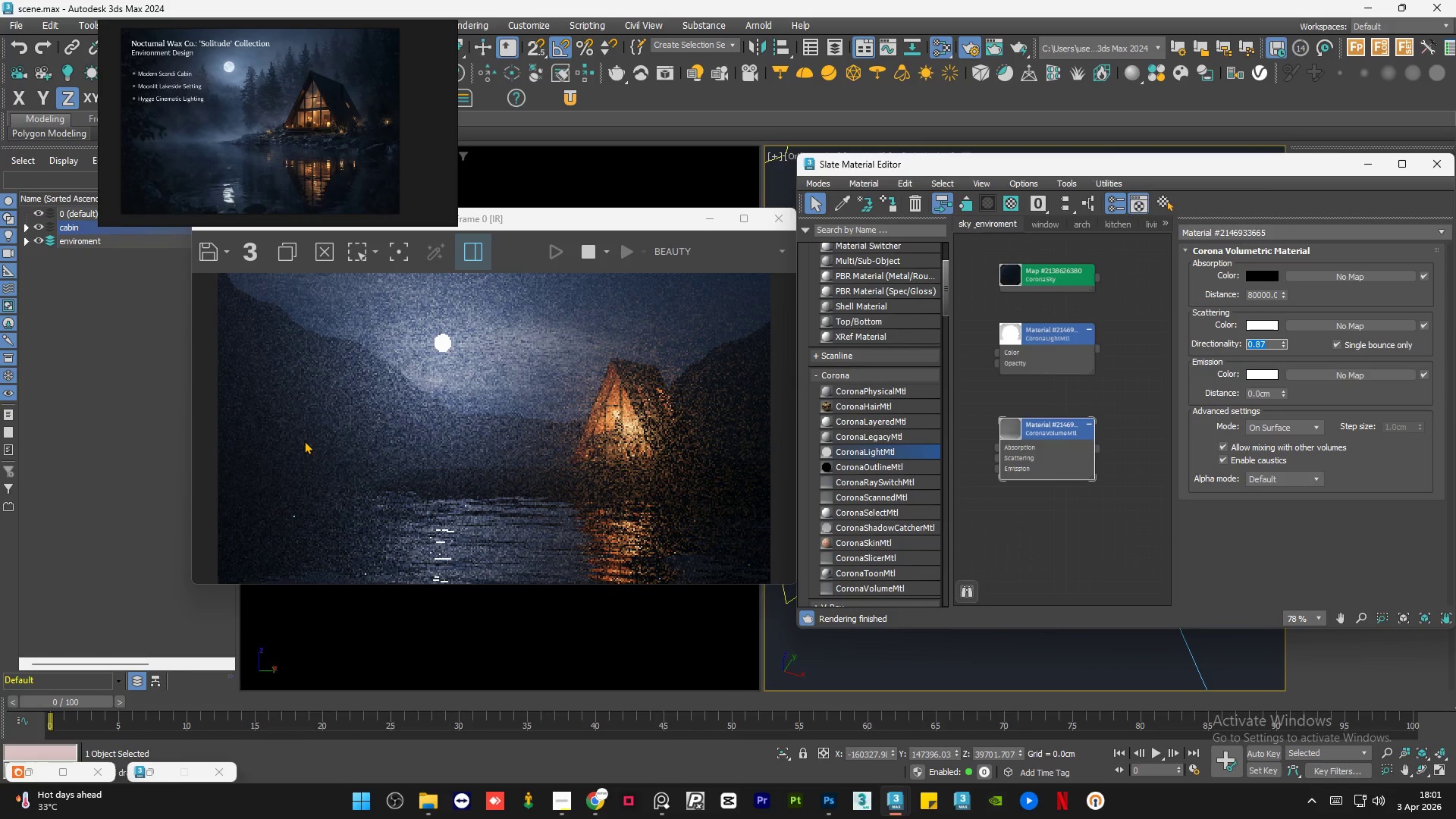 
scroll: coordinate [487, 374], scroll_direction: down, amount: 1.0
 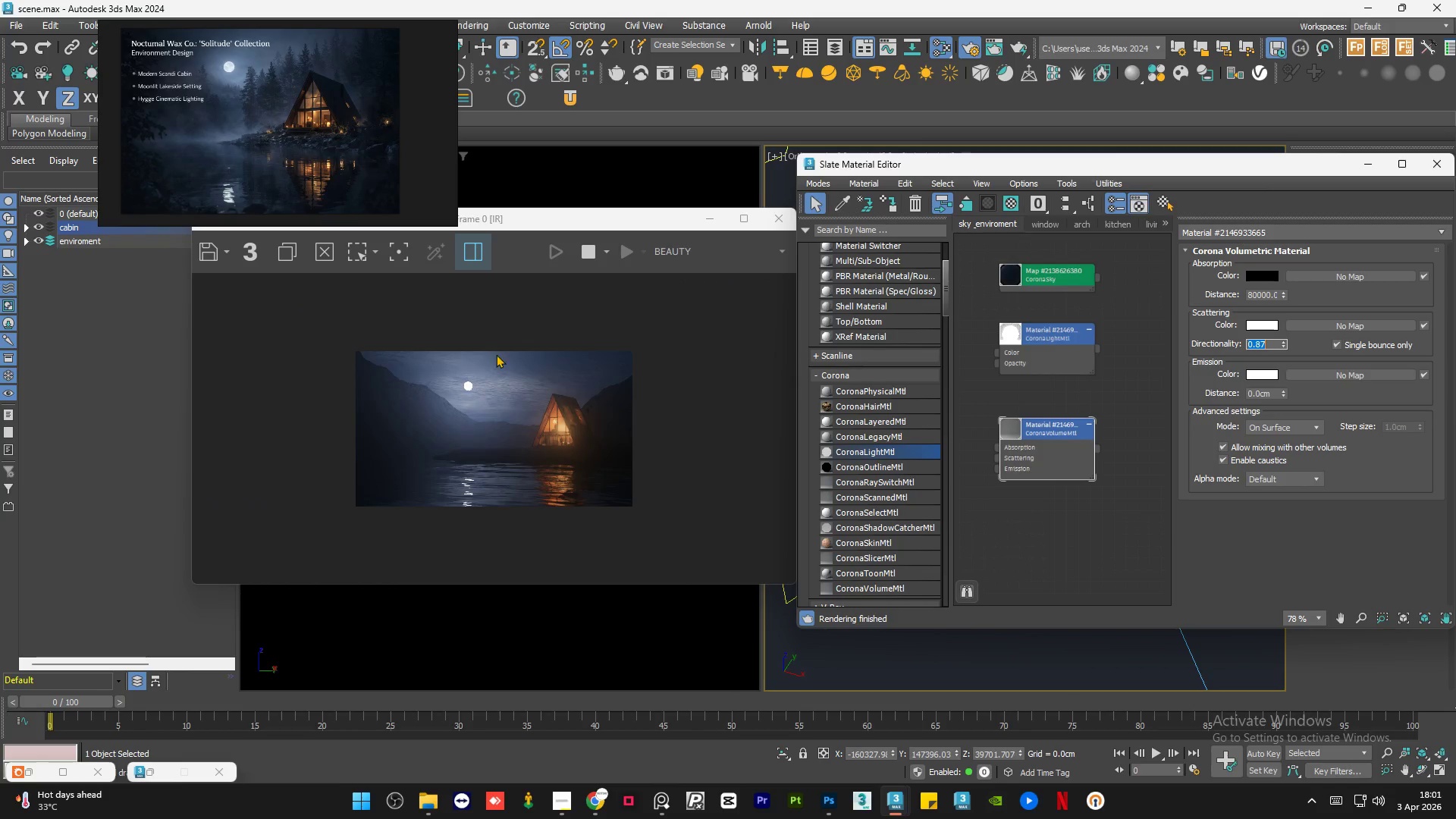 
scroll: coordinate [483, 419], scroll_direction: up, amount: 2.0
 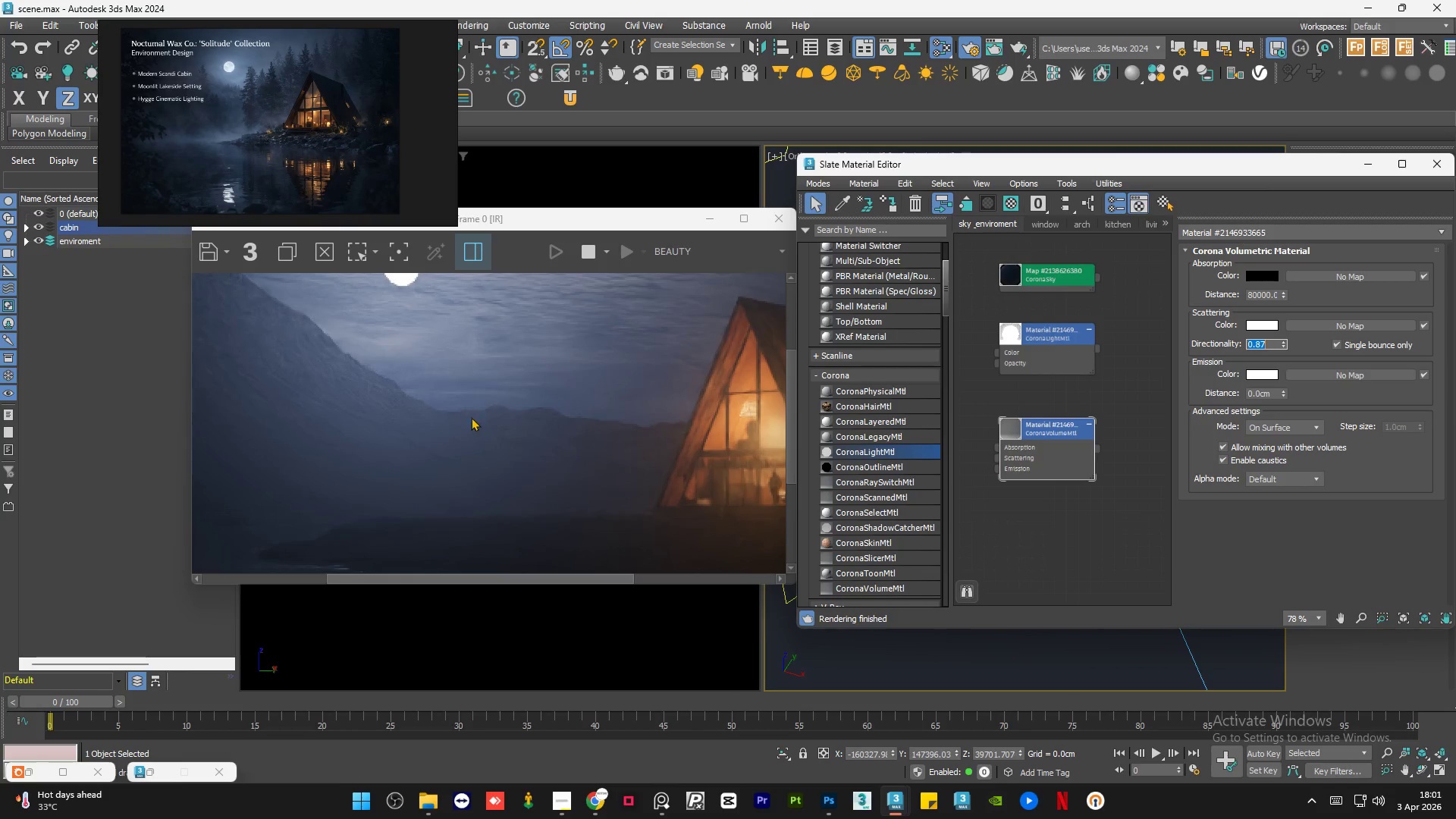 
scroll: coordinate [350, 381], scroll_direction: none, amount: 0.0
 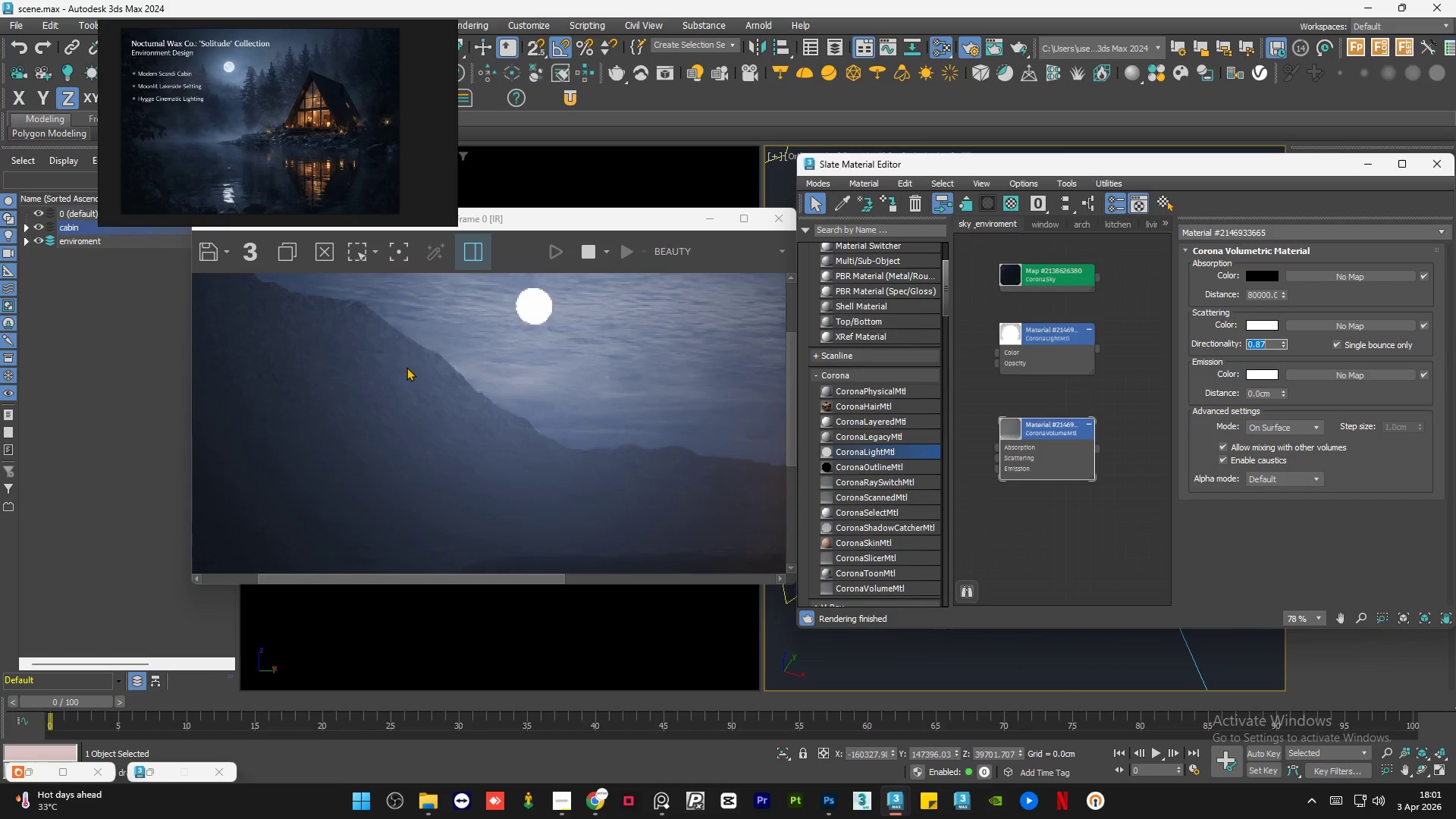 
scroll: coordinate [406, 367], scroll_direction: down, amount: 1.0
 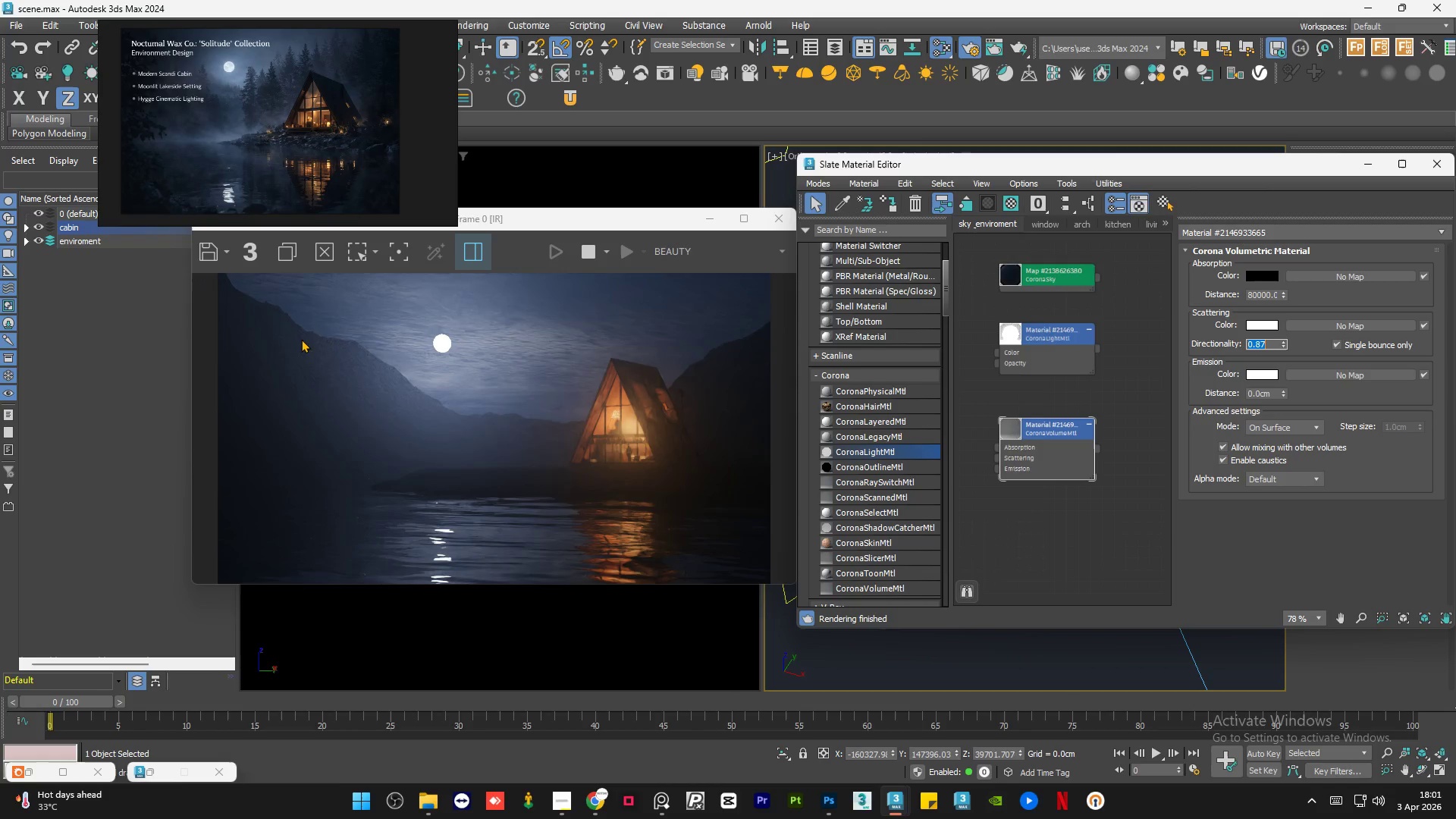 
scroll: coordinate [745, 482], scroll_direction: up, amount: 2.0
 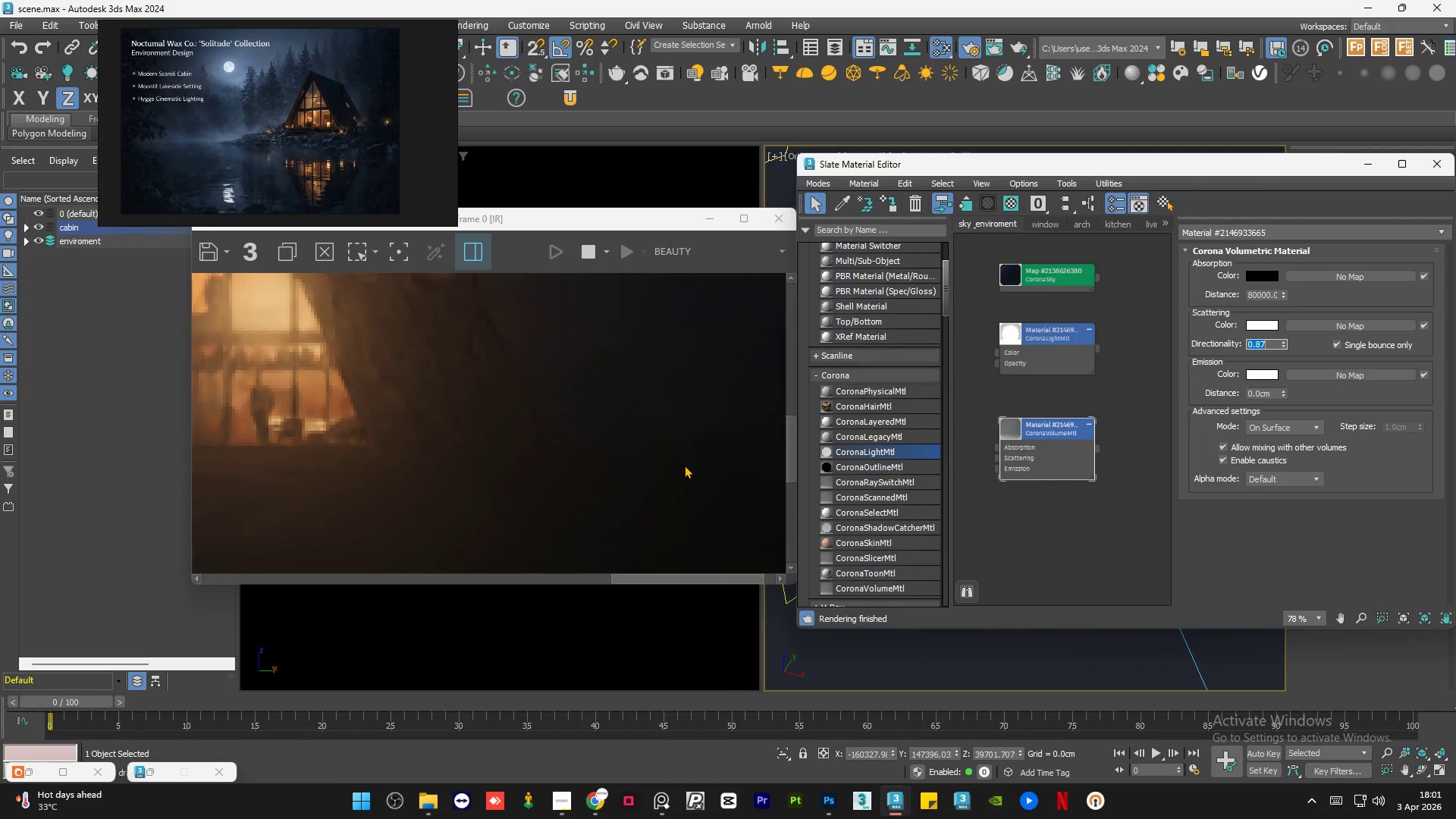 
scroll: coordinate [684, 465], scroll_direction: down, amount: 1.0
 